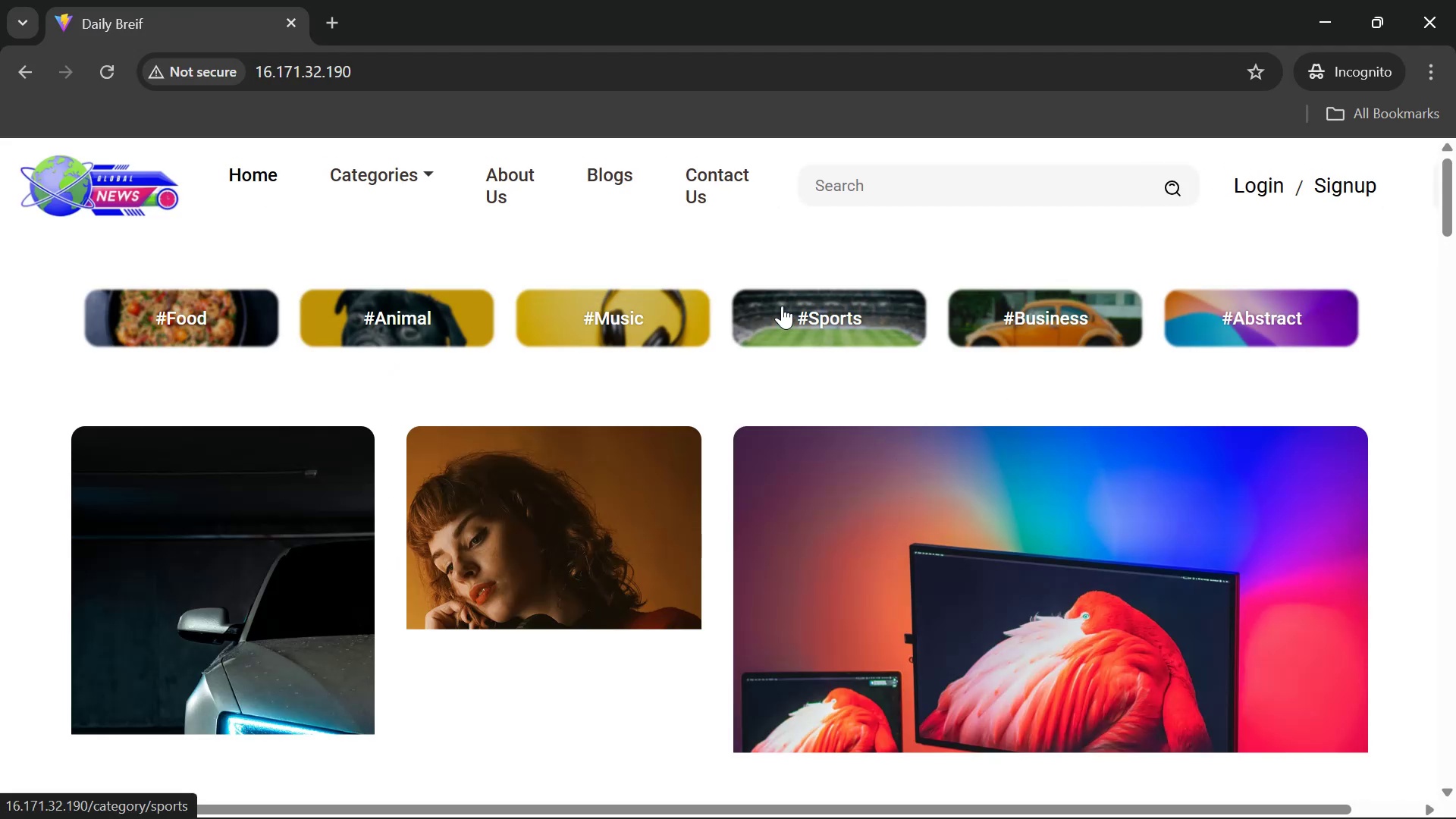 
key(Control+Minus)
 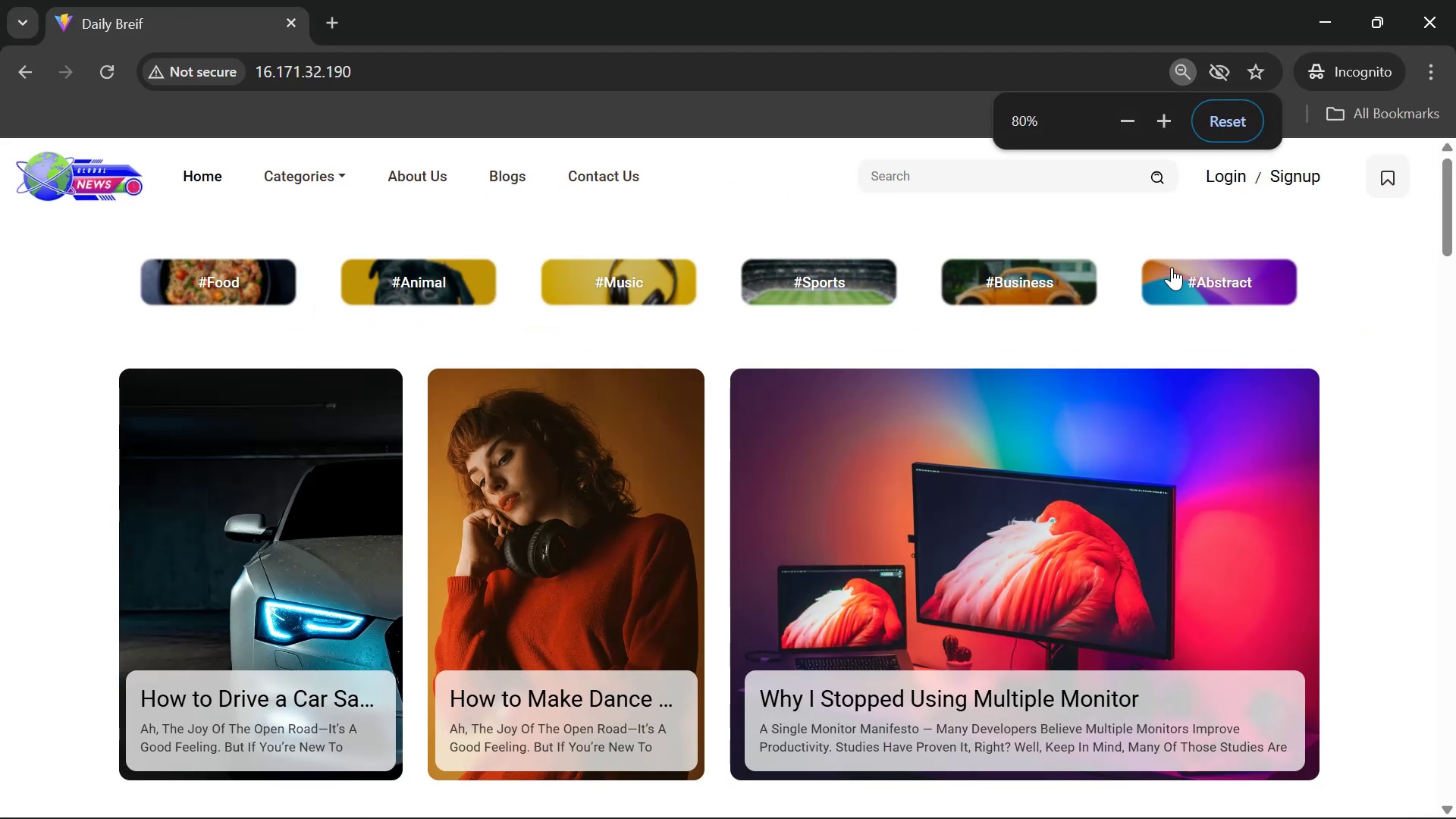 
right_click([975, 214])
 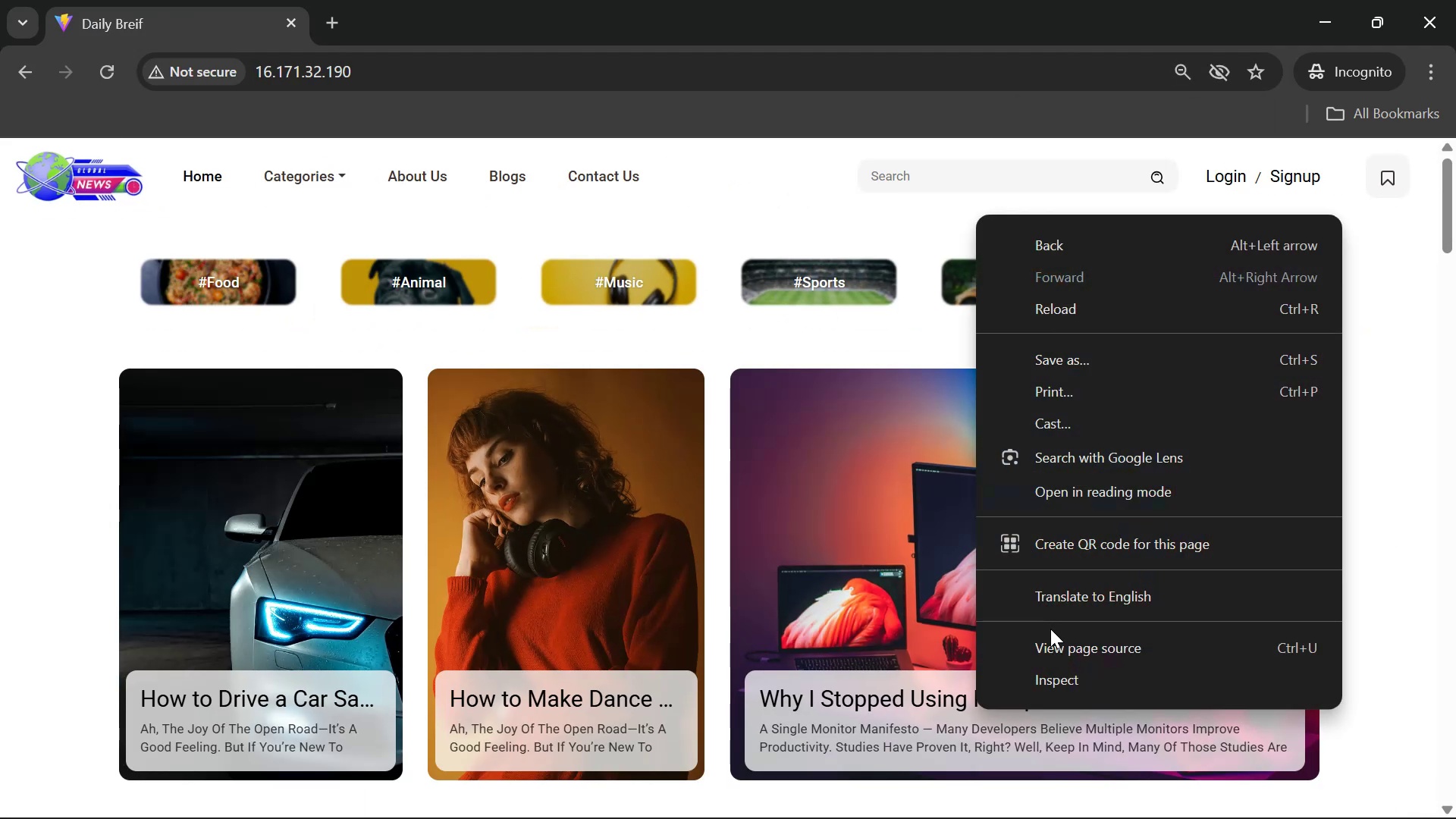 
left_click([1067, 701])
 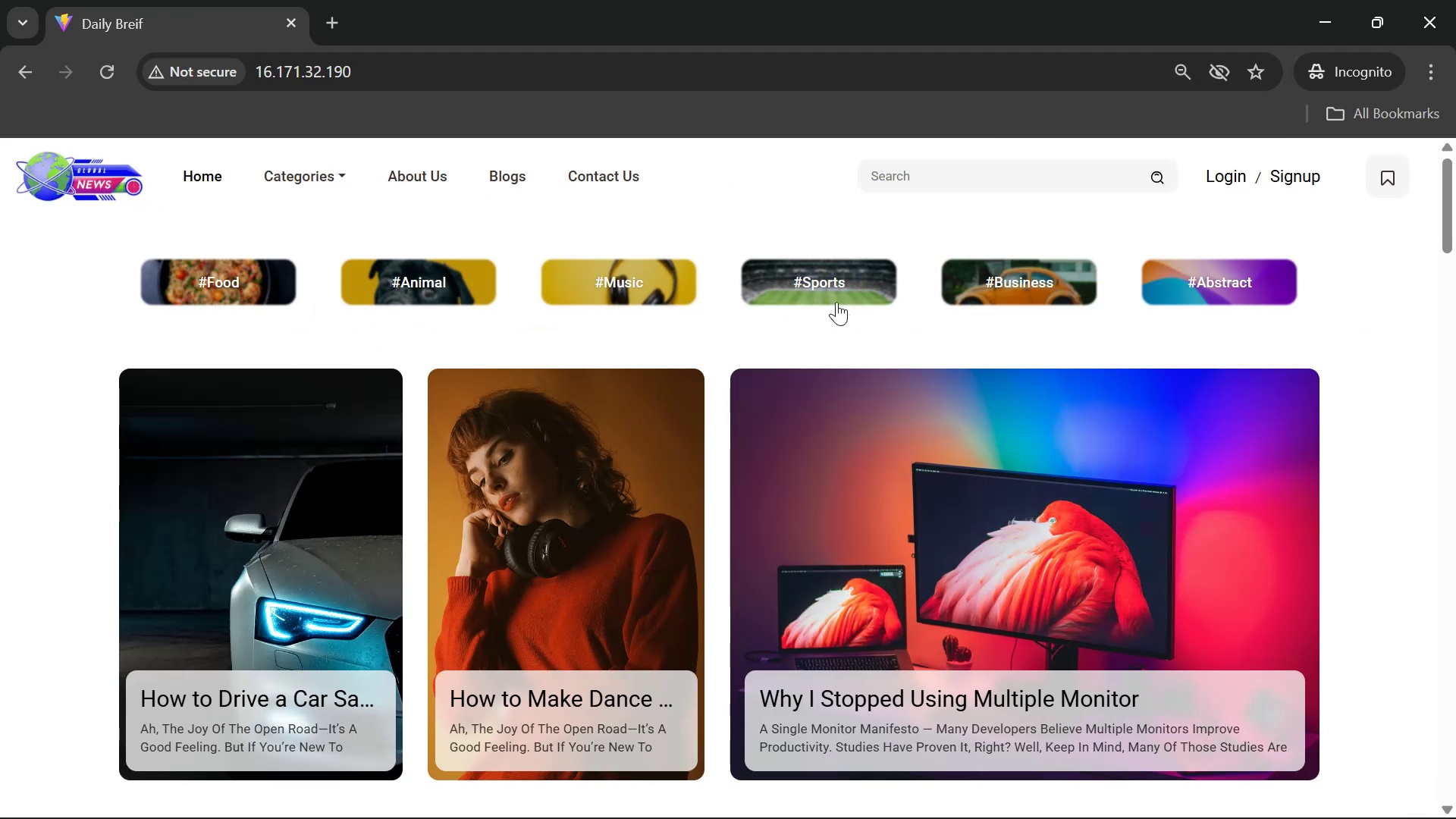 
right_click([933, 199])
 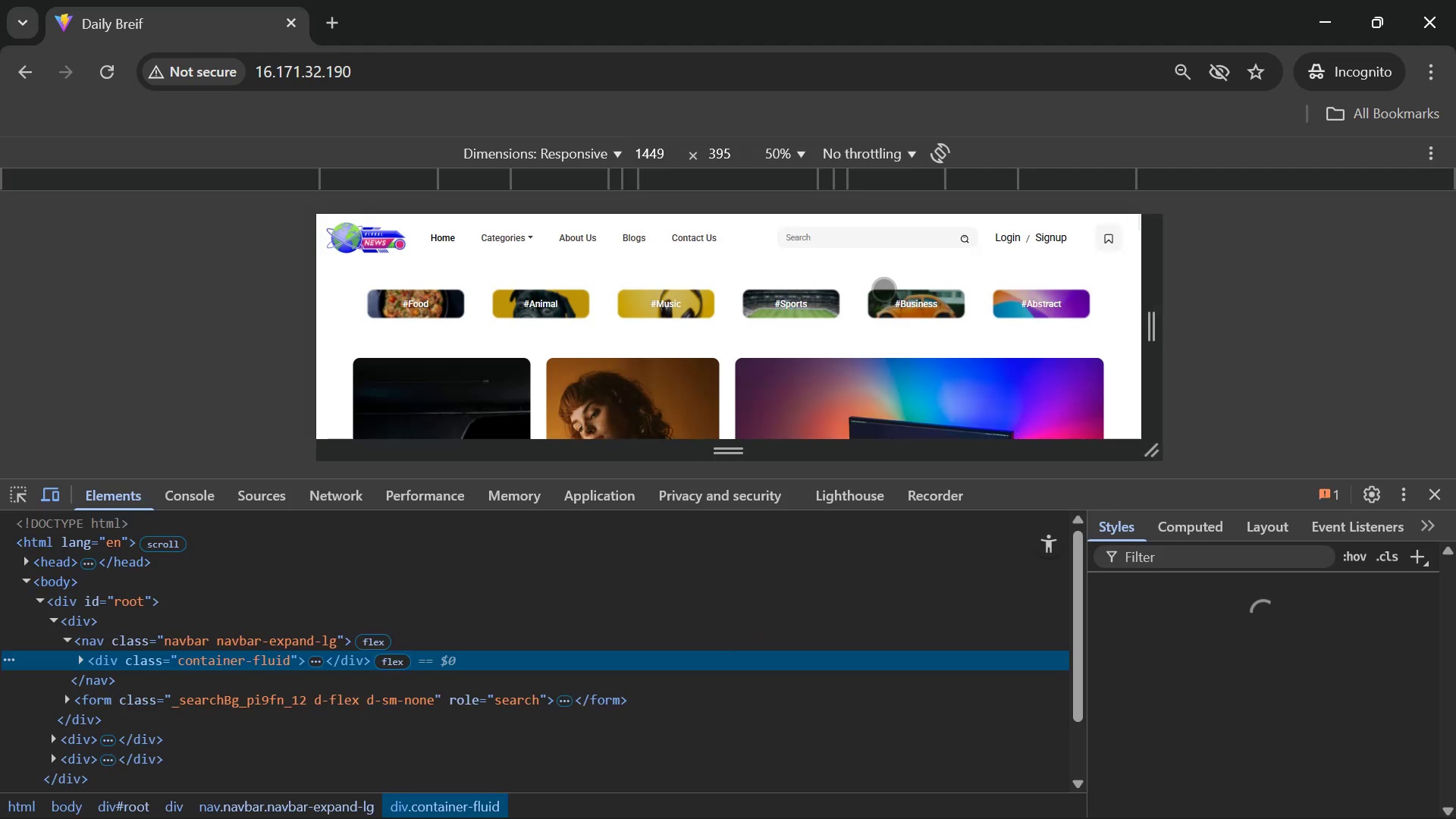 
left_click([1010, 232])
 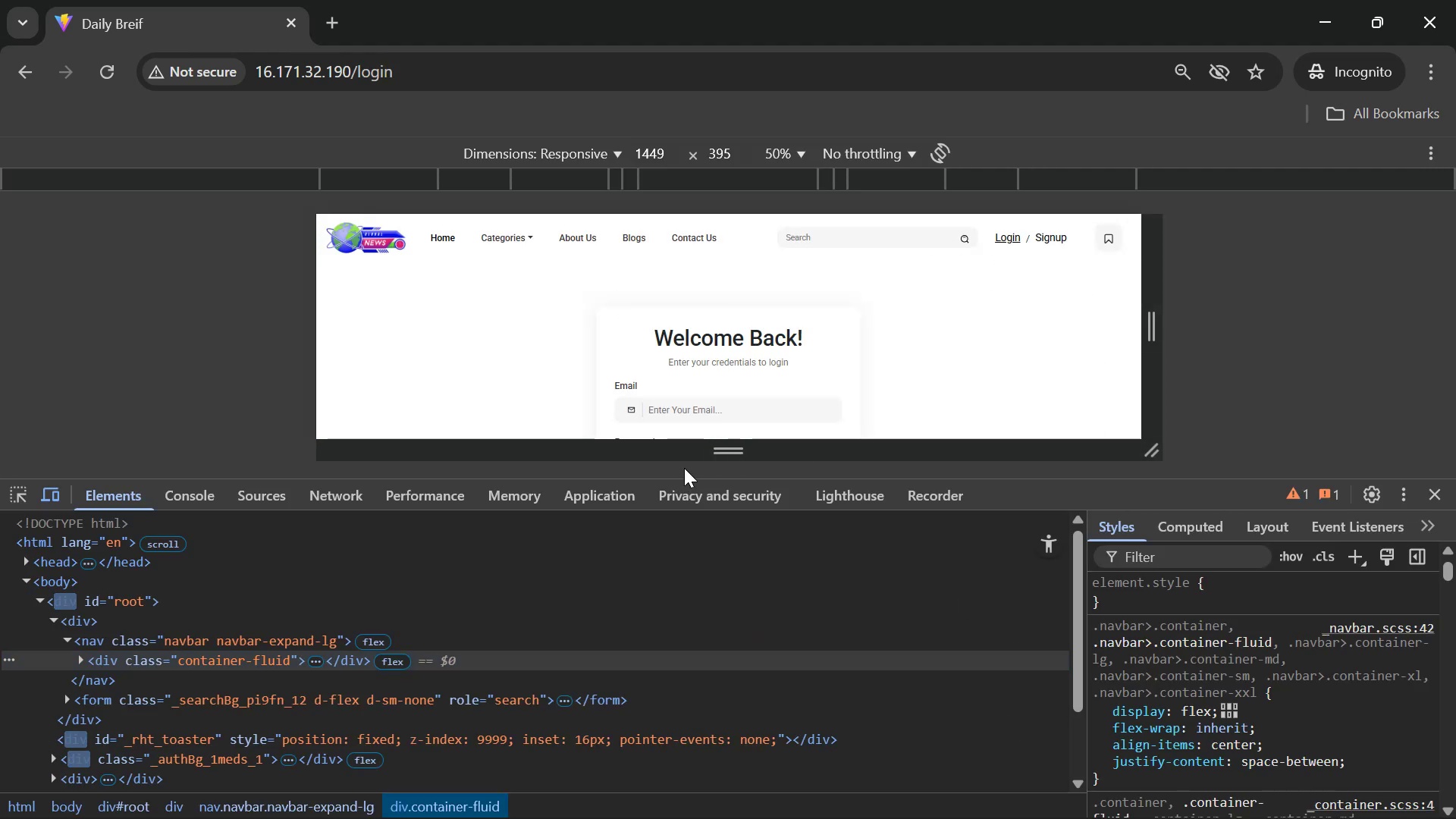 
scroll: coordinate [782, 343], scroll_direction: down, amount: 2.0
 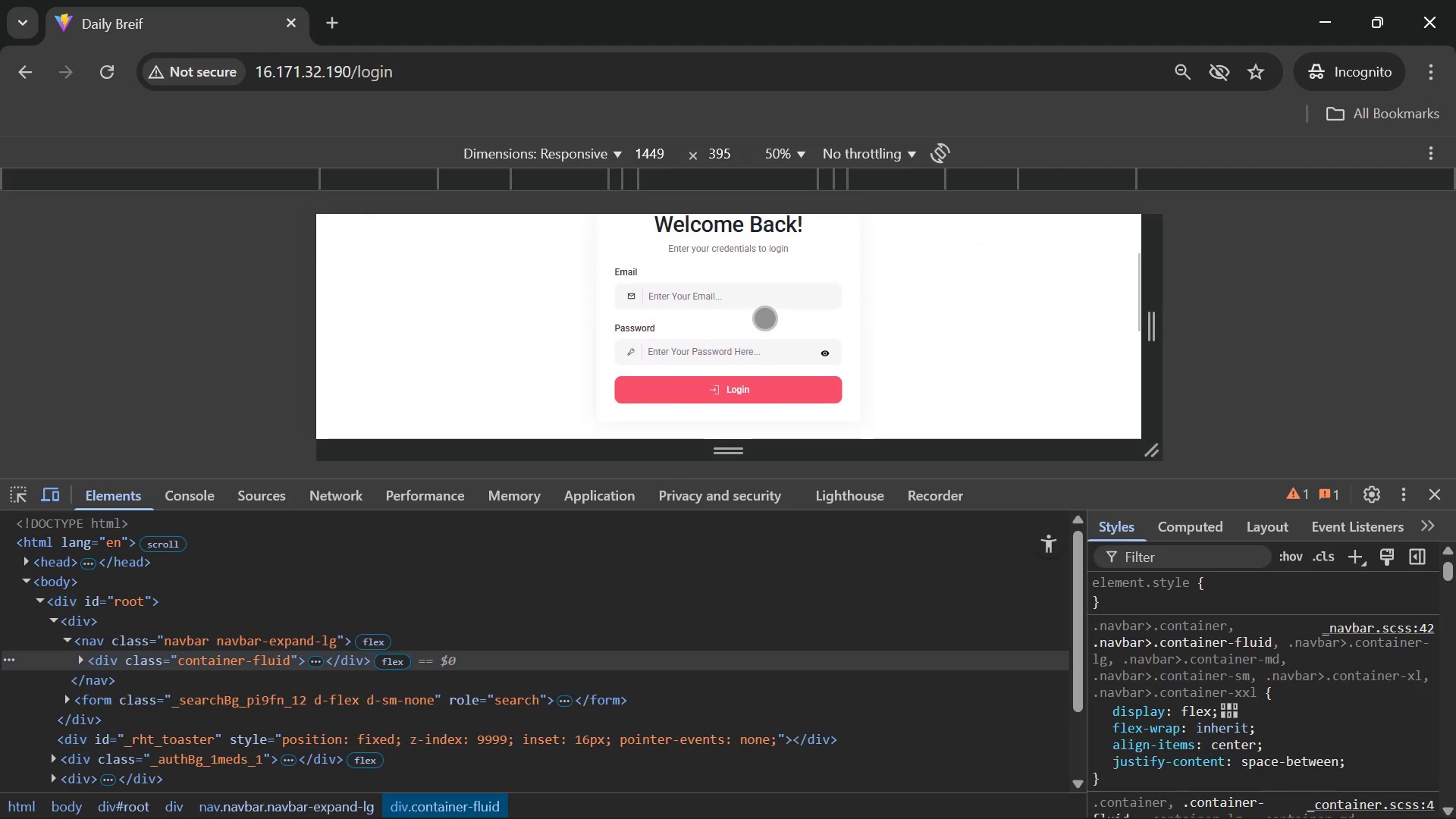 
left_click([761, 298])
 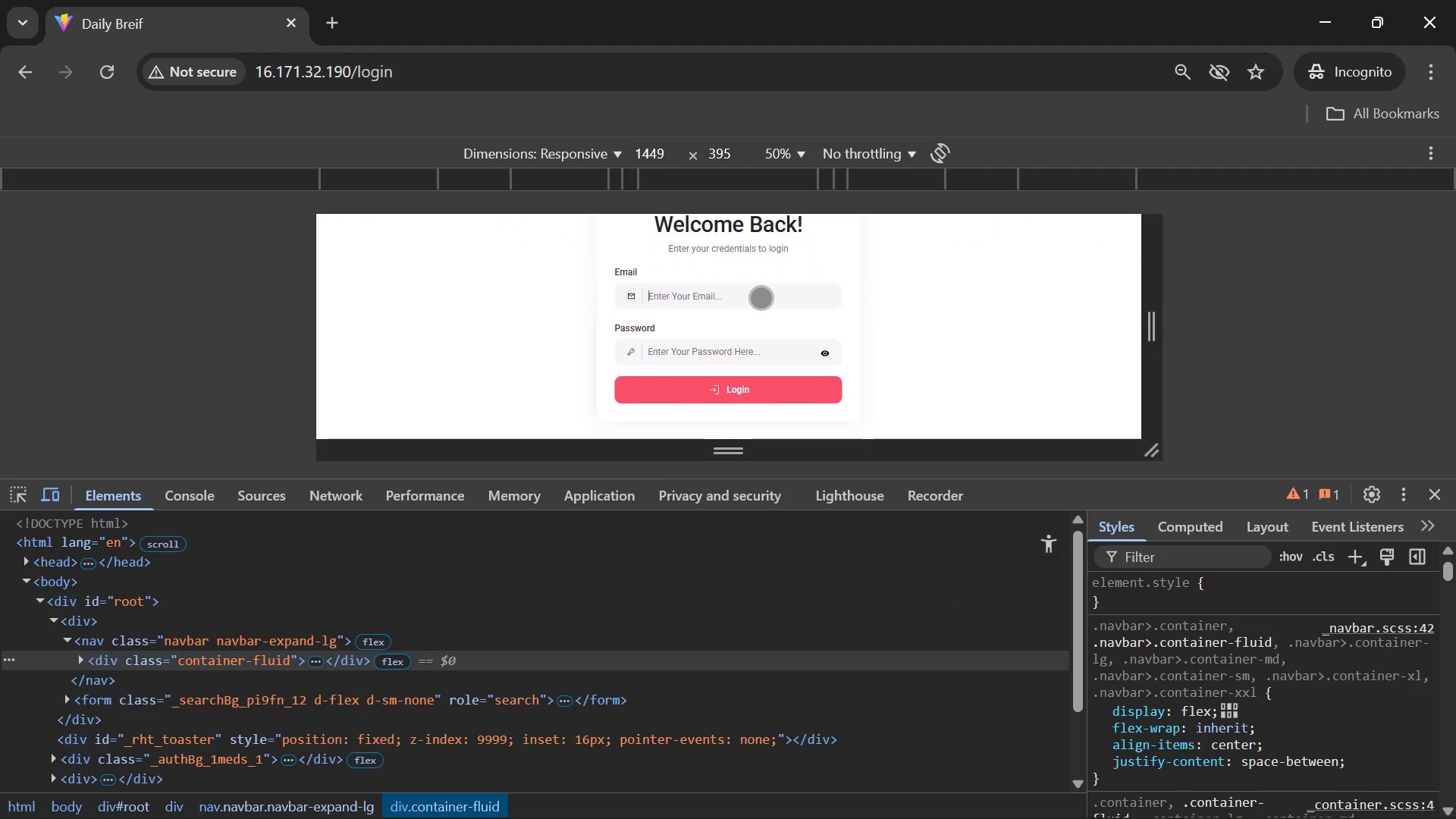 
type(dev.moshinai@gmail.com)
 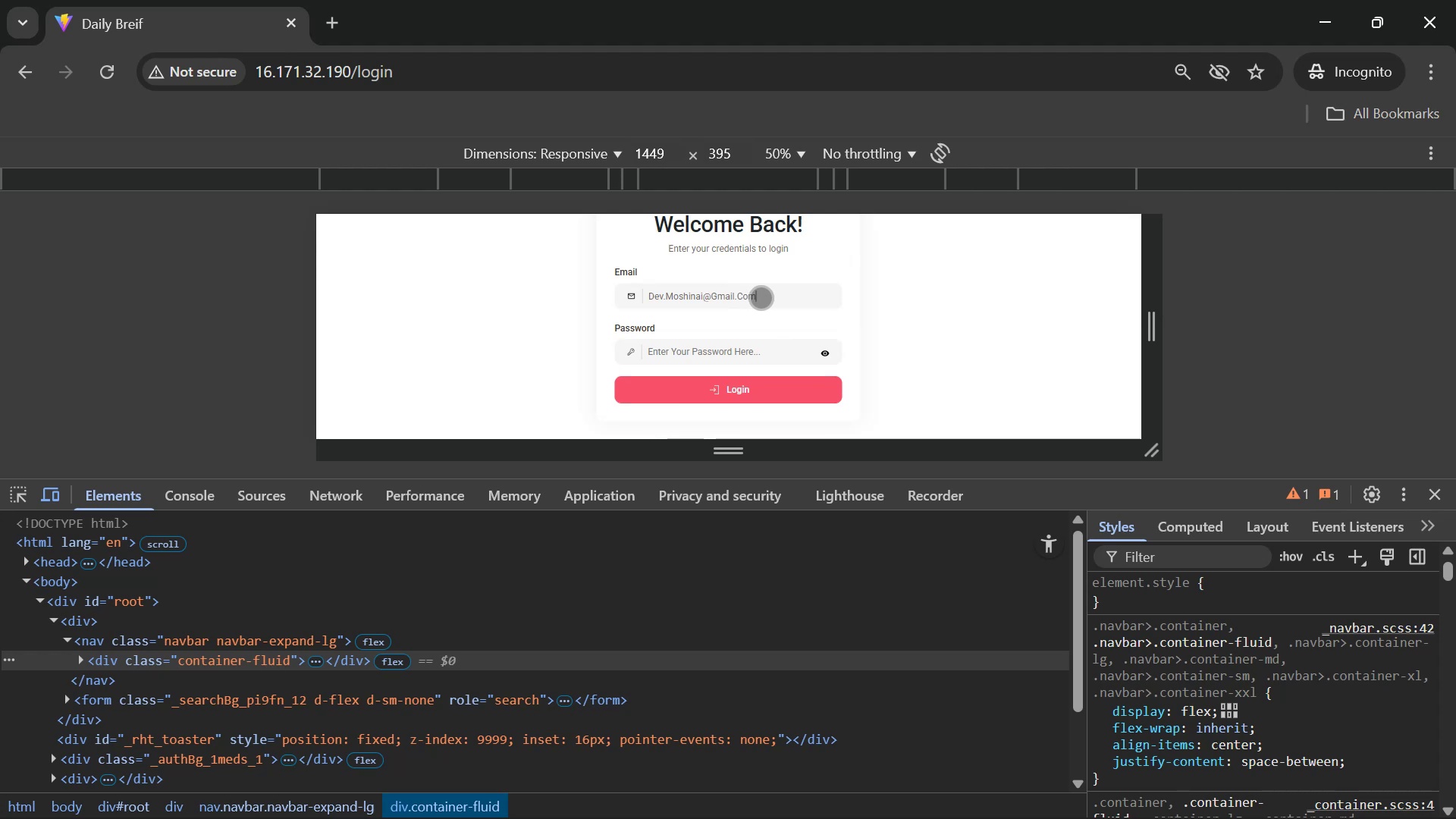 
left_click([786, 352])
 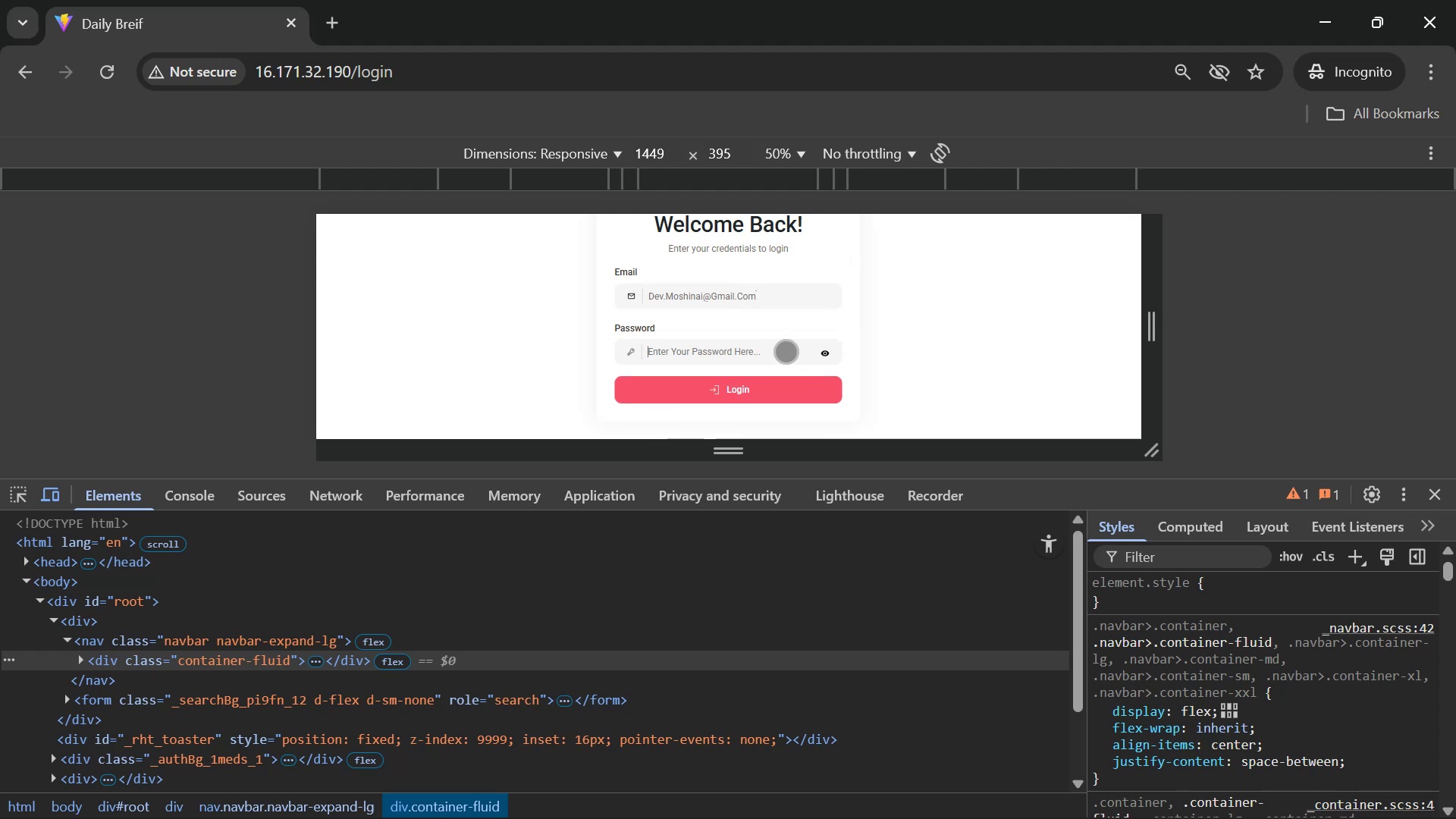 
type(Invosoft2@)
 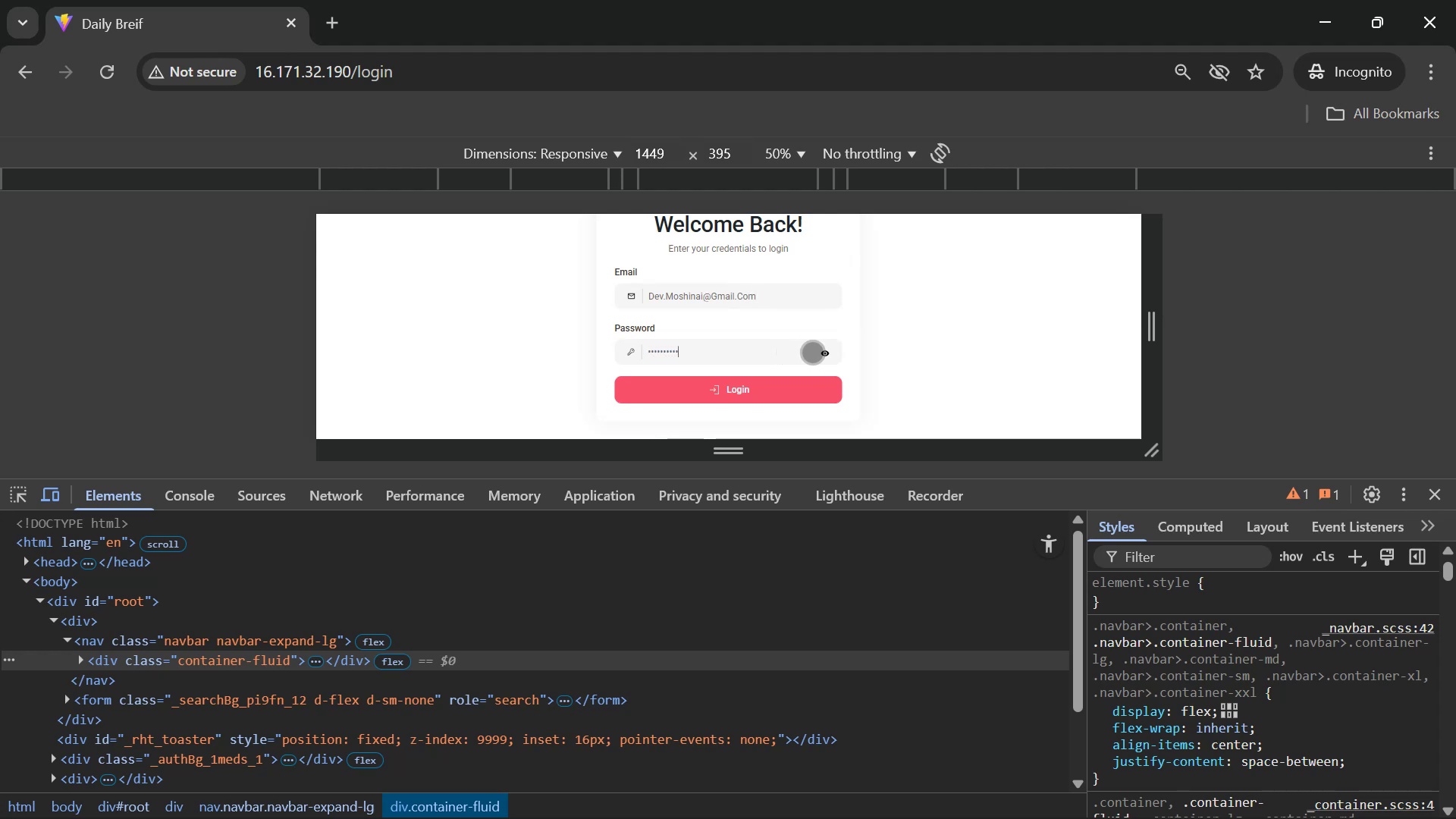 
left_click([822, 353])
 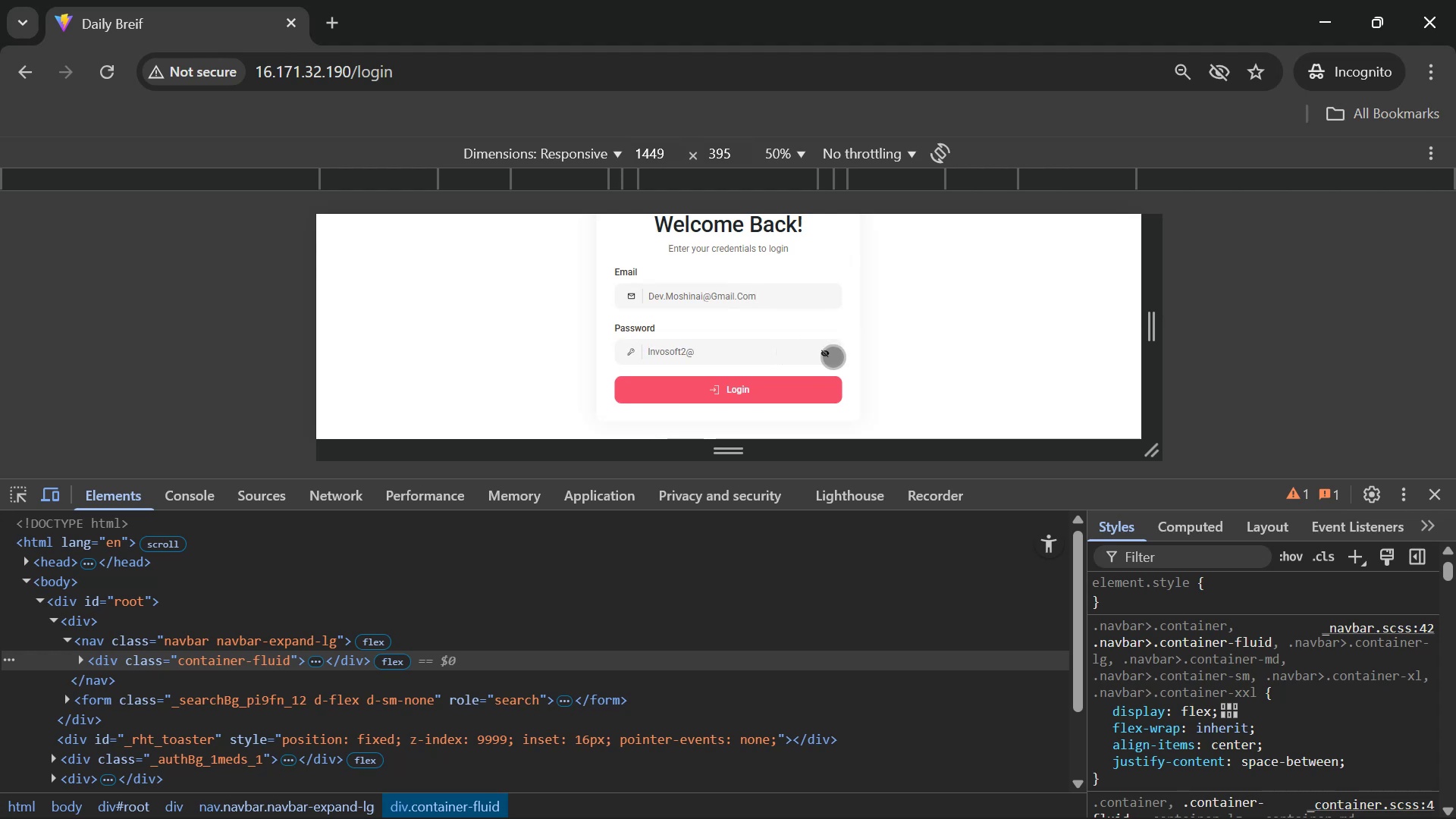 
double_click([833, 357])
 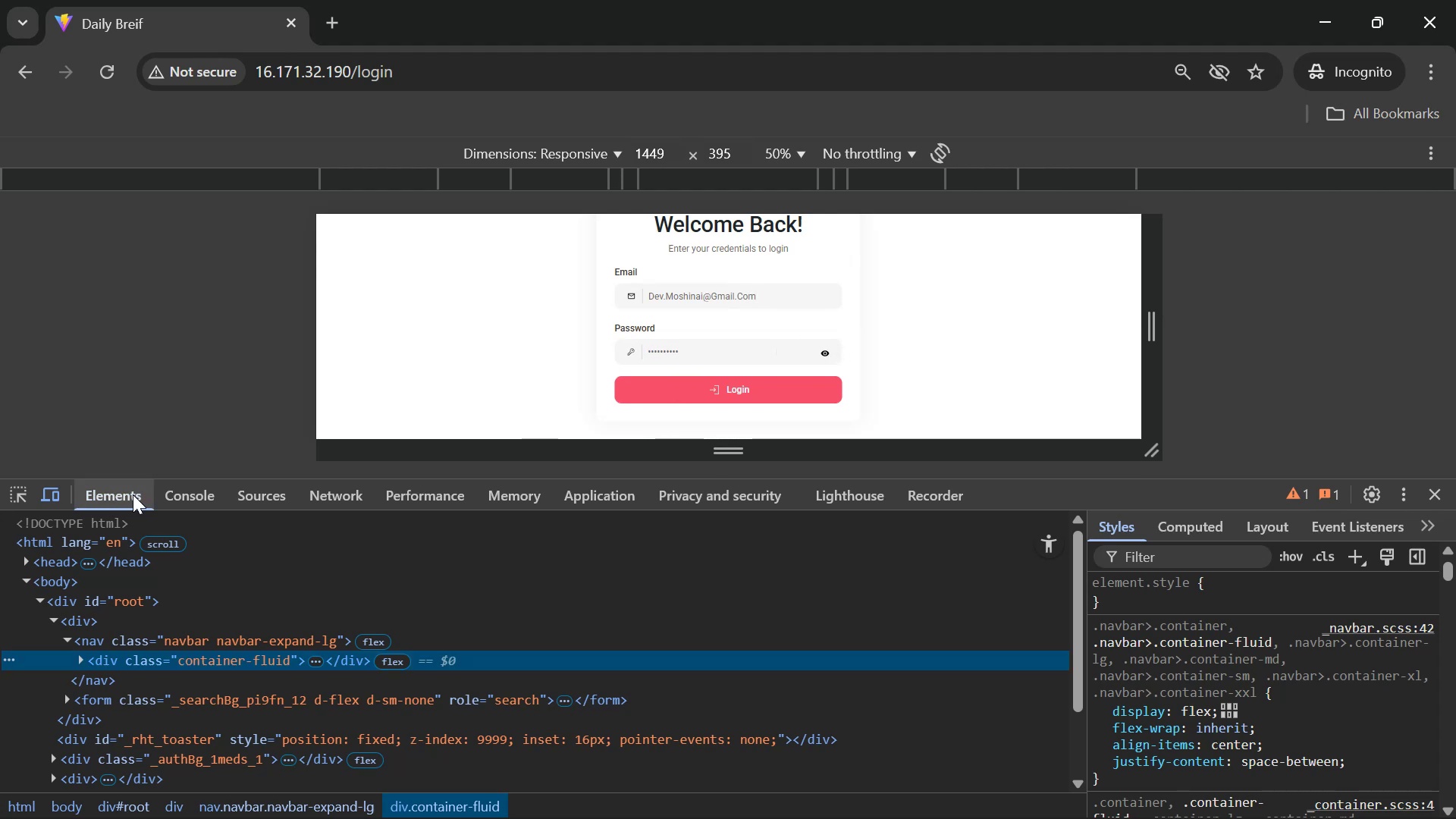 
double_click([205, 497])
 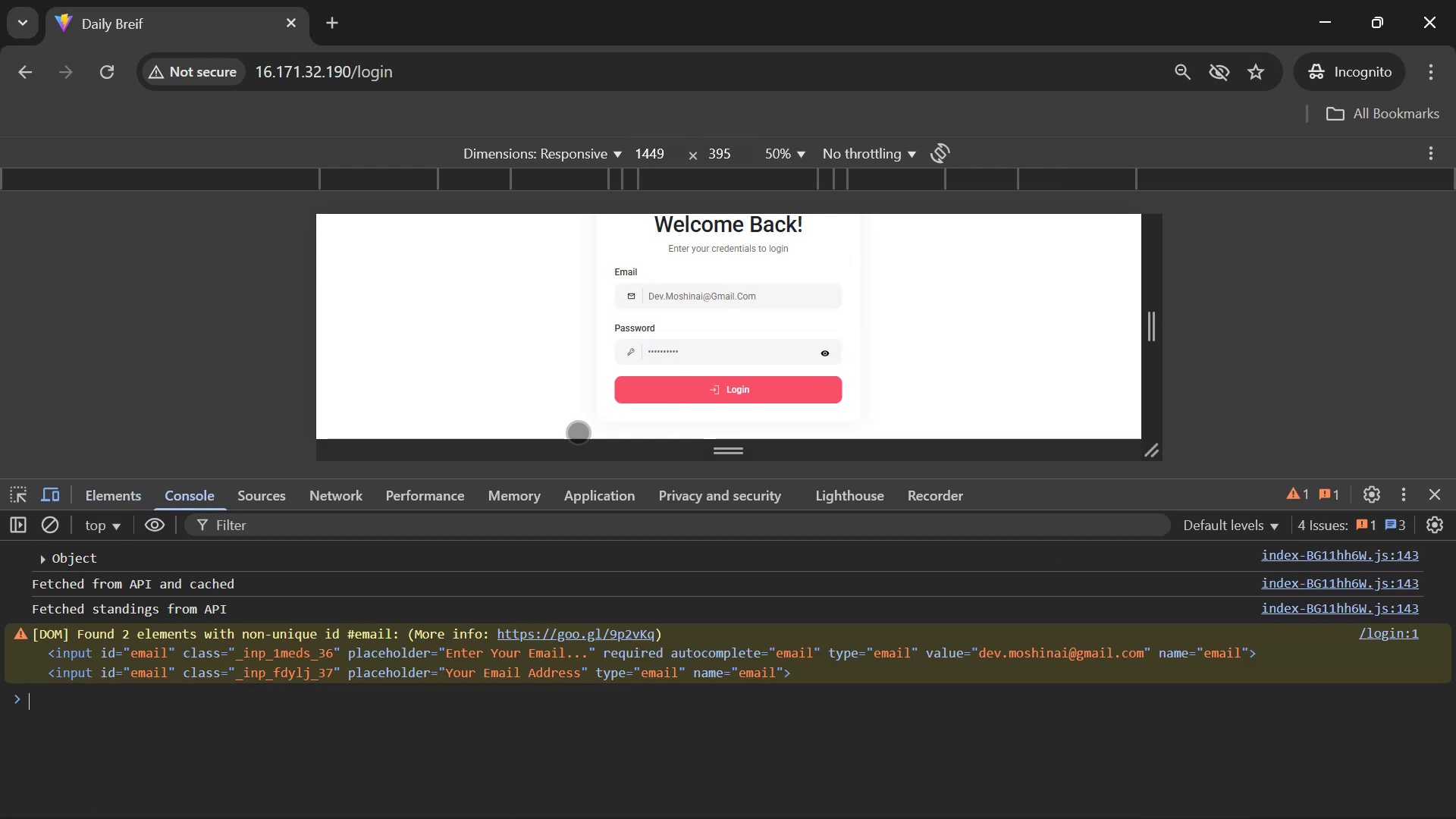 
left_click([691, 389])
 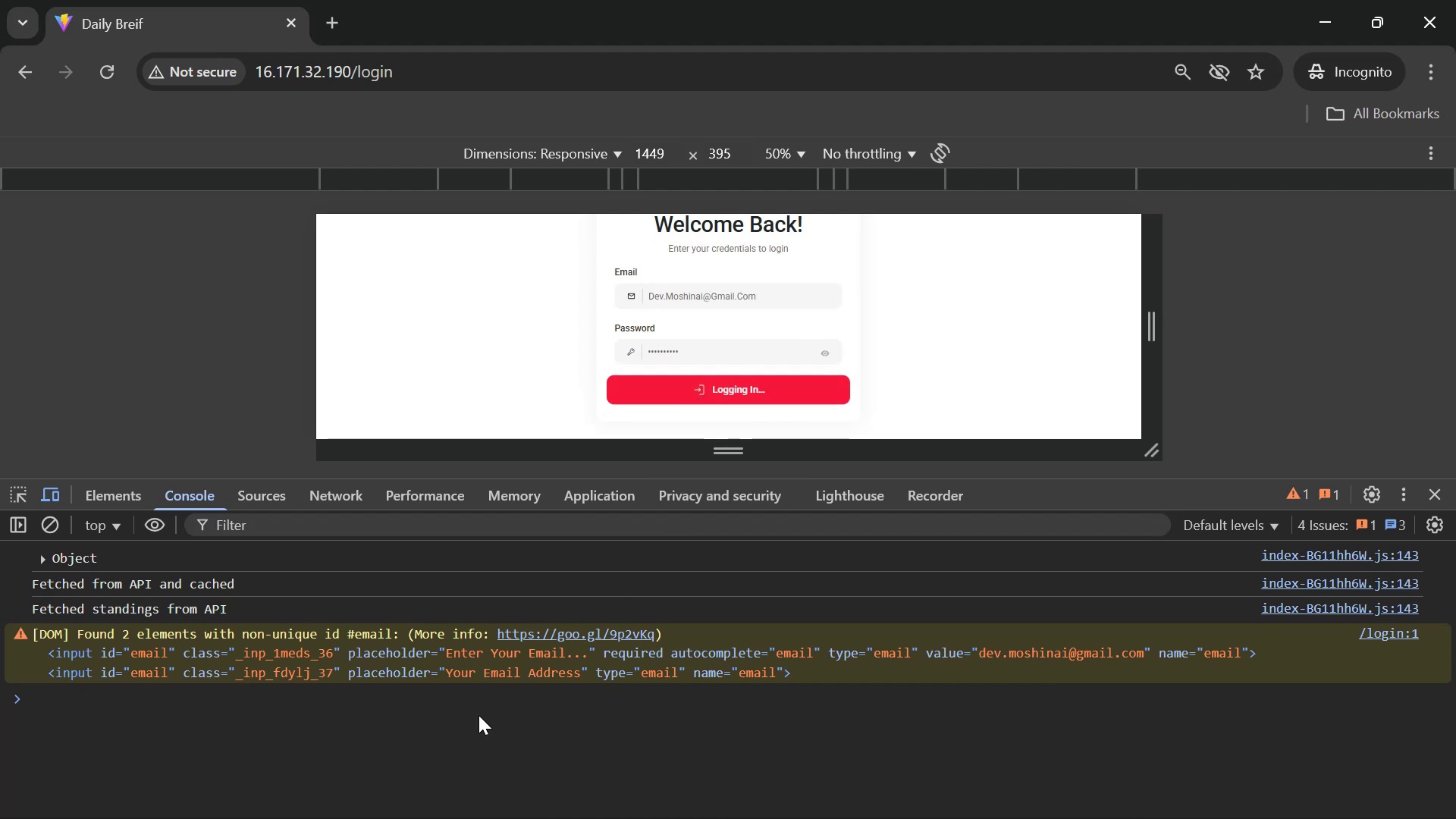 
wait(8.87)
 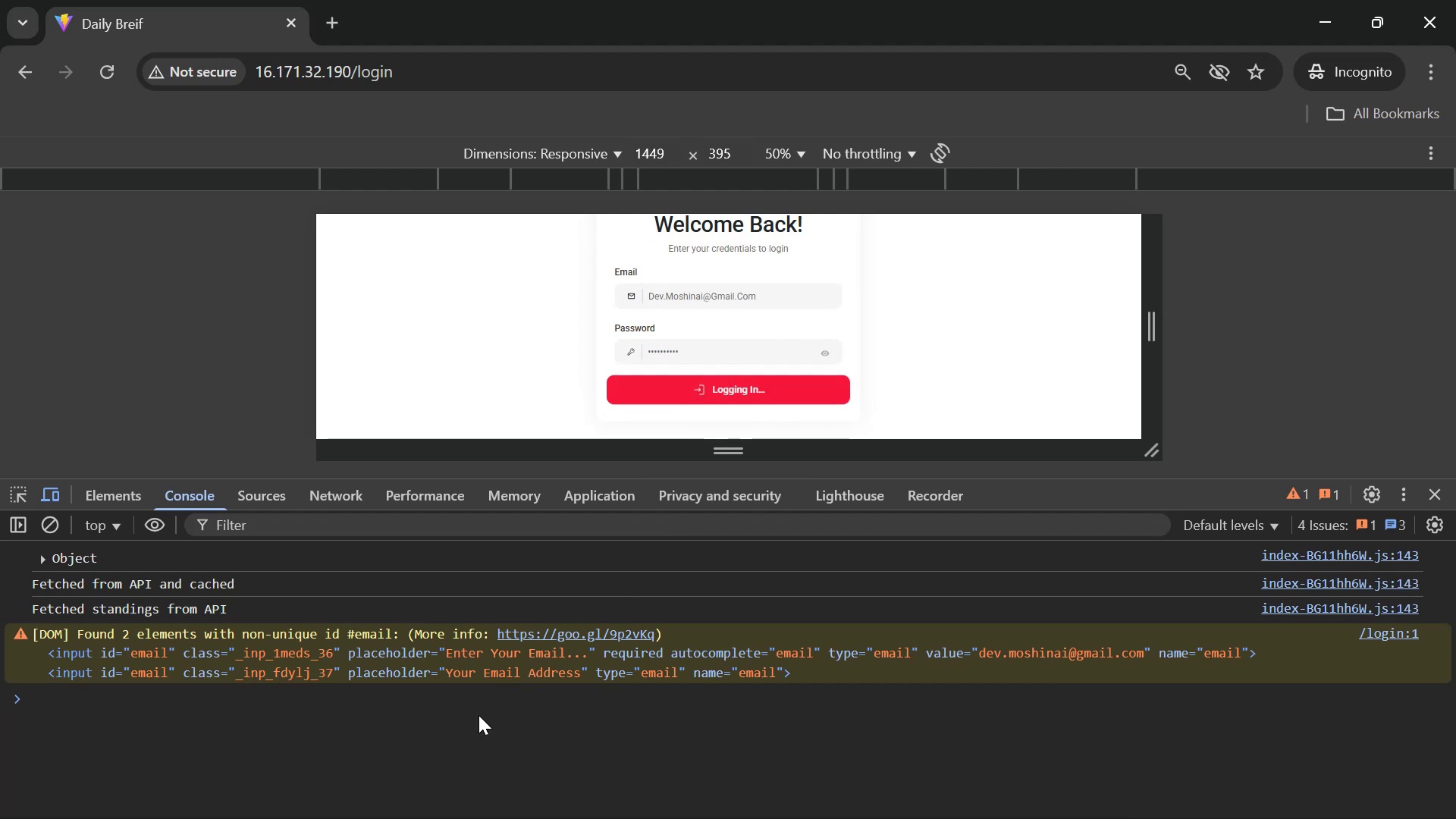 
key(Alt+Tab)
 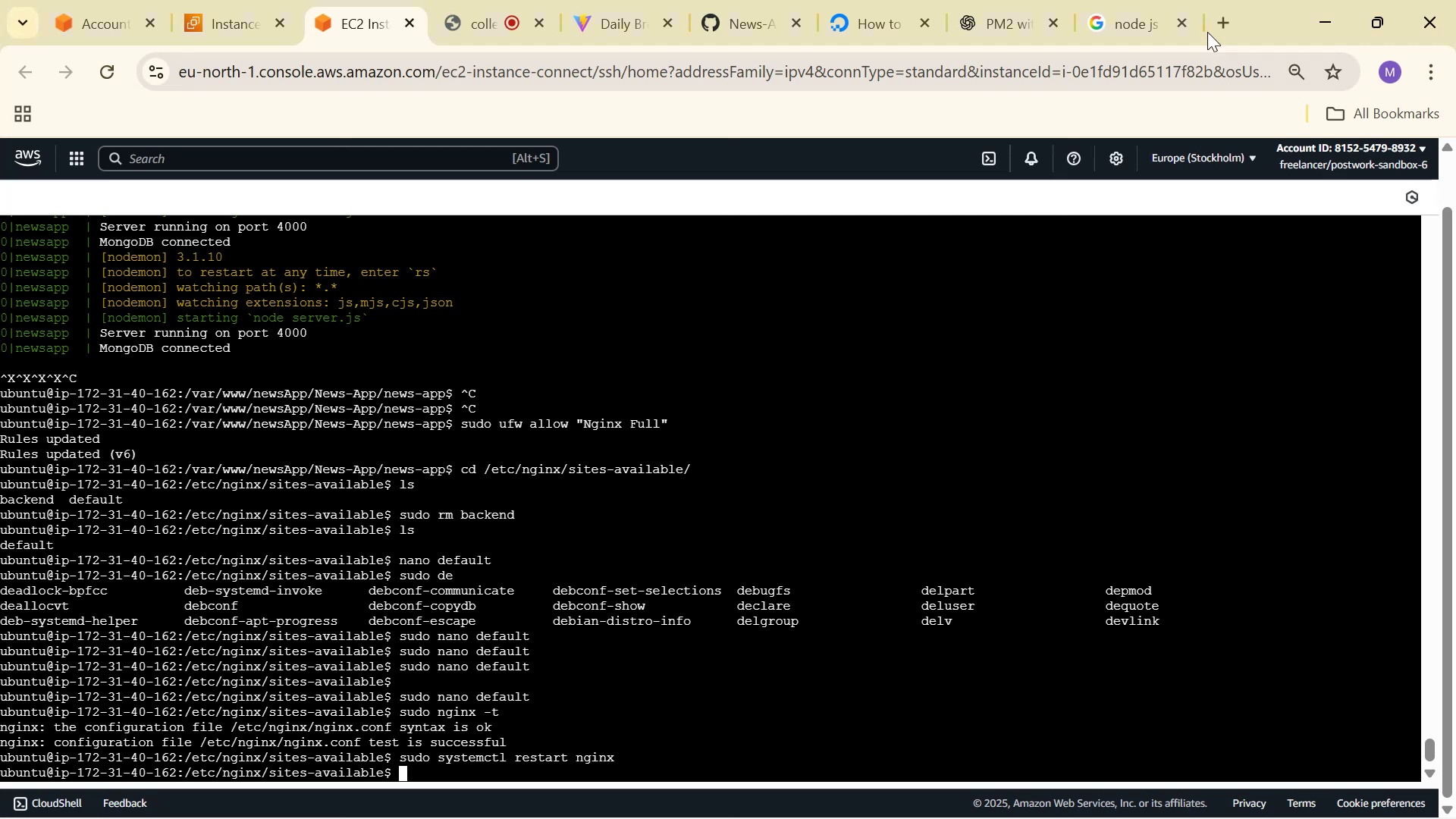 
left_click([1053, 0])
 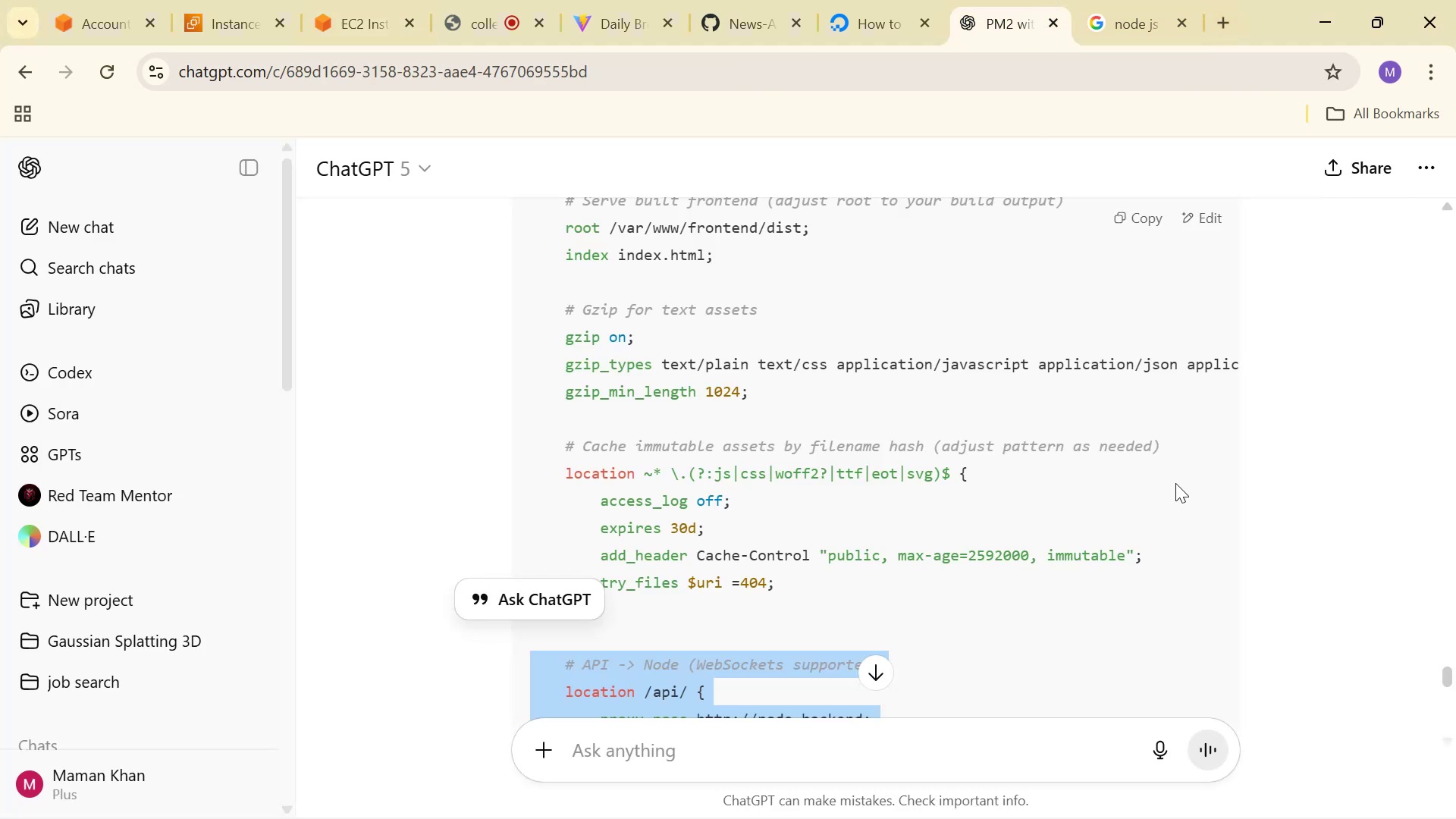 
scroll: coordinate [1249, 468], scroll_direction: down, amount: 9.0
 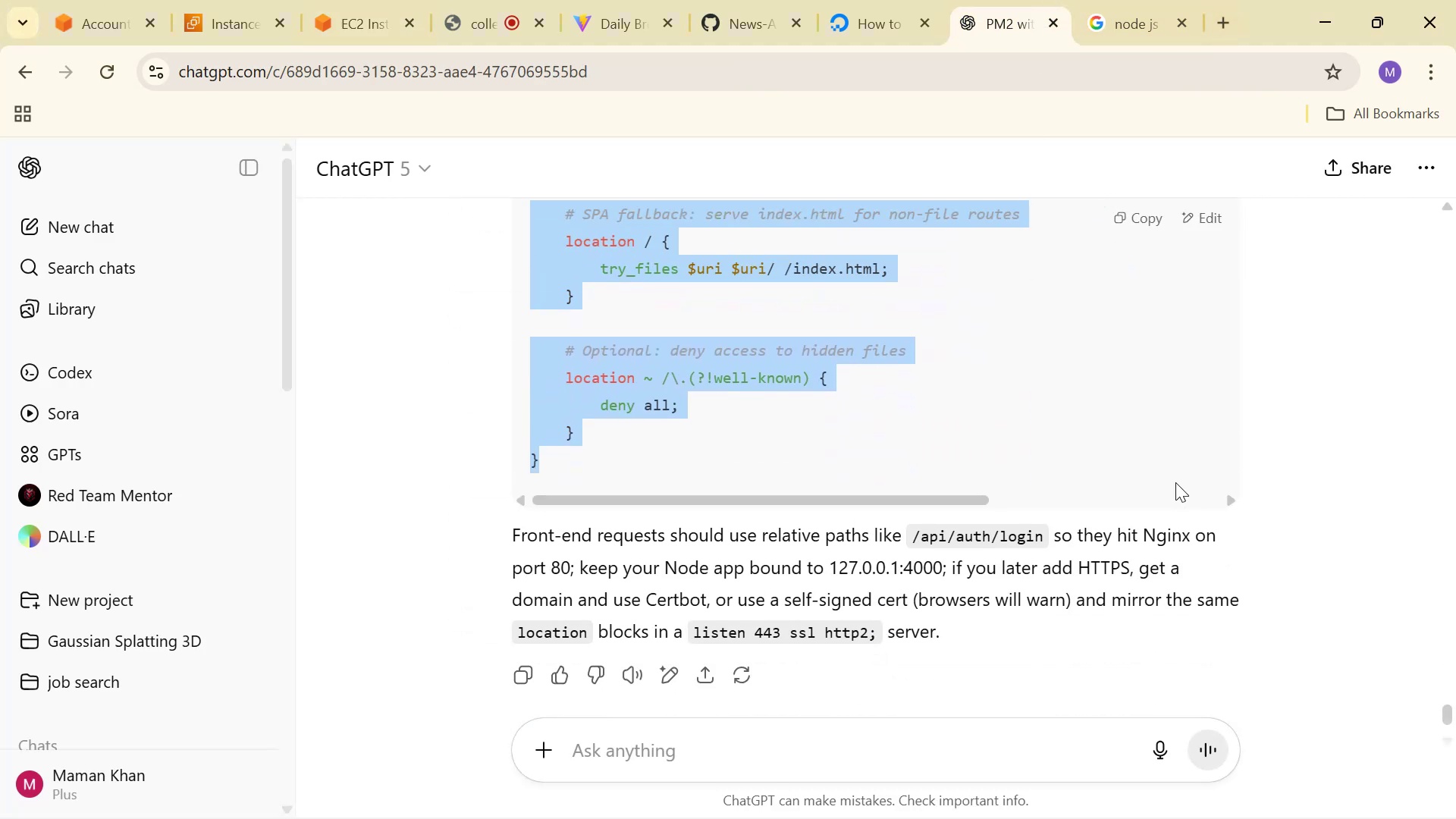 
scroll: coordinate [1162, 480], scroll_direction: up, amount: 2.0
 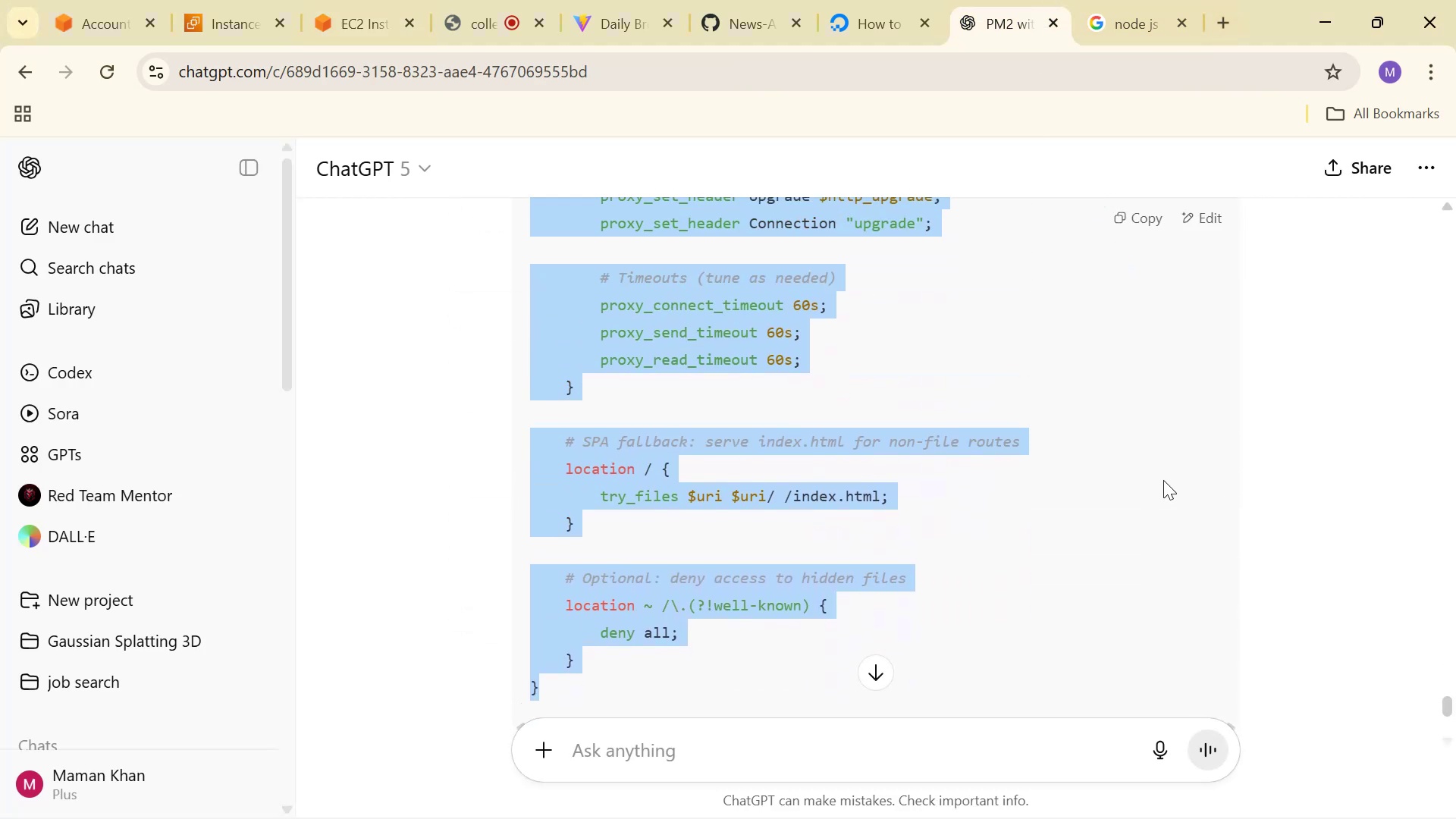 
left_click([1163, 480])
 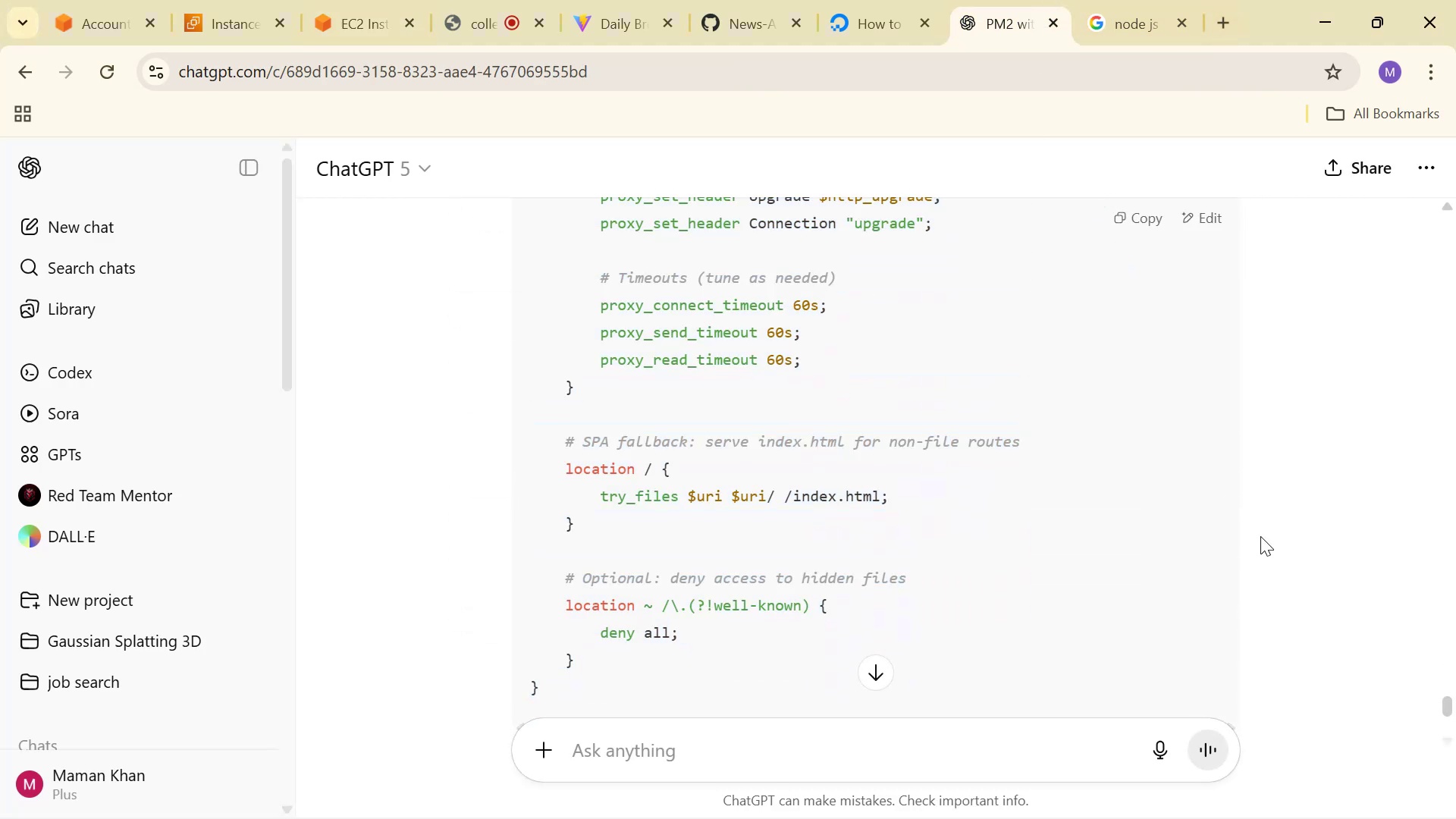 
scroll: coordinate [1227, 538], scroll_direction: up, amount: 9.0
 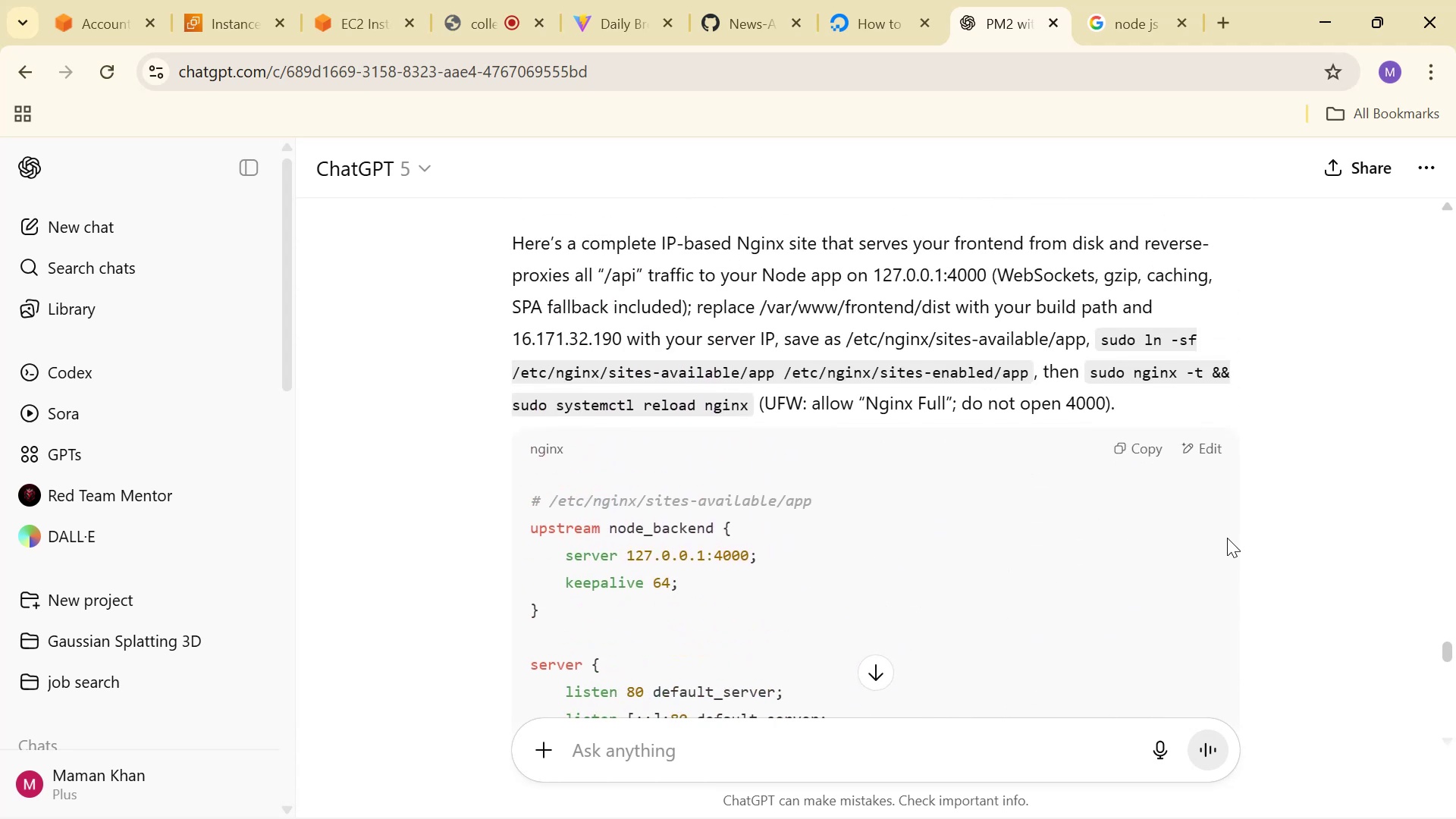 
scroll: coordinate [1227, 538], scroll_direction: up, amount: 1.0
 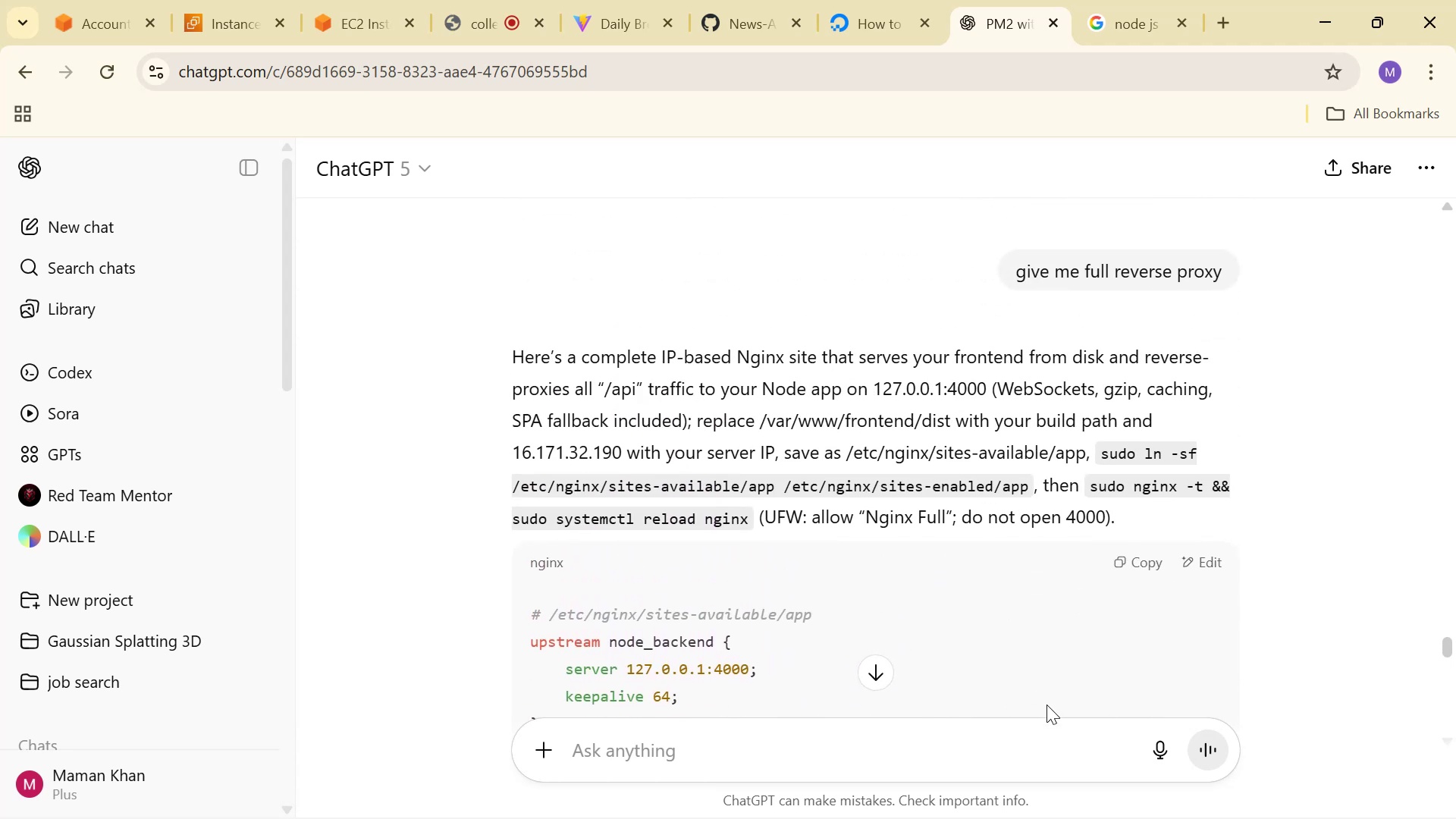 
left_click([1025, 742])
 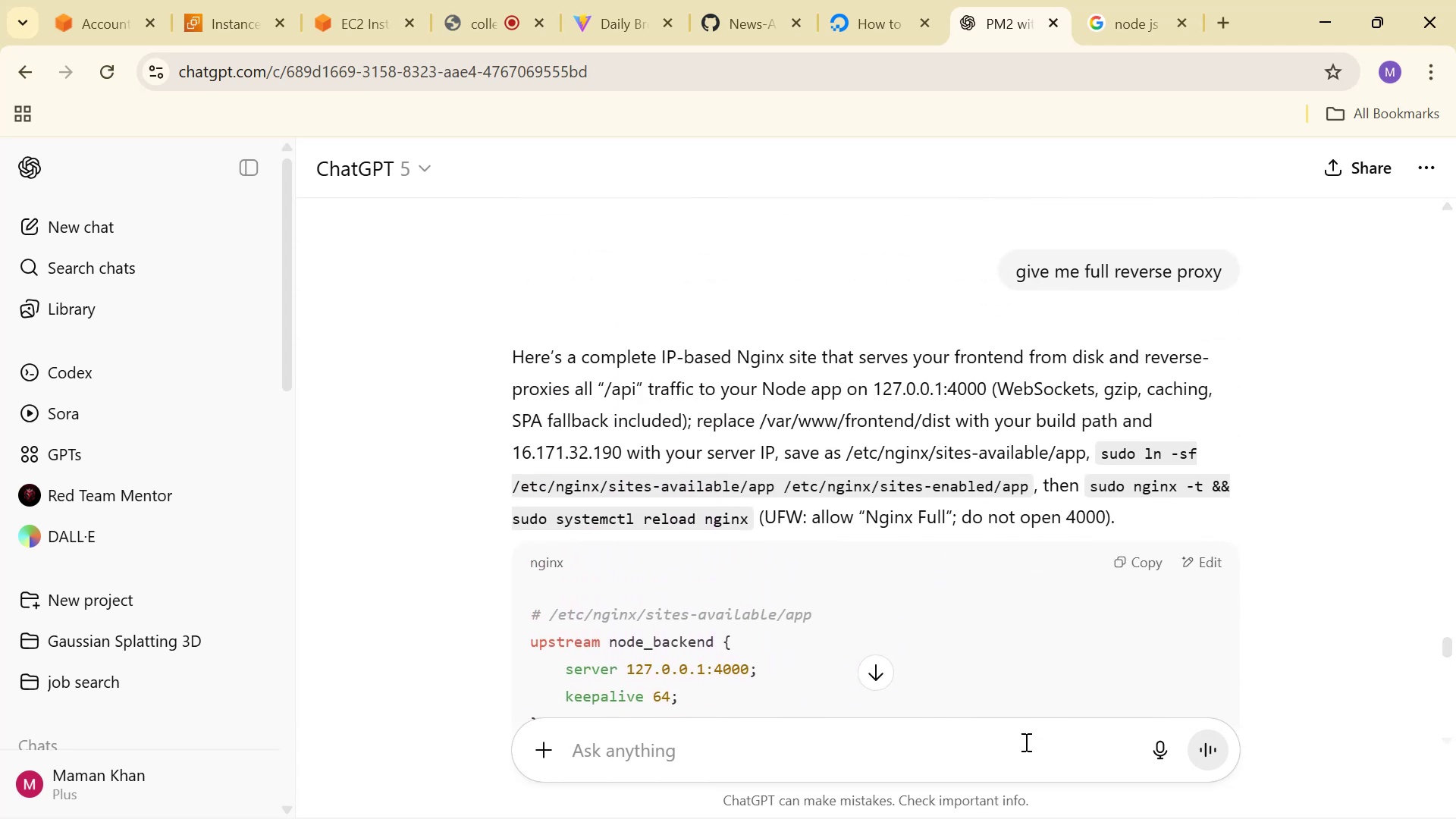 
type(I )
key(Backspace)
type('ve implement this what url )
key(Backspace)
type( should i fetch in the fronten d)
key(Backspace)
key(Backspace)
type(d)
 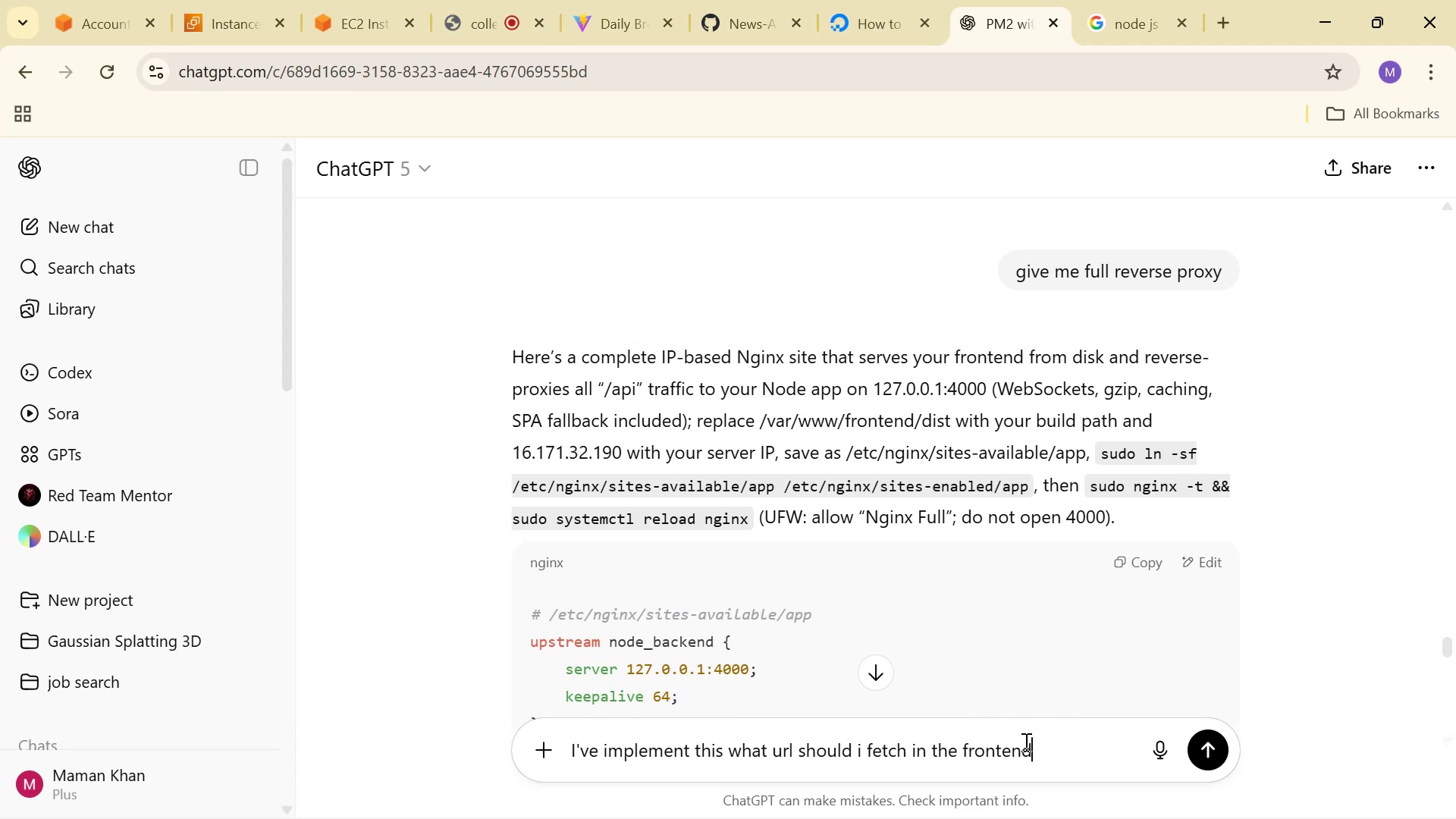 
key(Enter)
 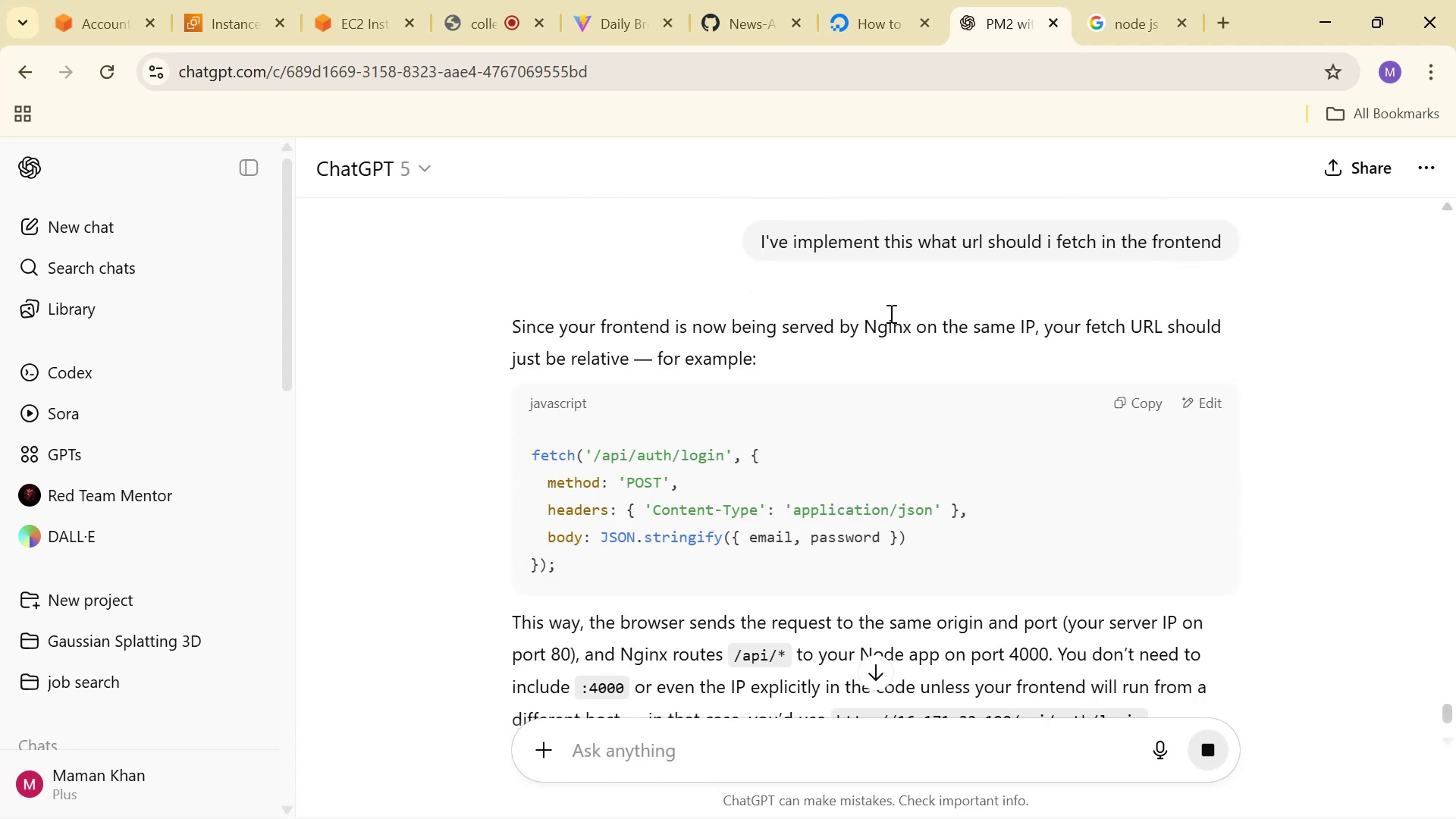 
wait(5.51)
 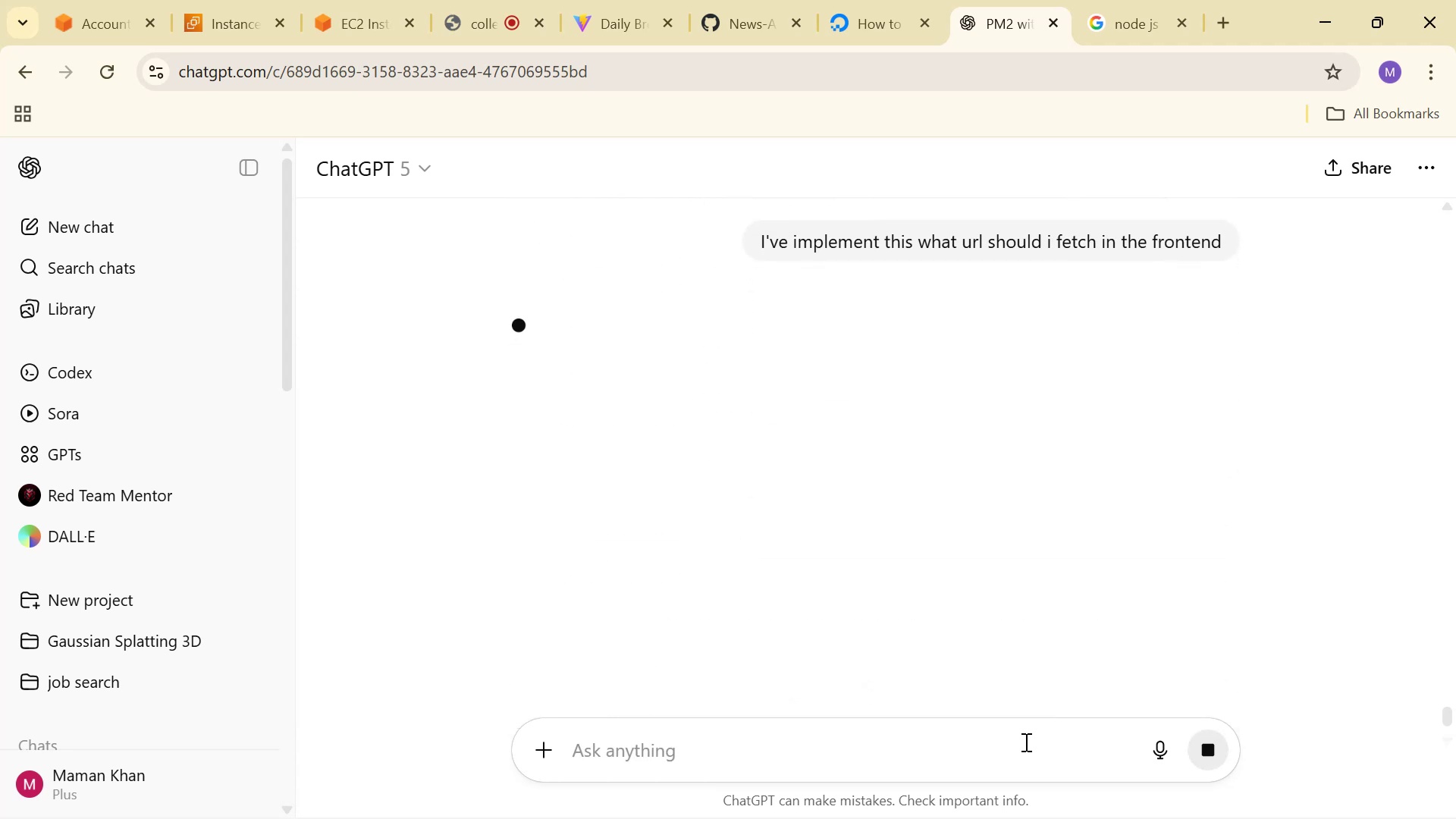 
scroll: coordinate [956, 280], scroll_direction: down, amount: 3.0
 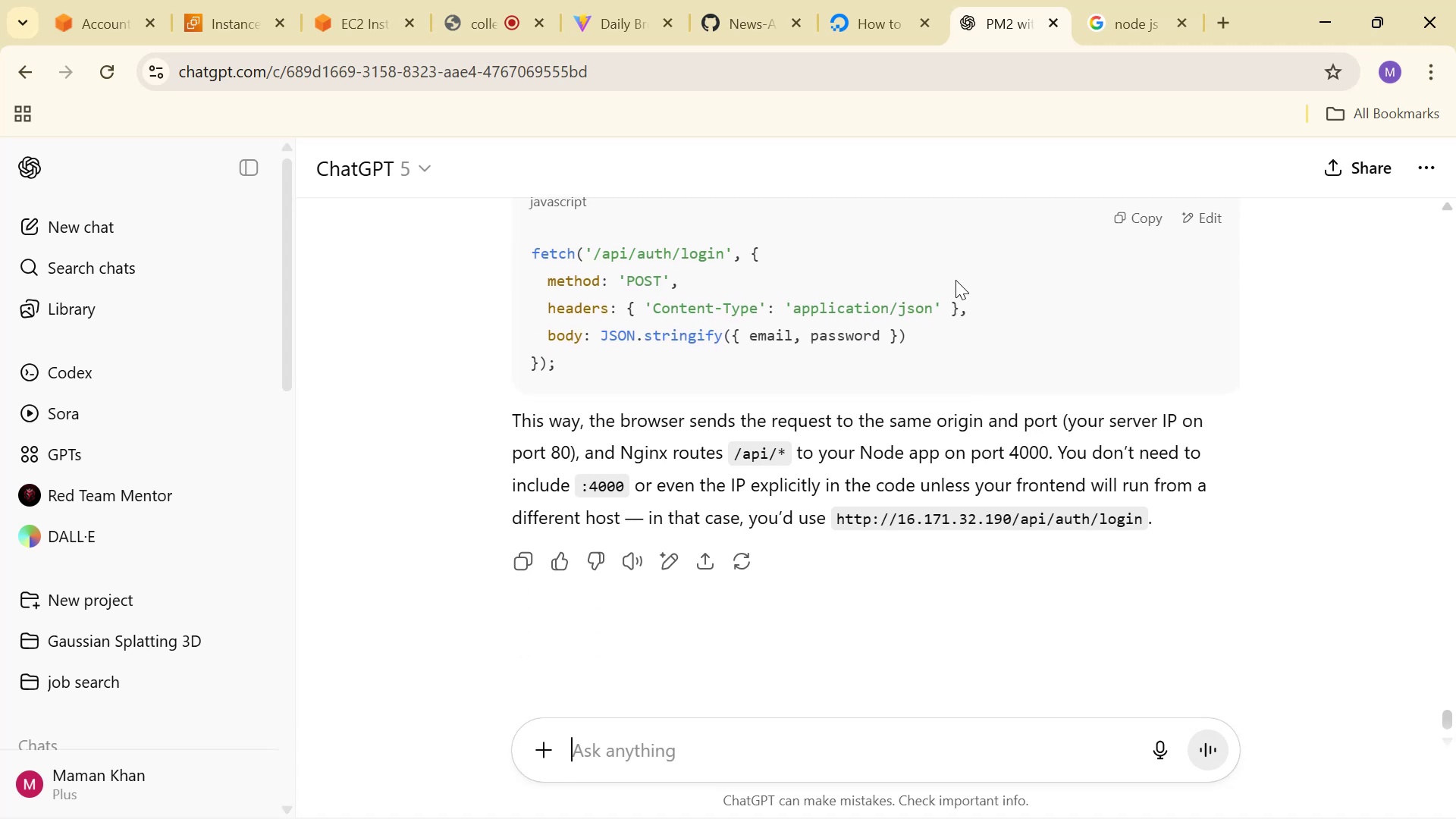 
scroll: coordinate [956, 280], scroll_direction: up, amount: 1.0
 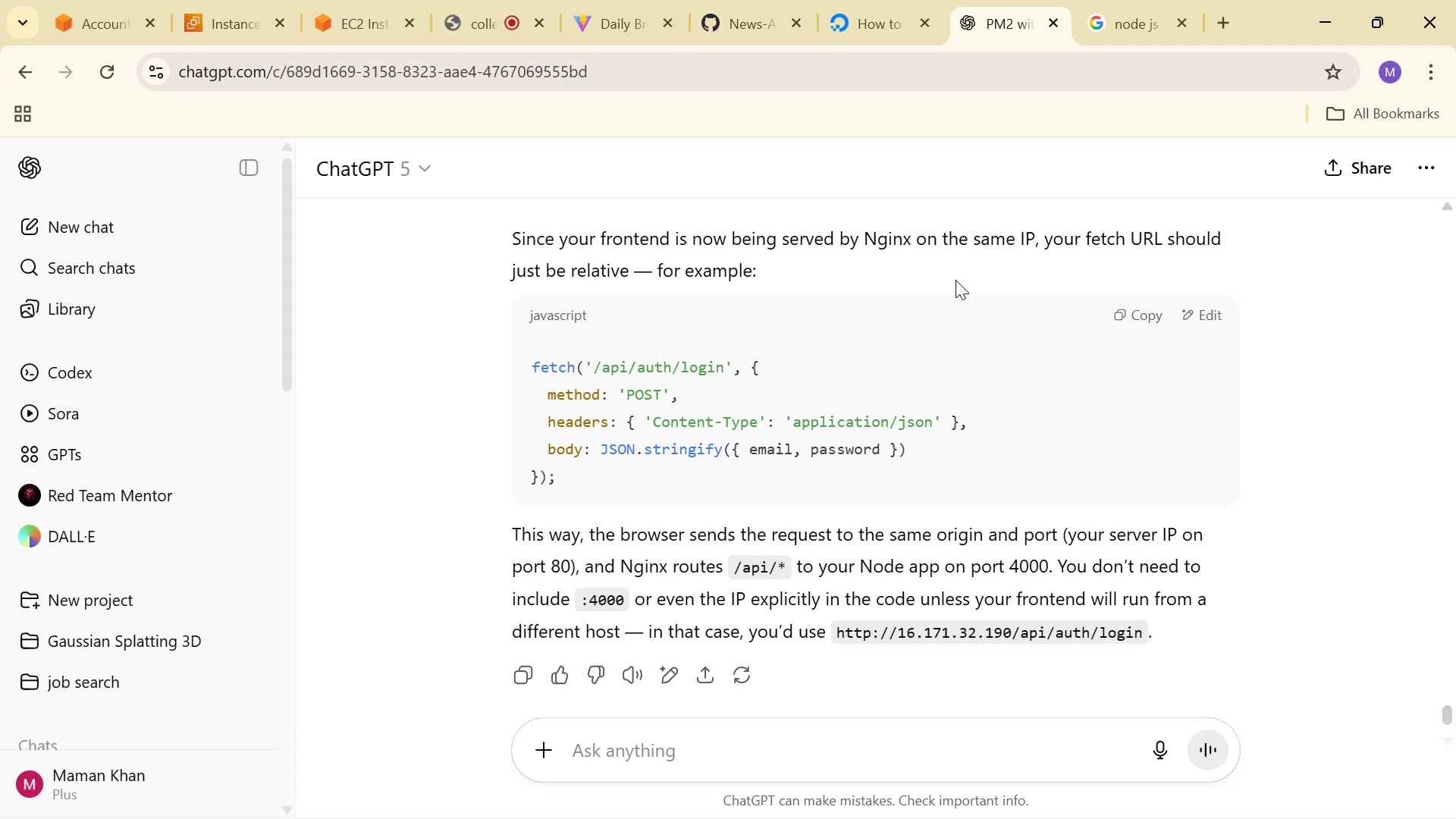 
wait(14.96)
 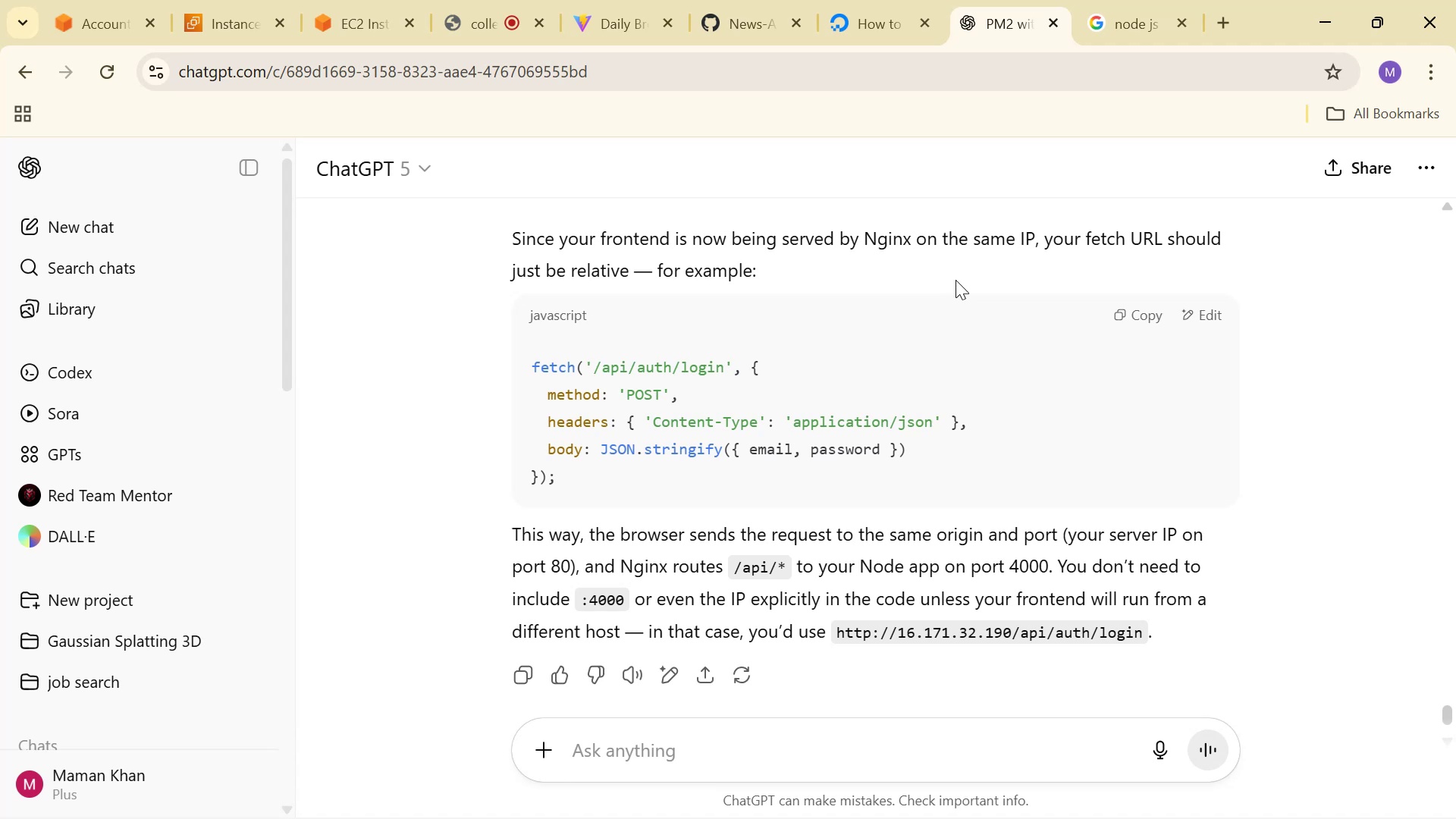 
left_click([734, 26])
 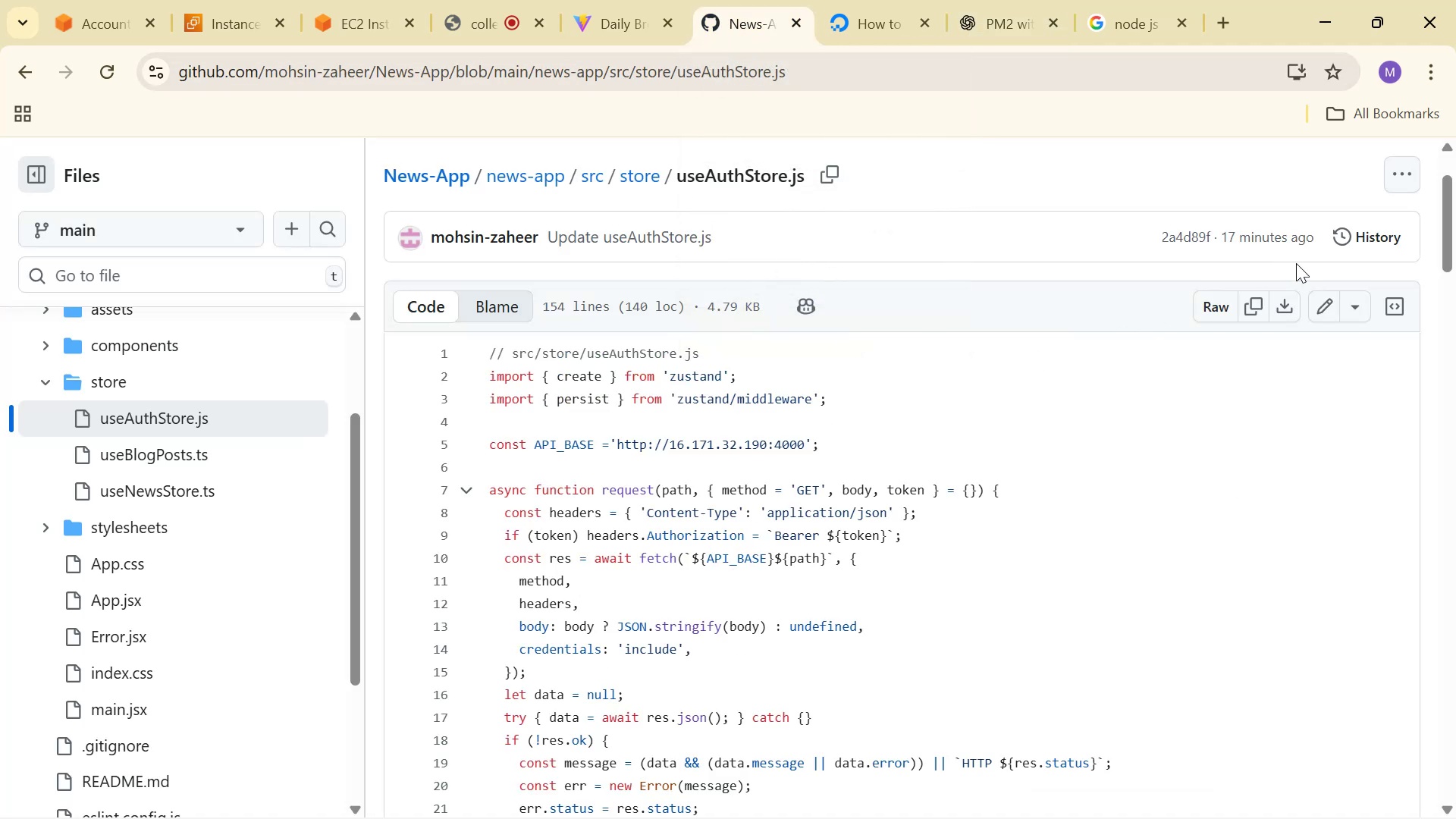 
left_click([1323, 306])
 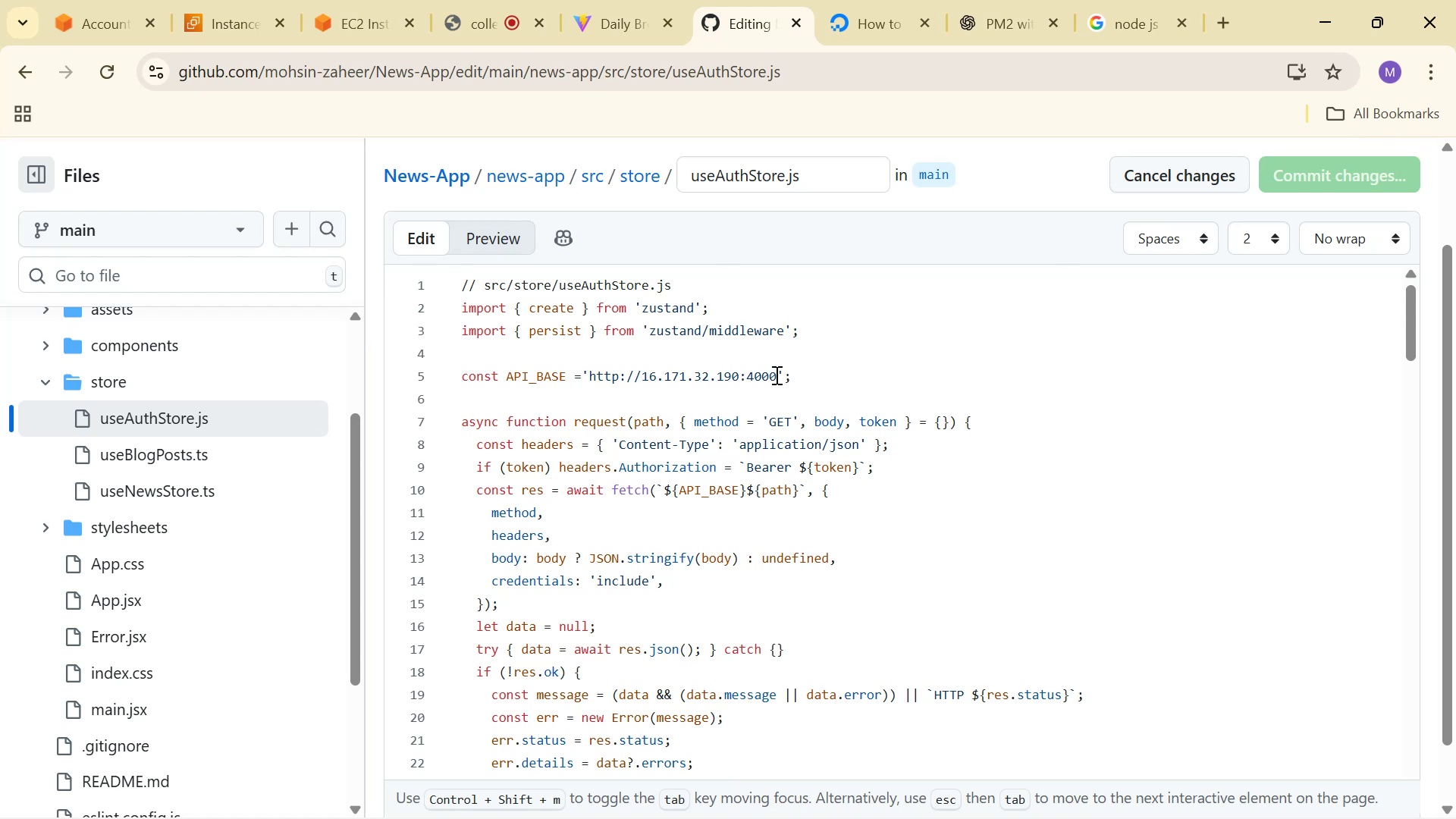 
left_click([777, 377])
 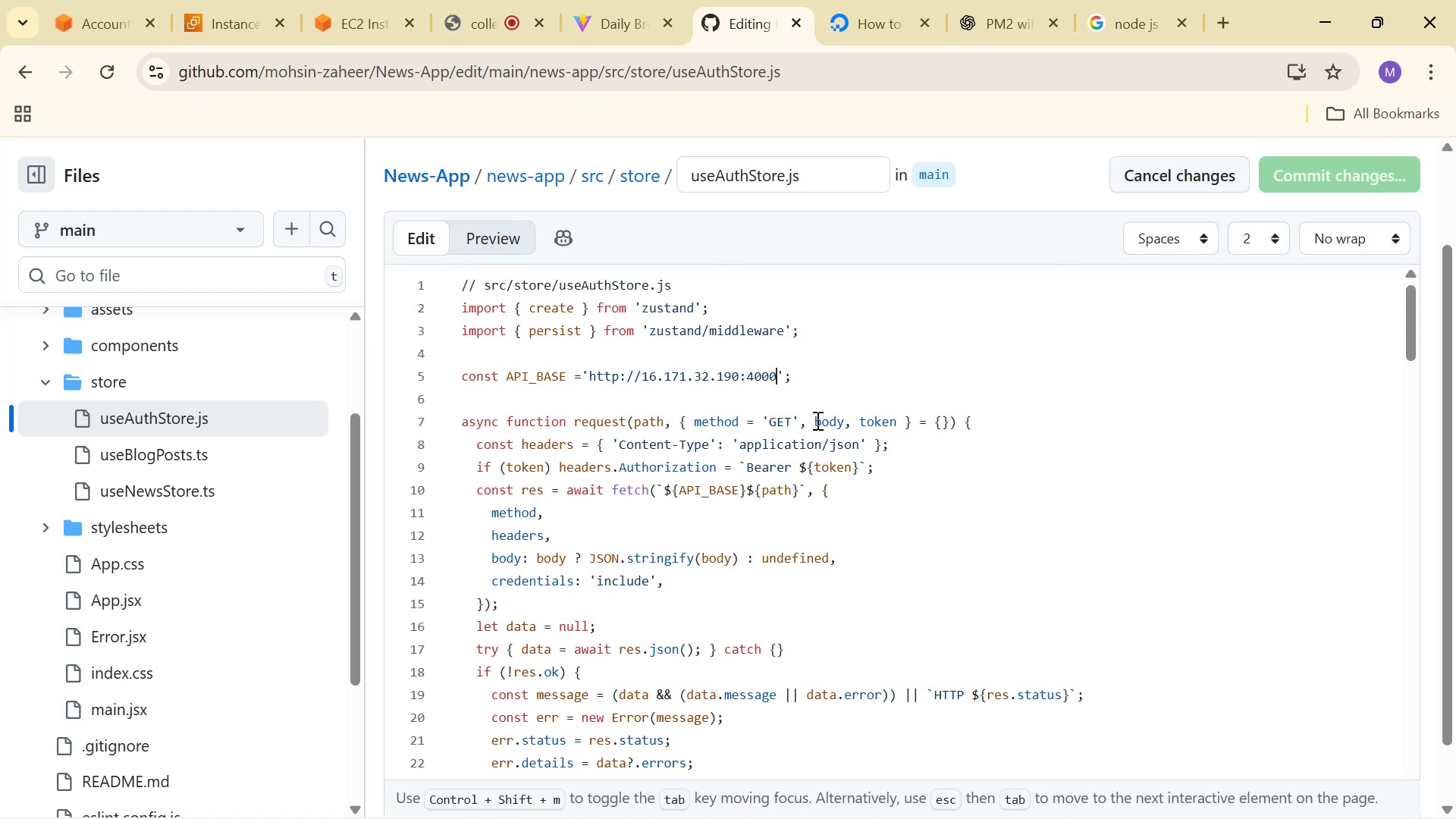 
key(Backspace)
 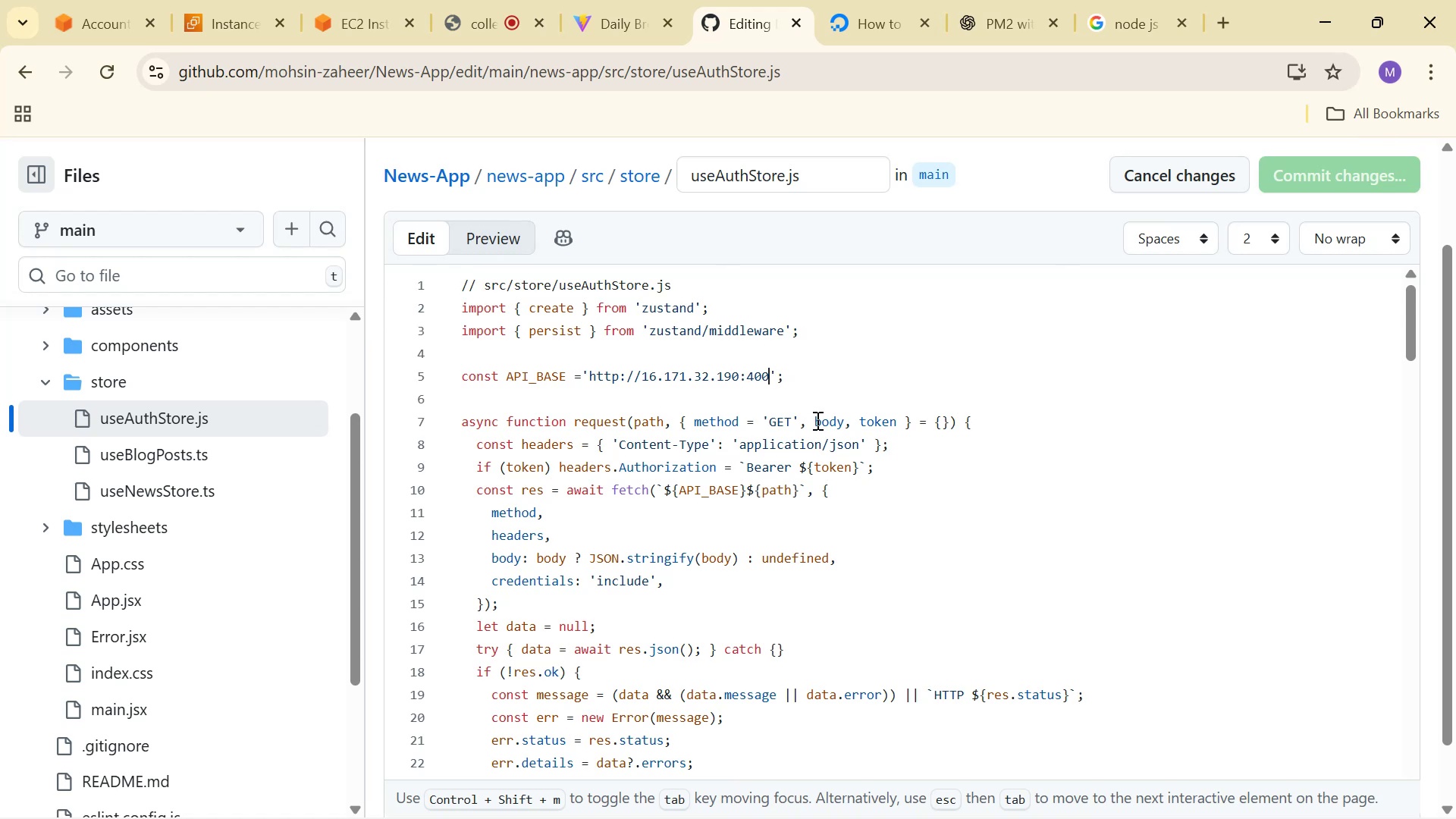 
key(Backspace)
 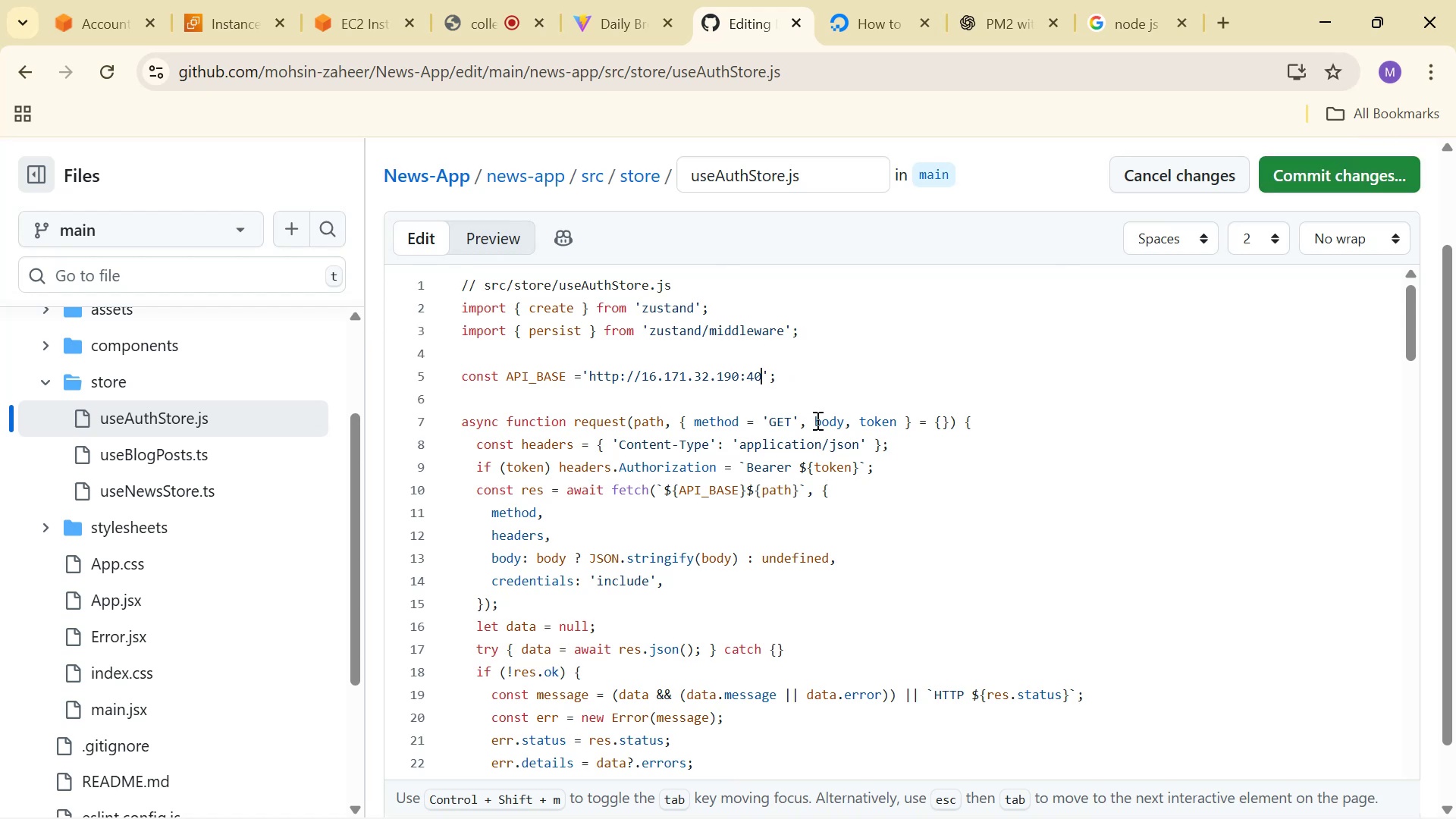 
key(Backspace)
 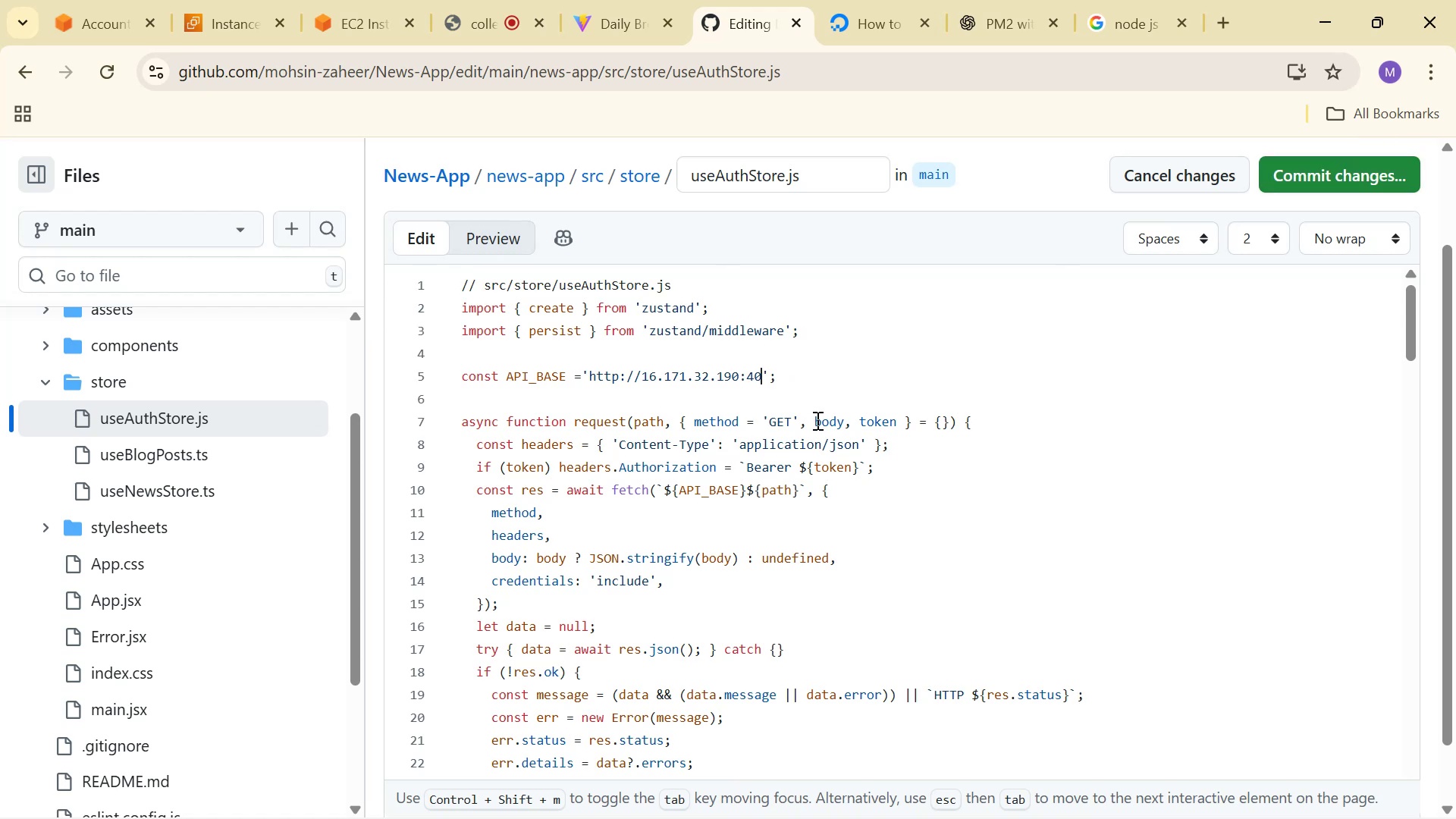 
key(Backspace)
 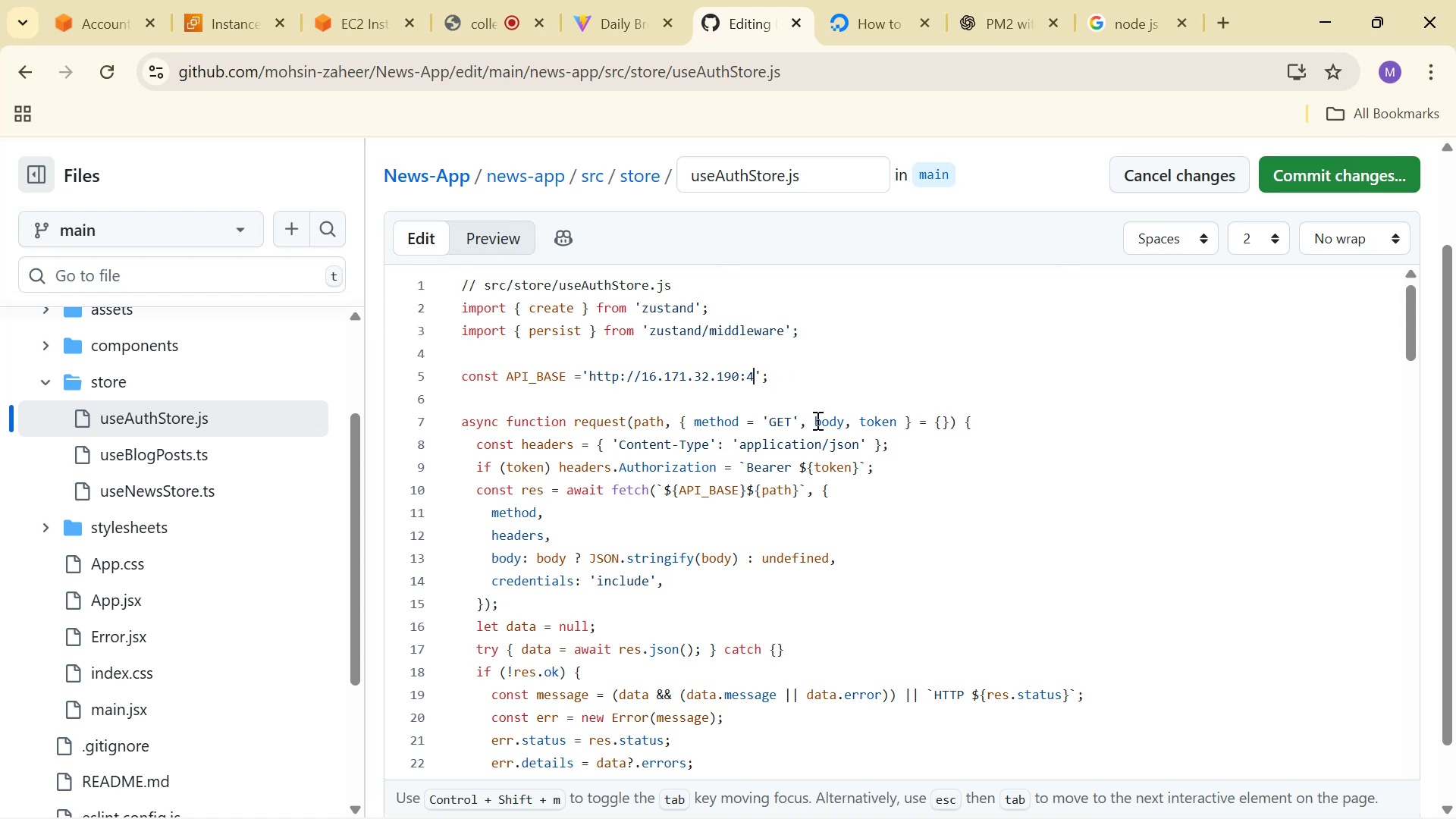 
key(Backspace)
 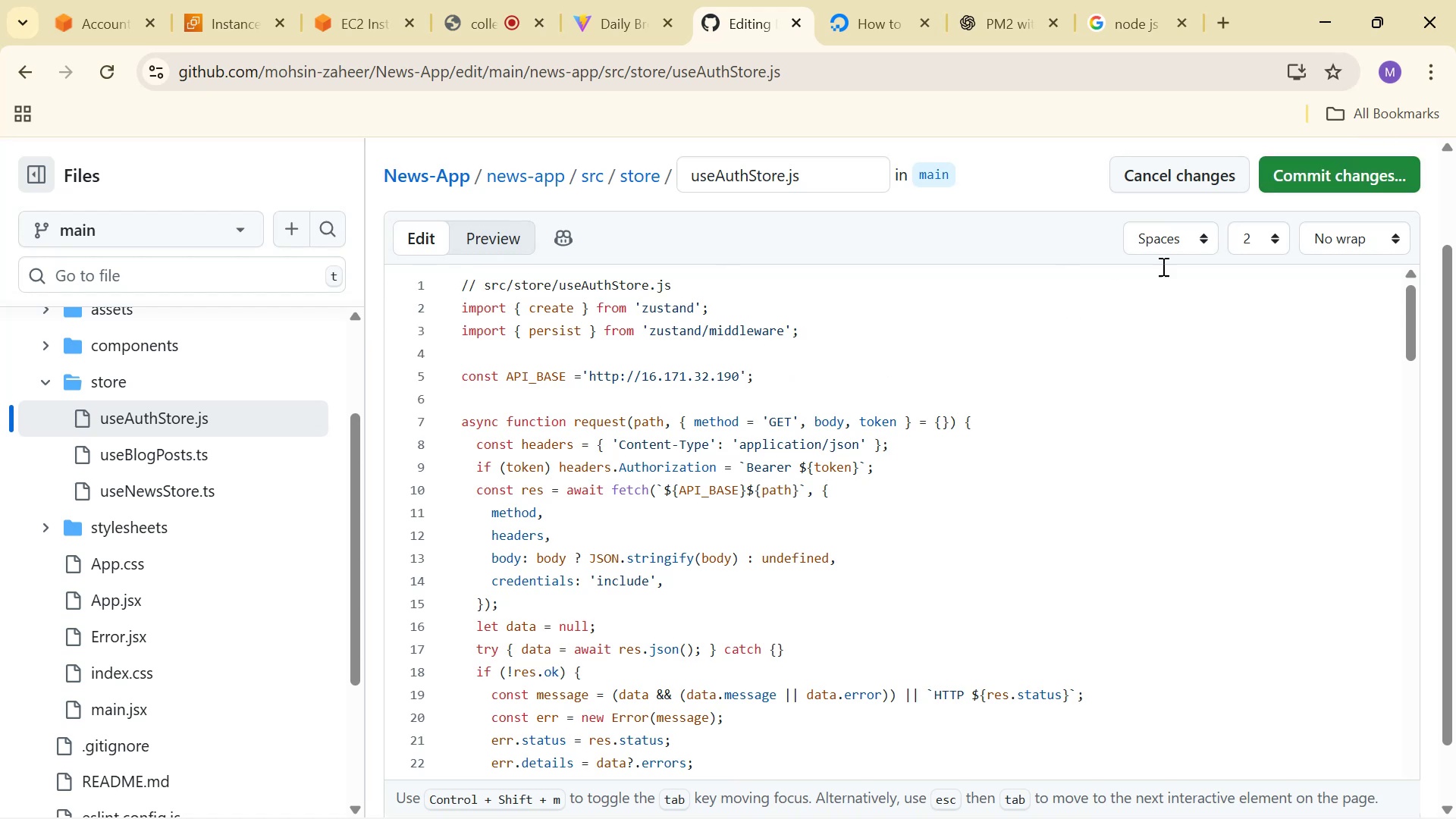 
left_click([1329, 170])
 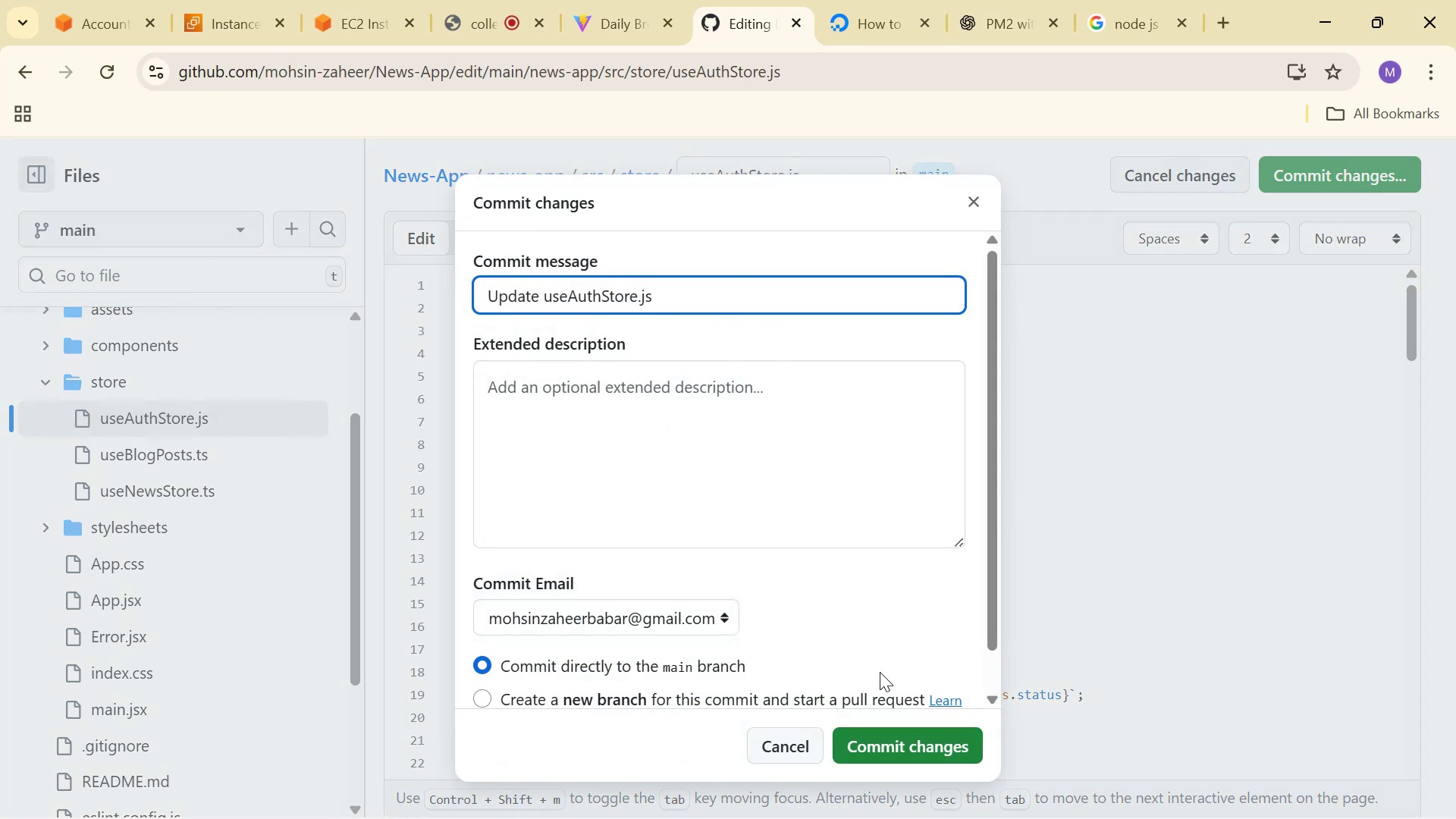 
left_click([908, 736])
 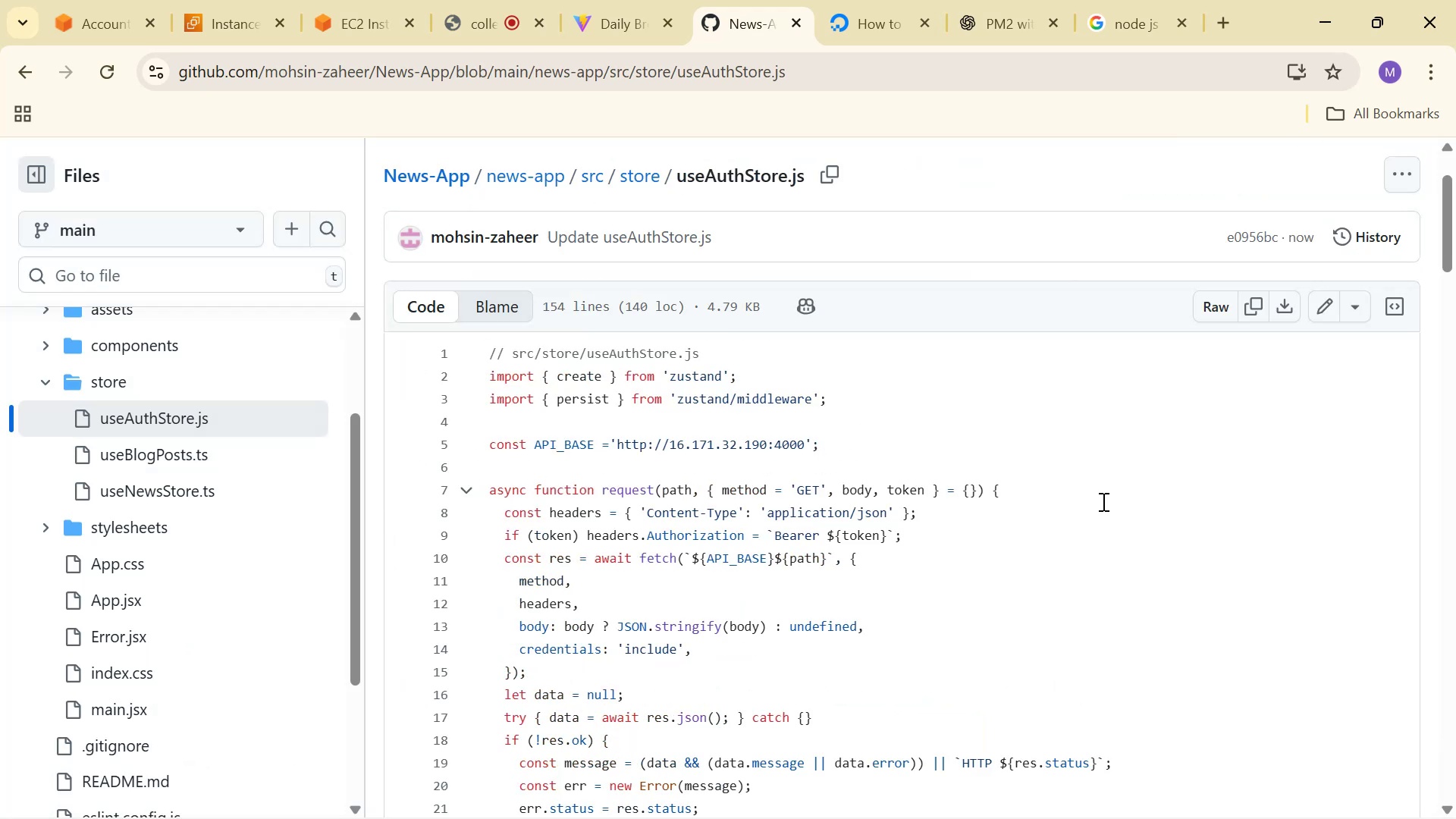 
left_click([368, 42])
 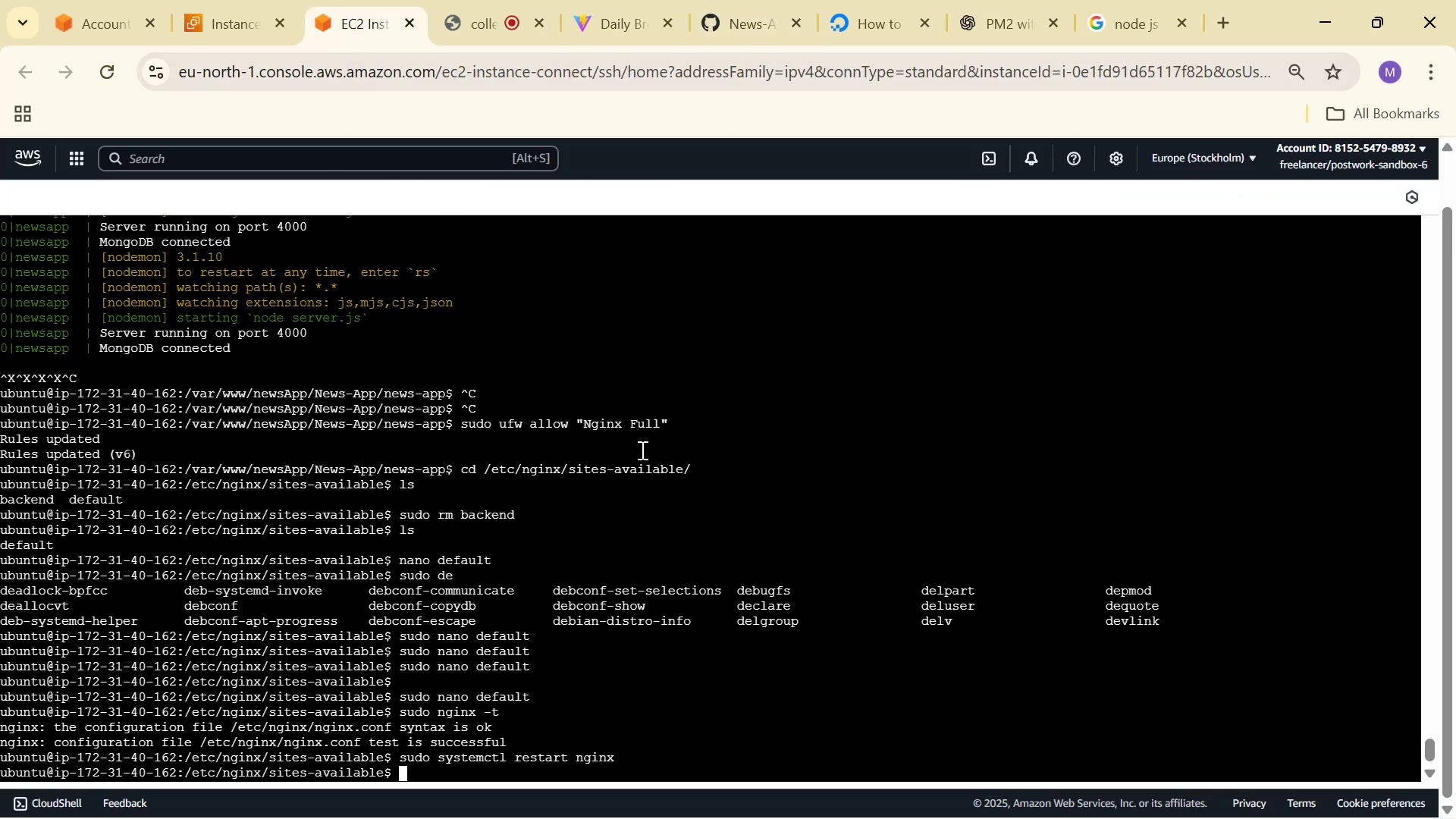 
left_click([1061, 759])
 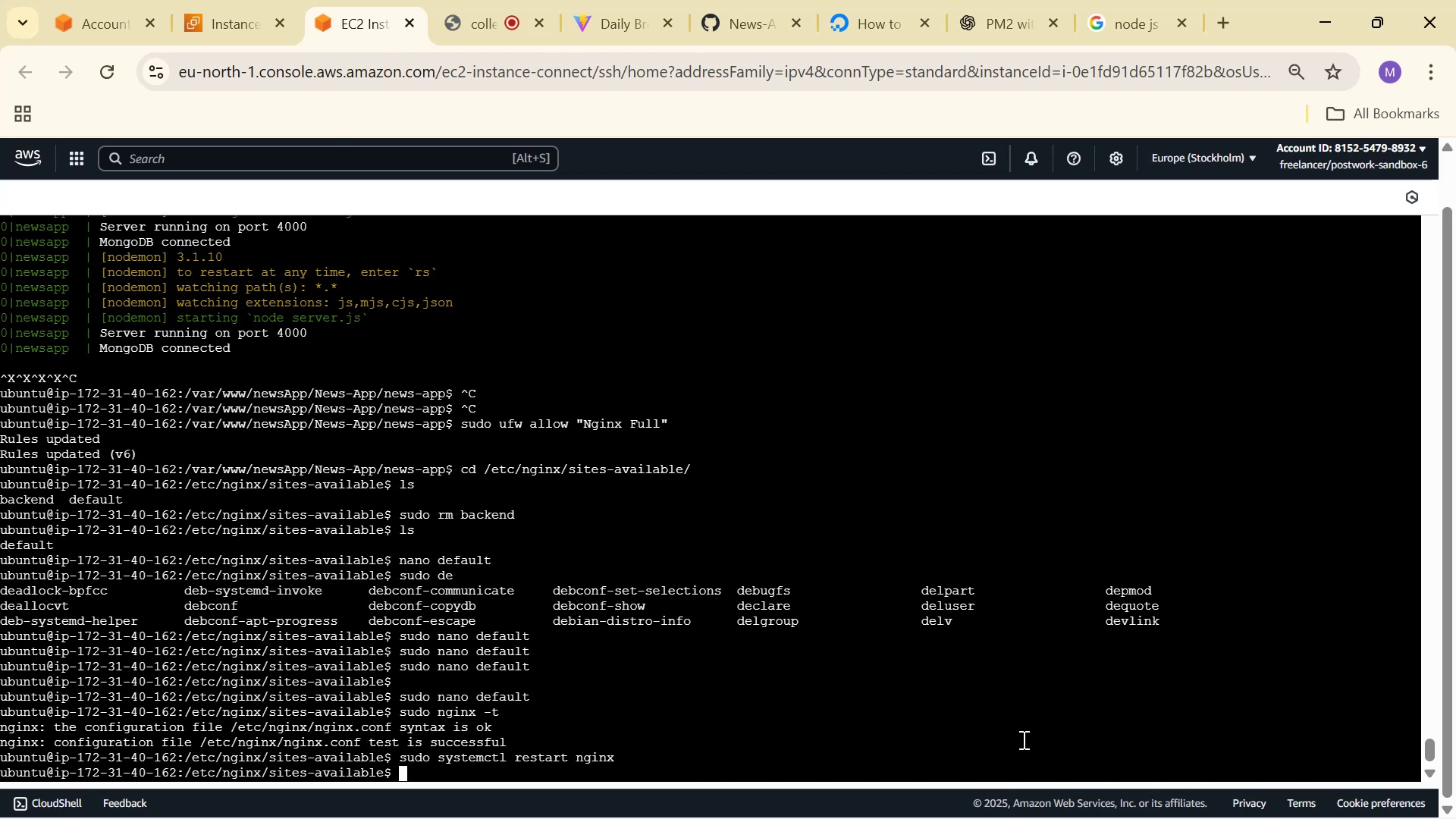 
type(git p)
key(Backspace)
key(Backspace)
key(Backspace)
key(Backspace)
key(Backspace)
key(Backspace)
type(cd /var/w)
key(Tab)
 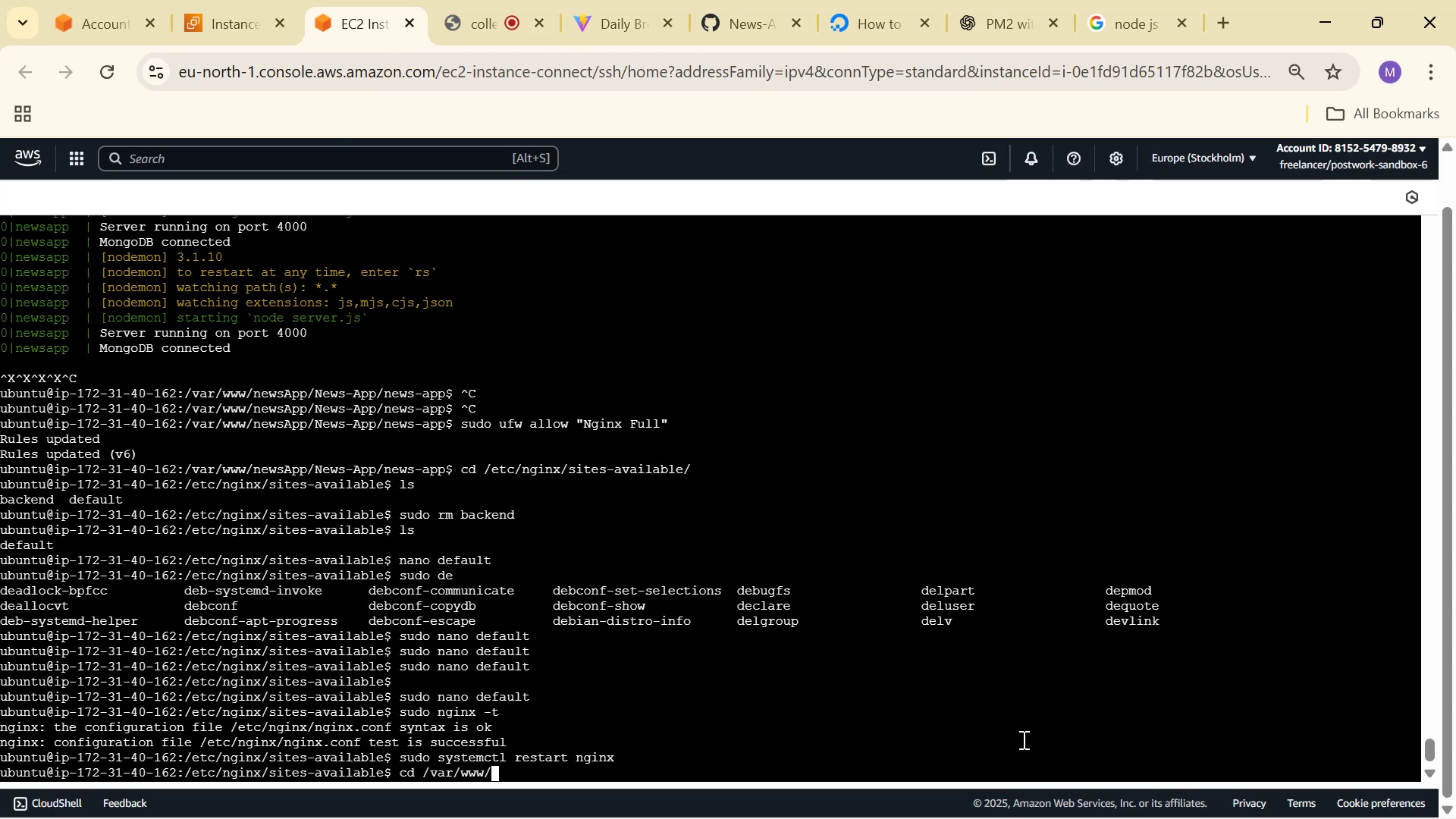 
type(ne)
key(Tab)
 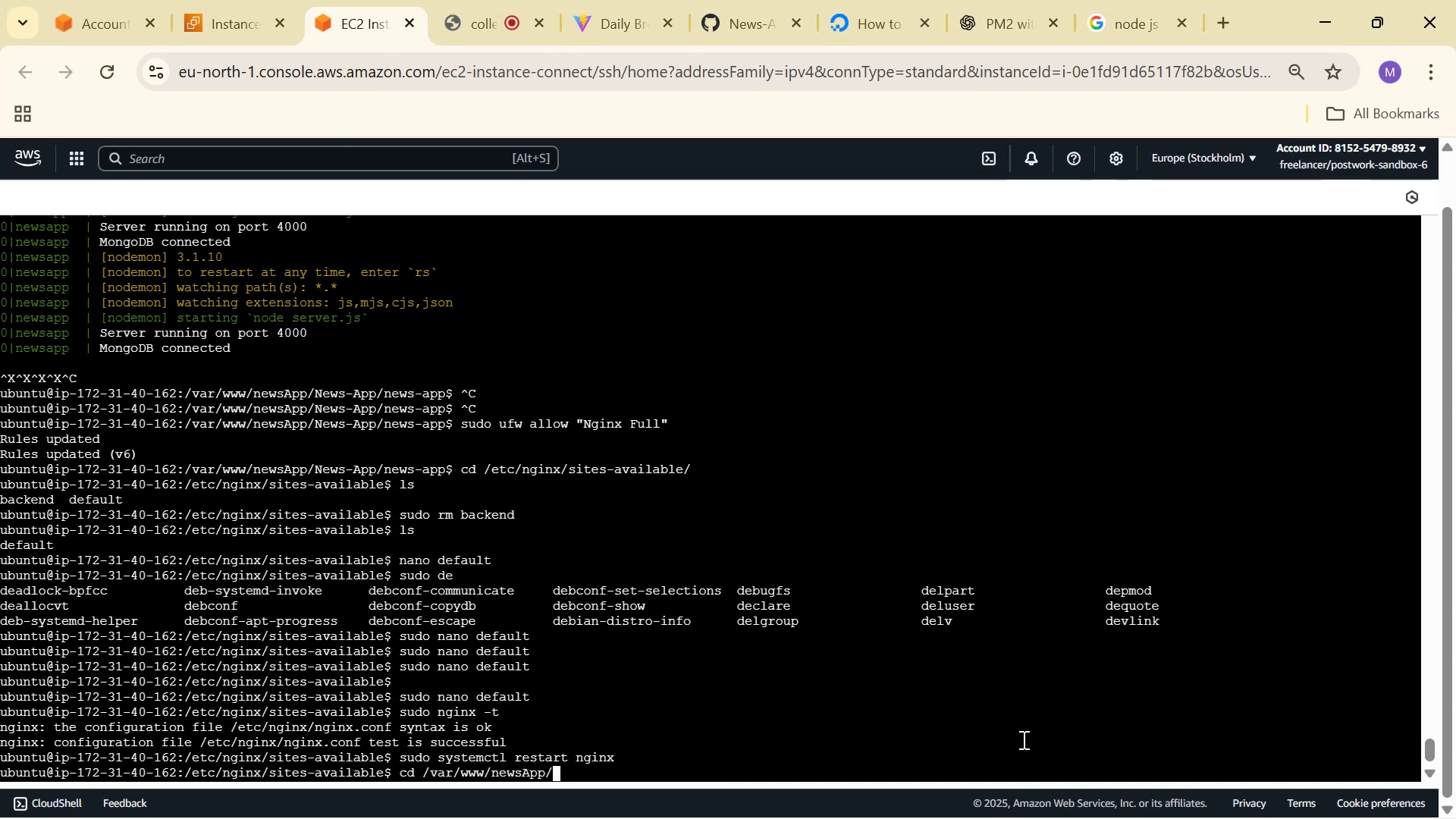 
key(Enter)
 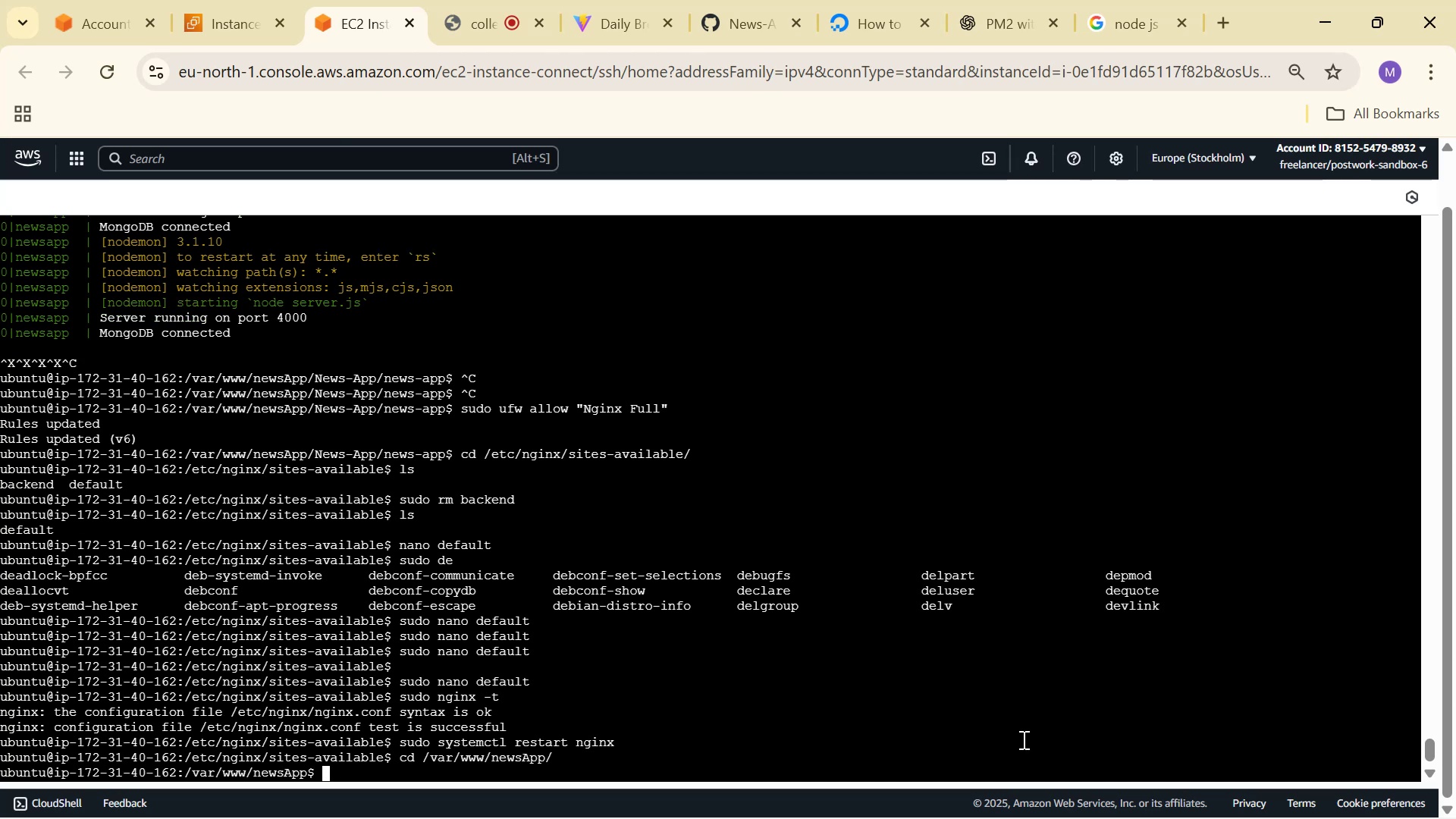 
type(cd n)
key(Tab)
key(Backspace)
key(Backspace)
type( Ne)
key(Tab)
 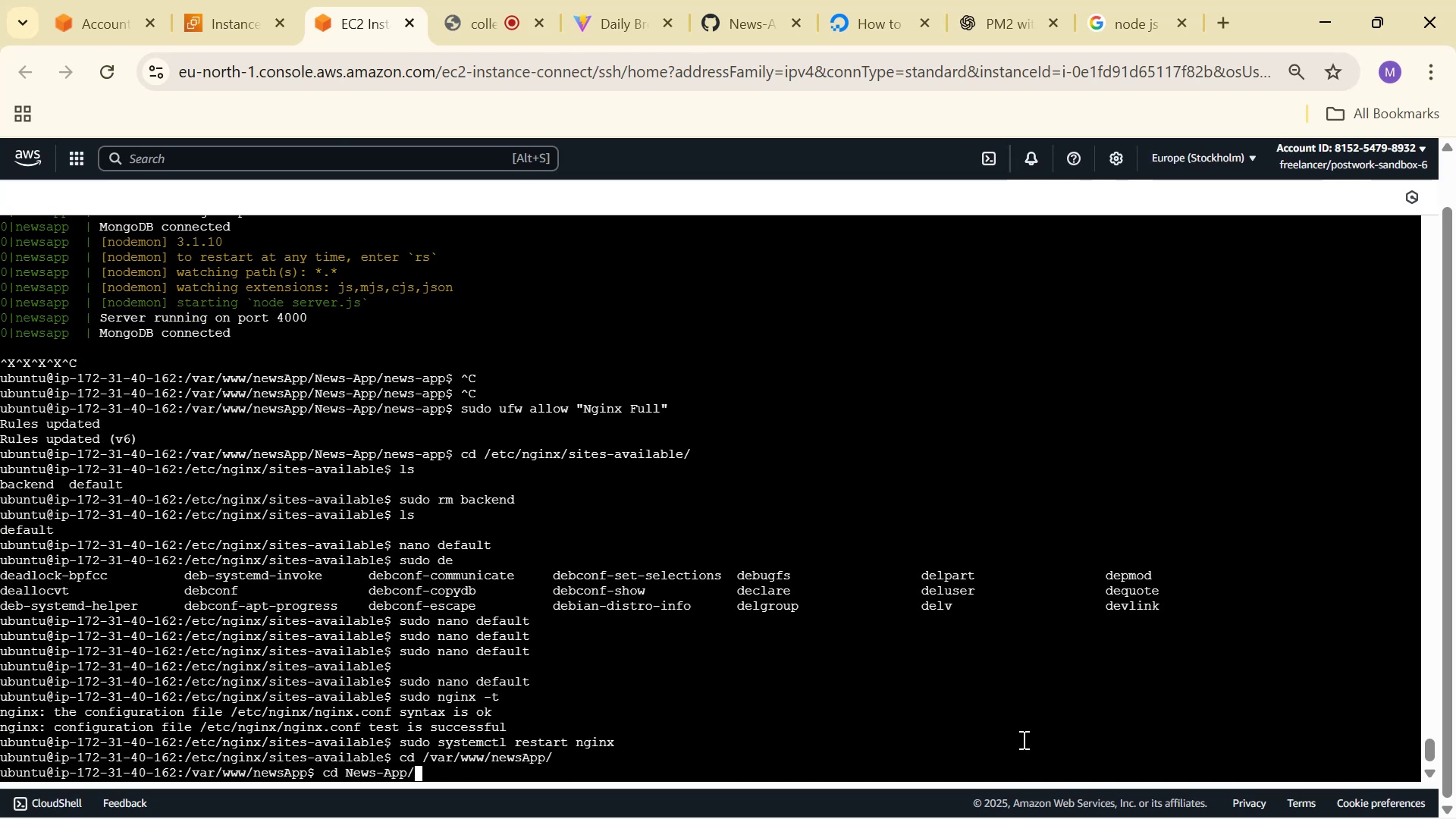 
key(Enter)
 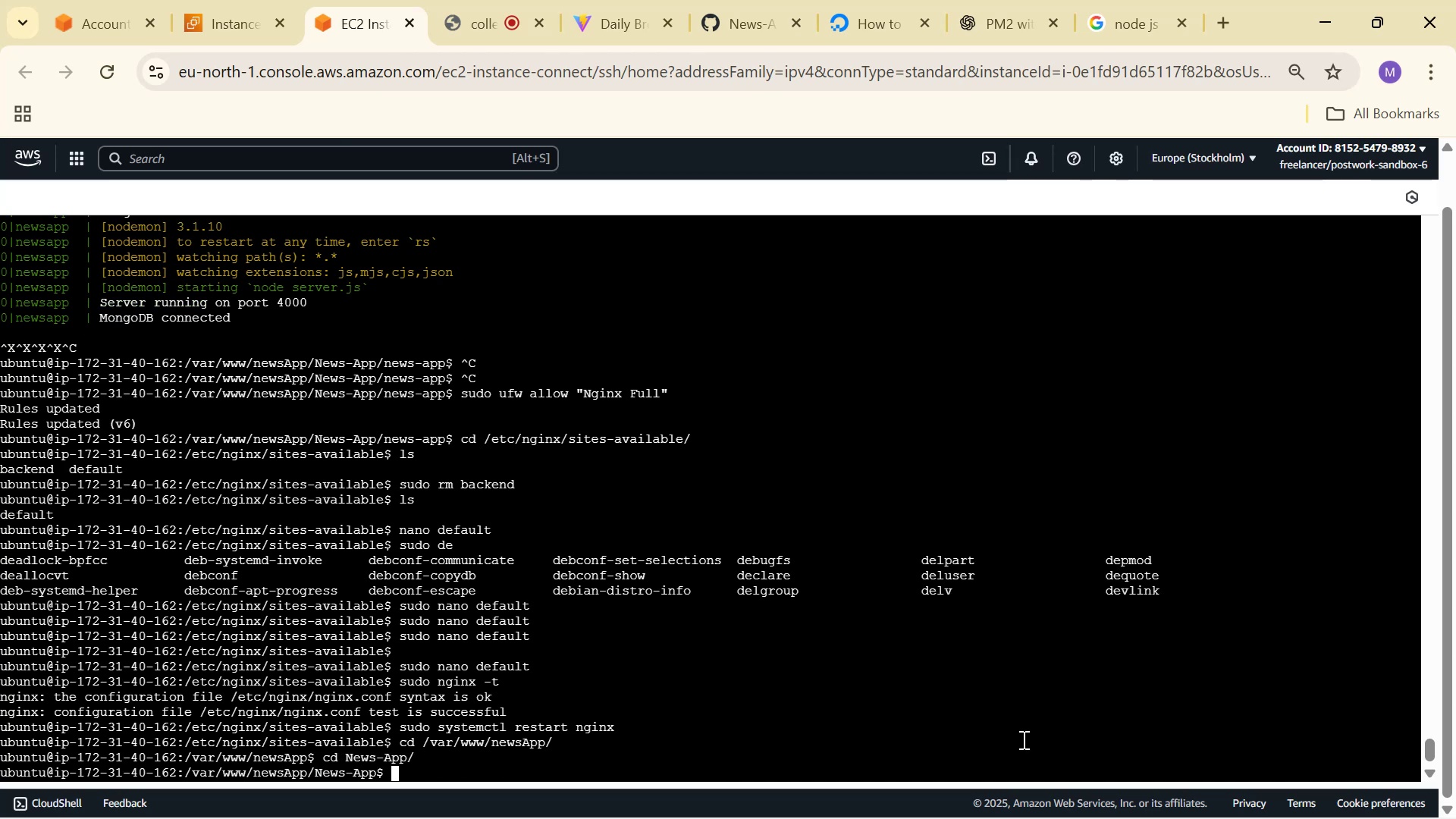 
type(cd )
key(Backspace)
key(Backspace)
key(Backspace)
key(Backspace)
key(Backspace)
key(Backspace)
type(git pull)
 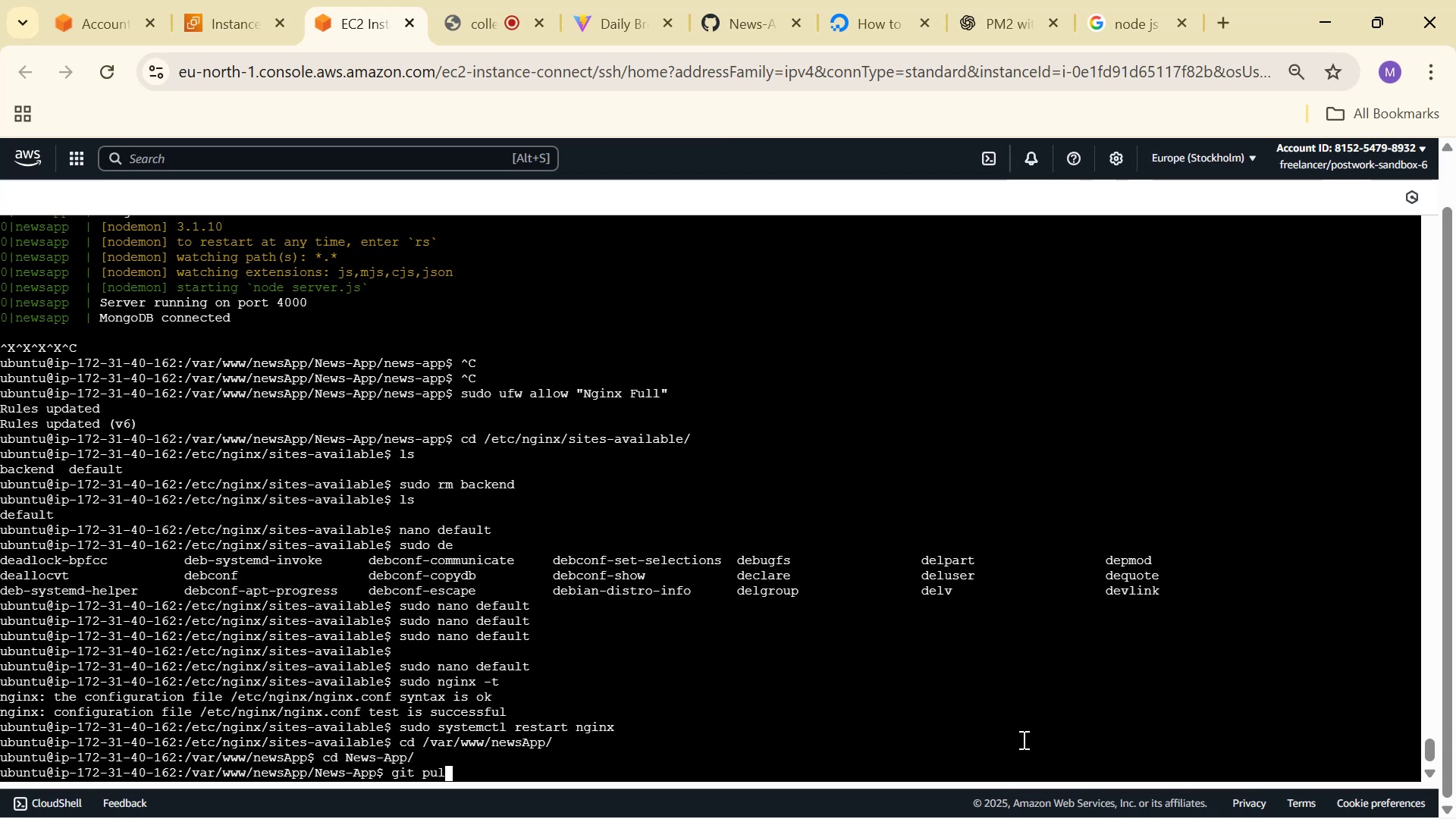 
key(Enter)
 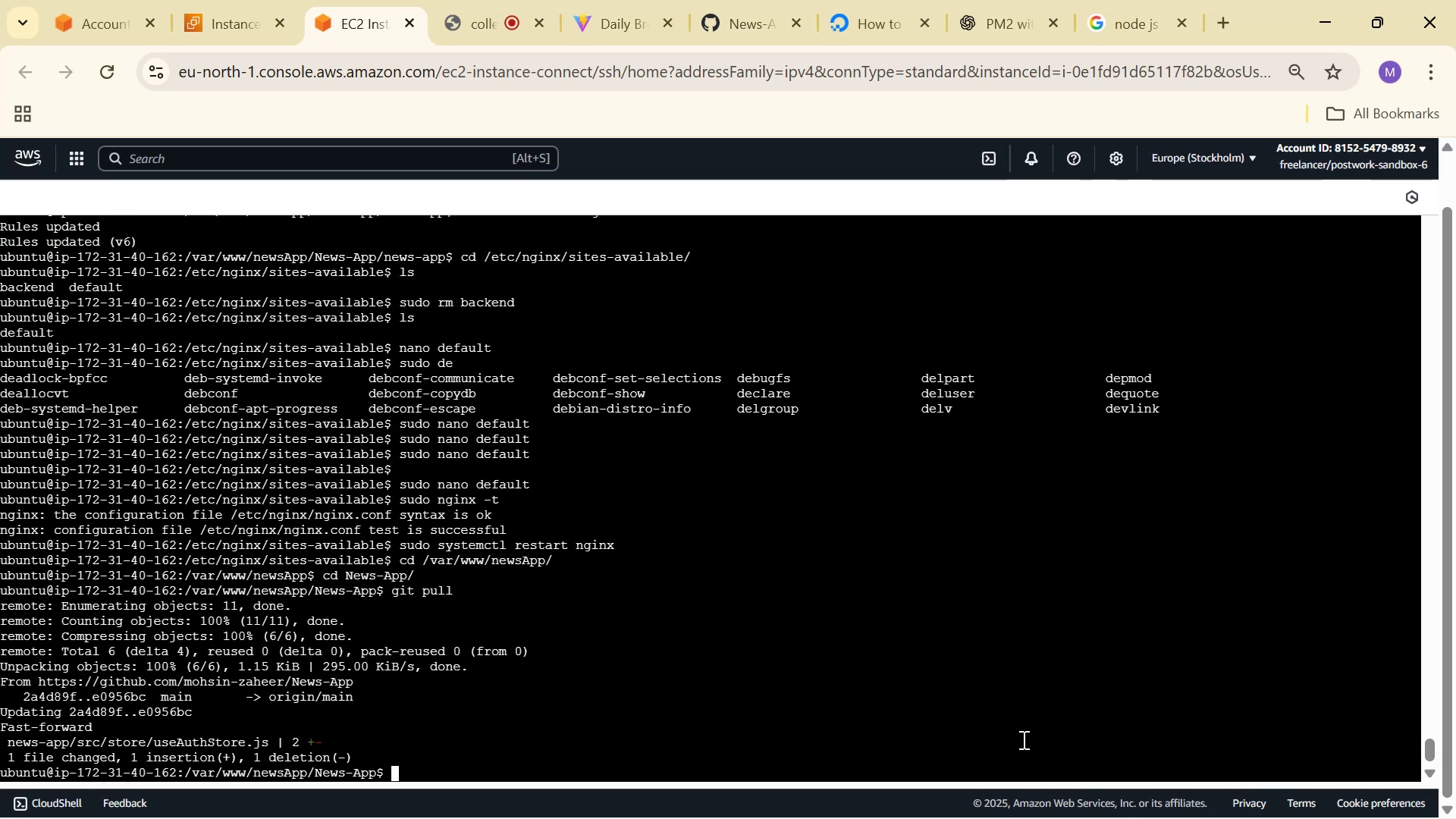 
type(cd ne)
key(Tab)
 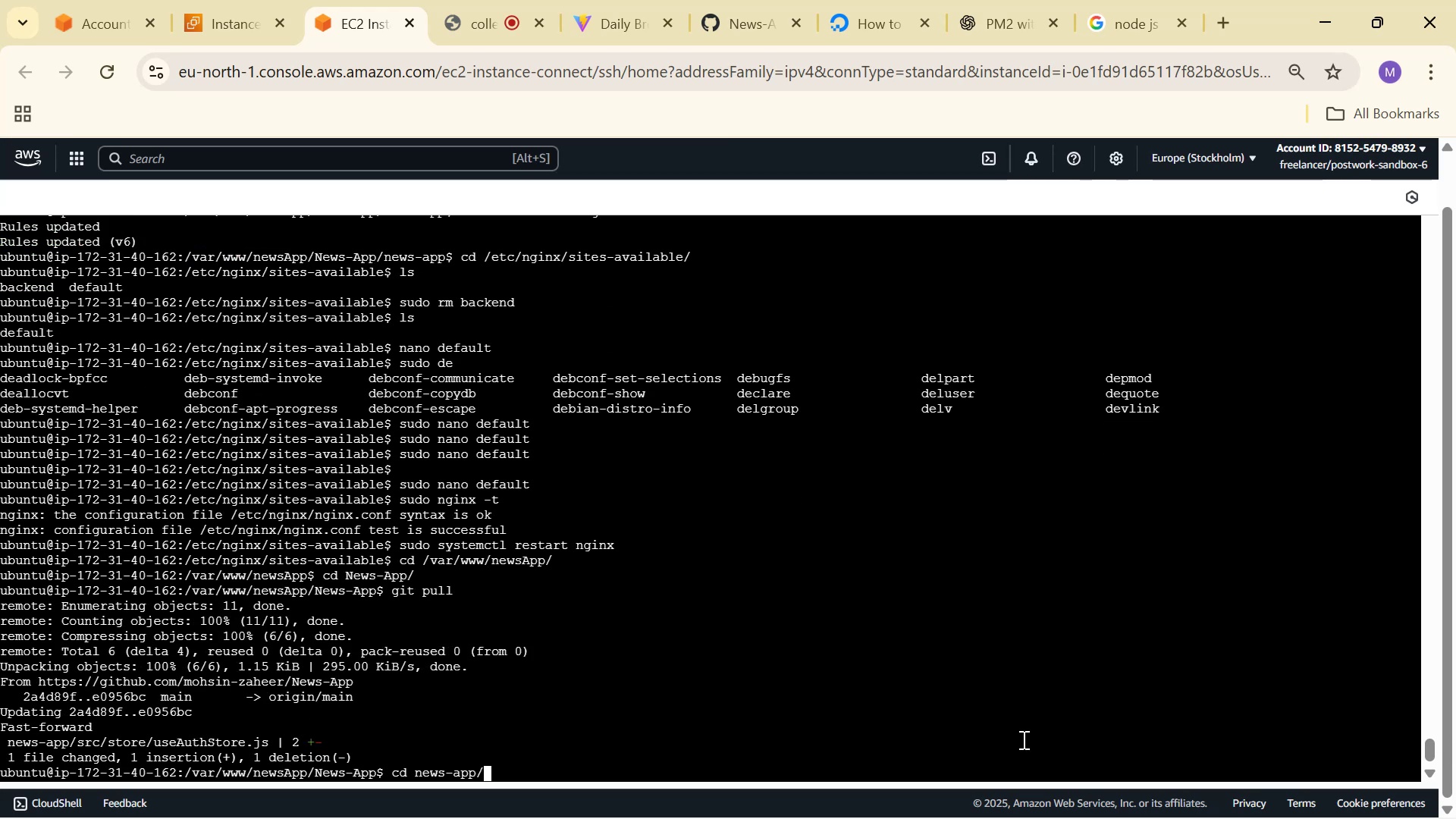 
key(Enter)
 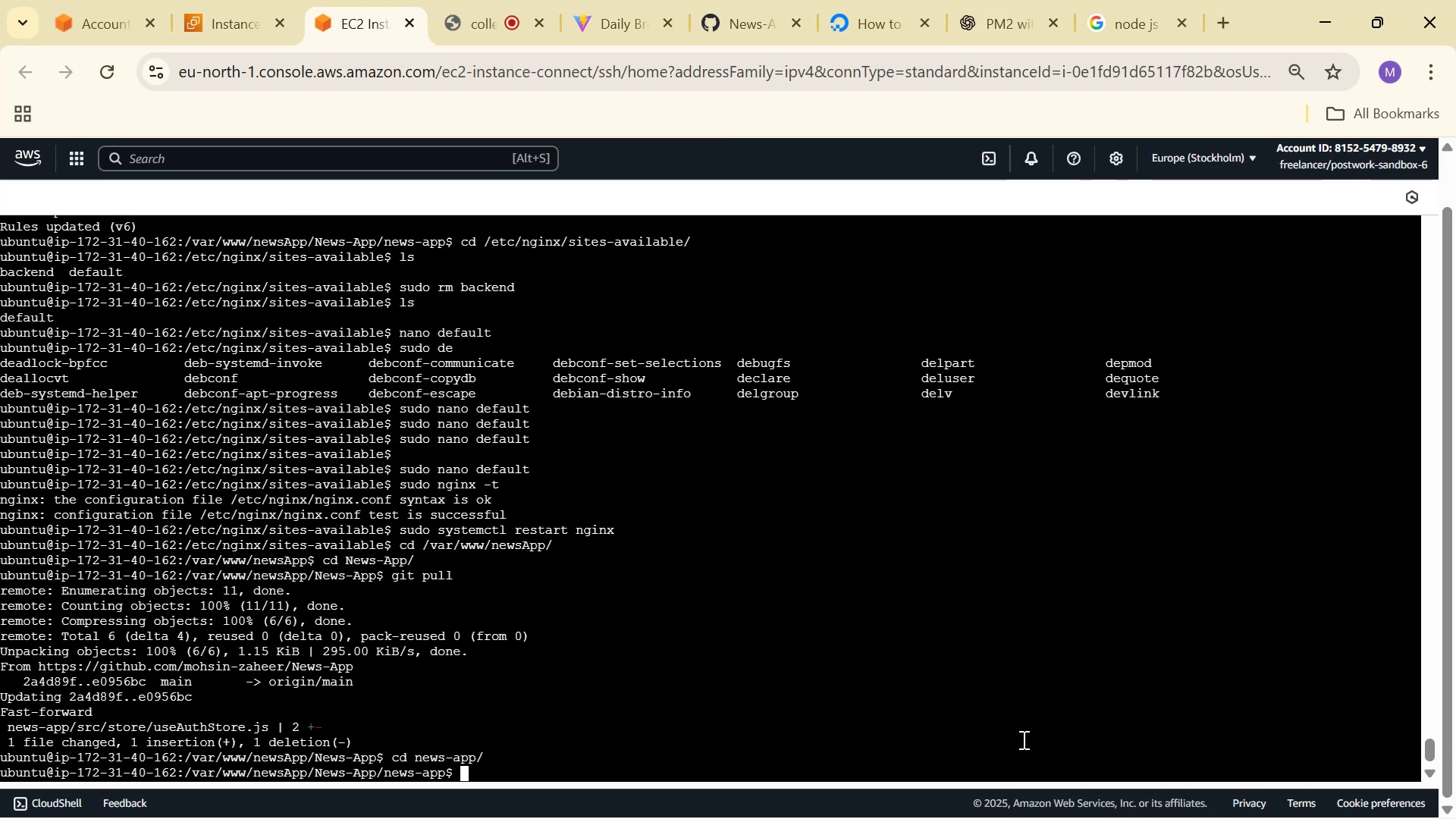 
type(npm run build)
 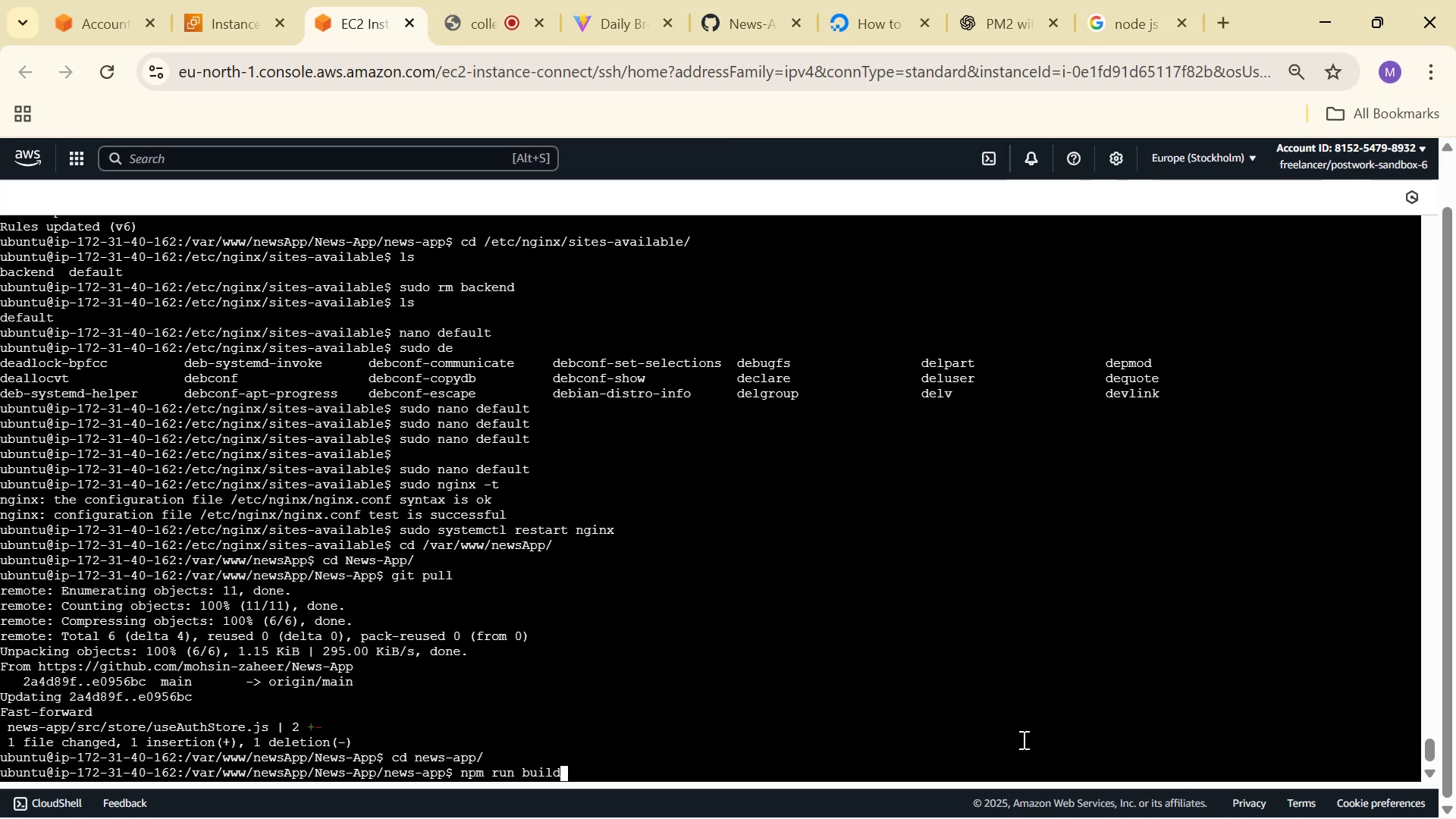 
key(Enter)
 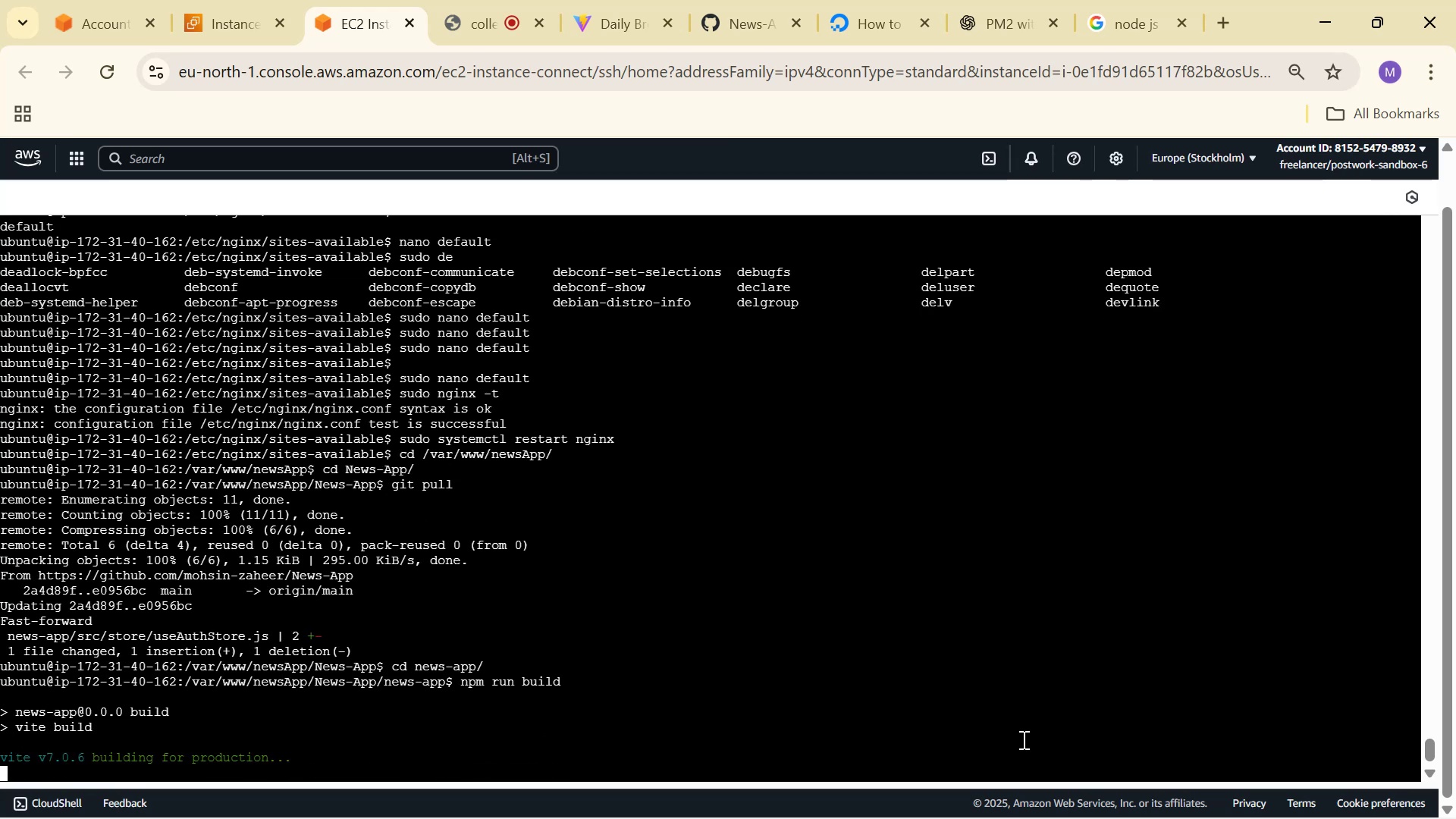 
wait(10.77)
 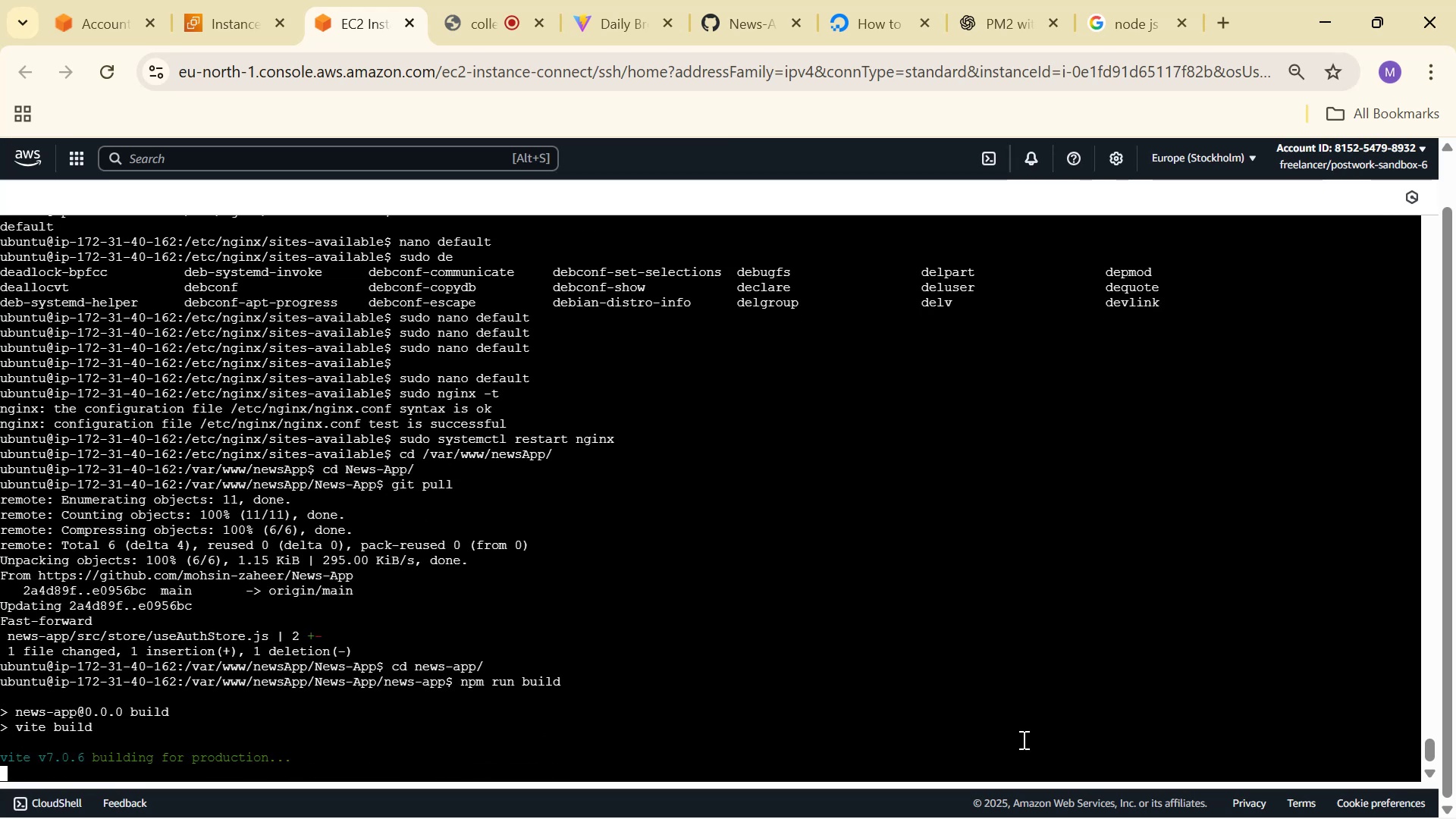 
type(npm )
key(Backspace)
key(Backspace)
key(Backspace)
key(Backspace)
key(Backspace)
 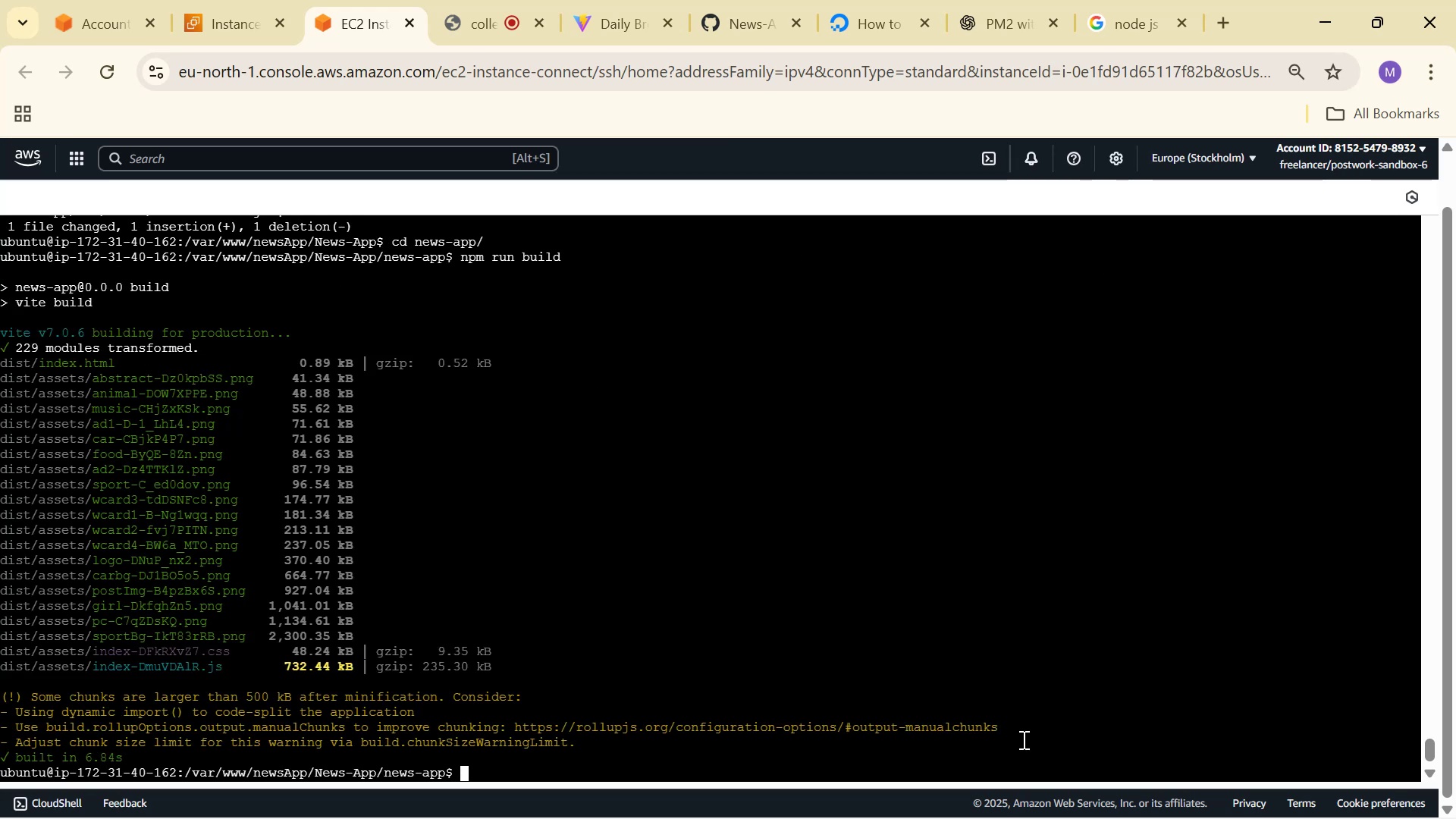 
type(fu)
key(Backspace)
key(Backspace)
key(Backspace)
key(Backspace)
type(npm )
key(Backspace)
key(Backspace)
key(Backspace)
key(Backspace)
key(Backspace)
key(Backspace)
 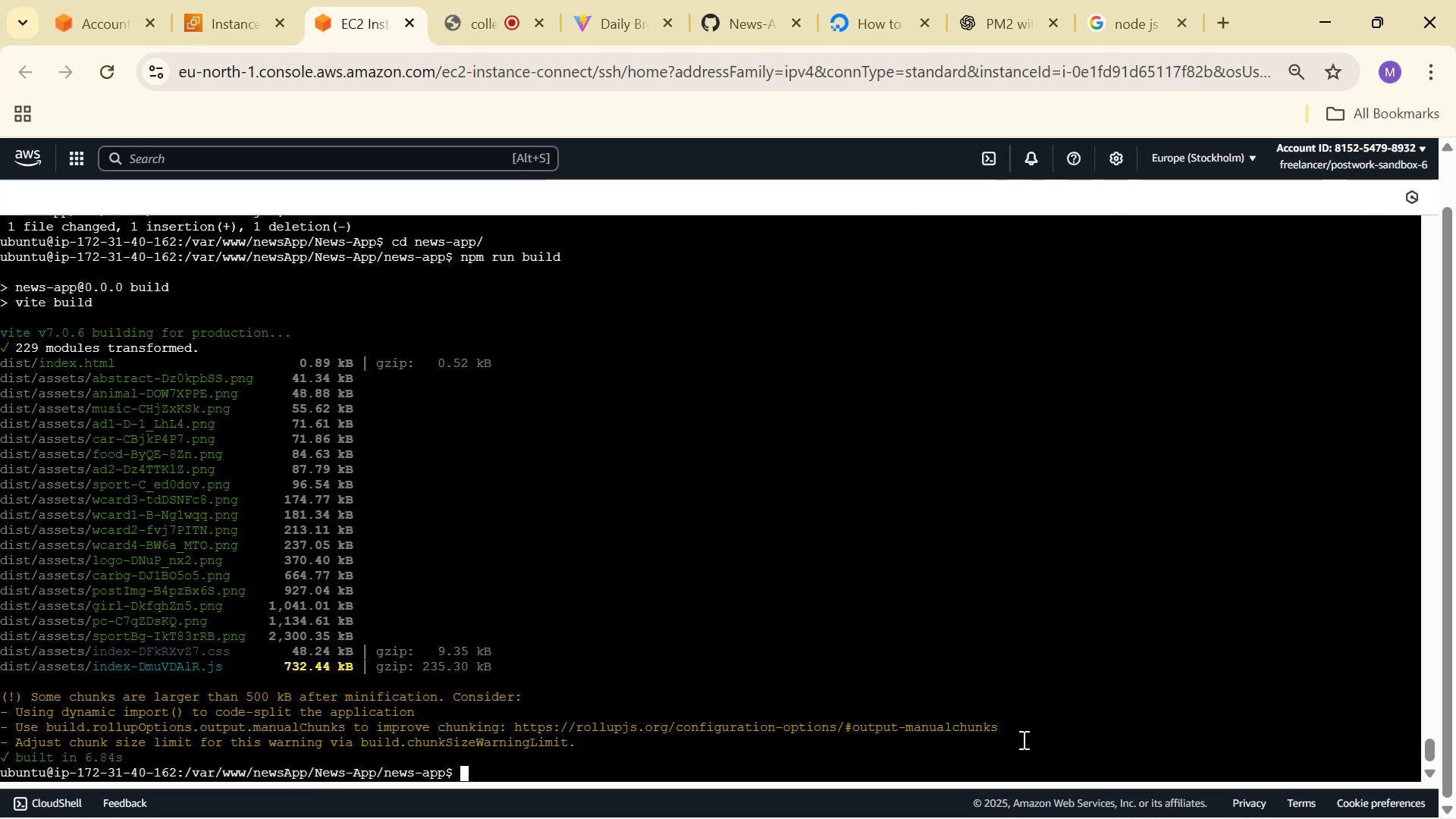 
type(ng)
key(Backspace)
key(Backspace)
key(Backspace)
key(Backspace)
 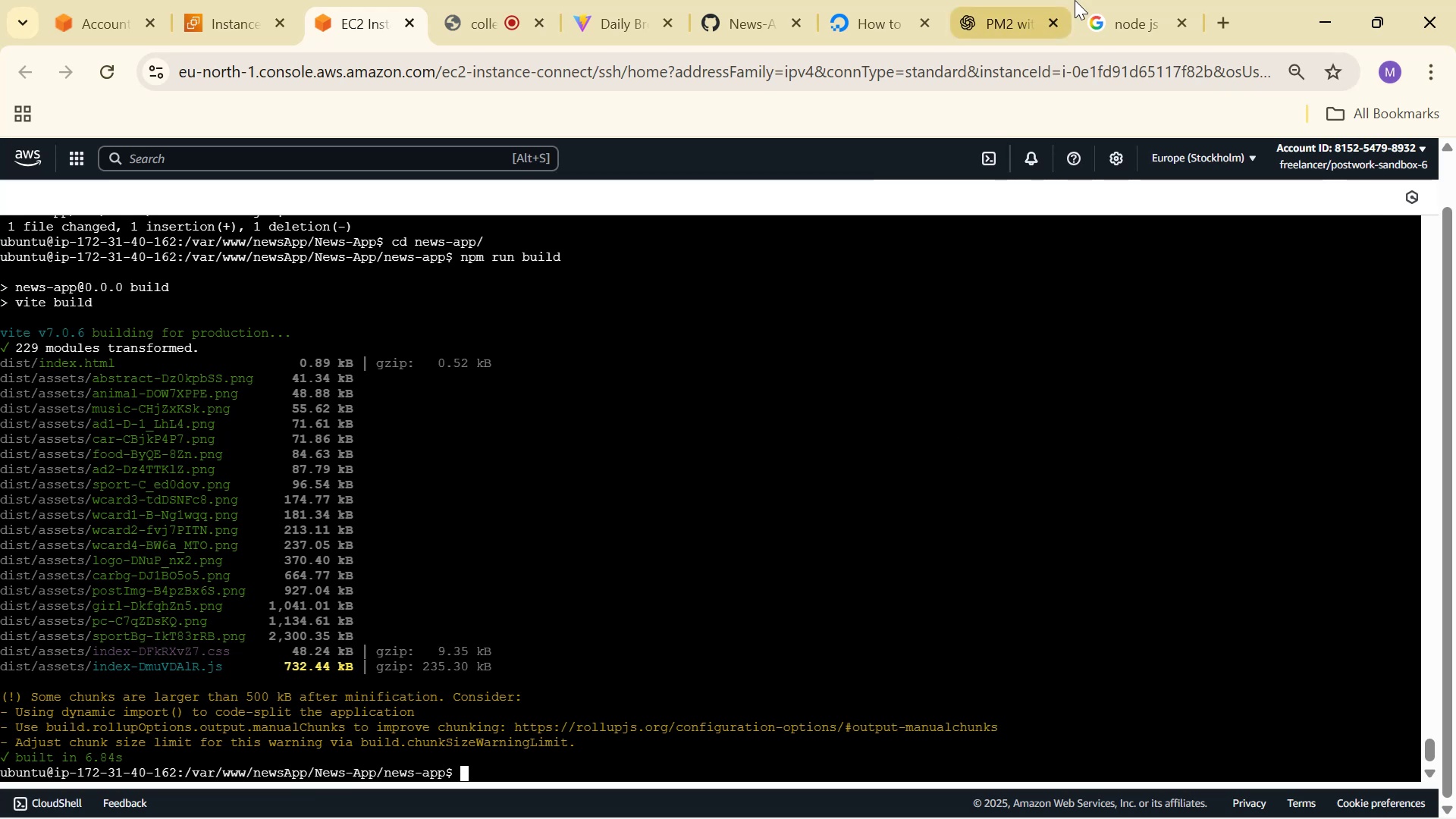 
left_click([855, 0])
 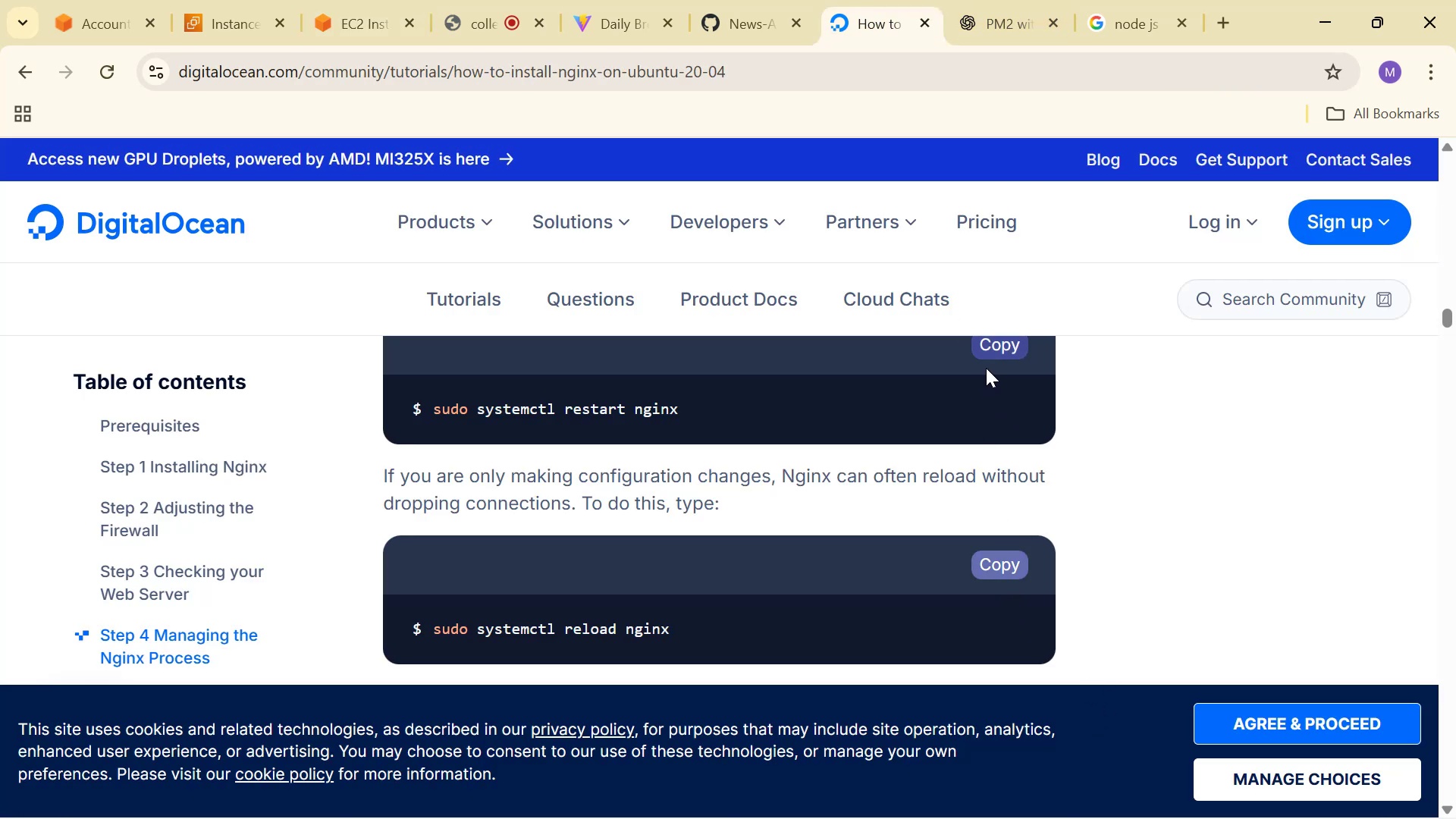 
left_click([1001, 344])
 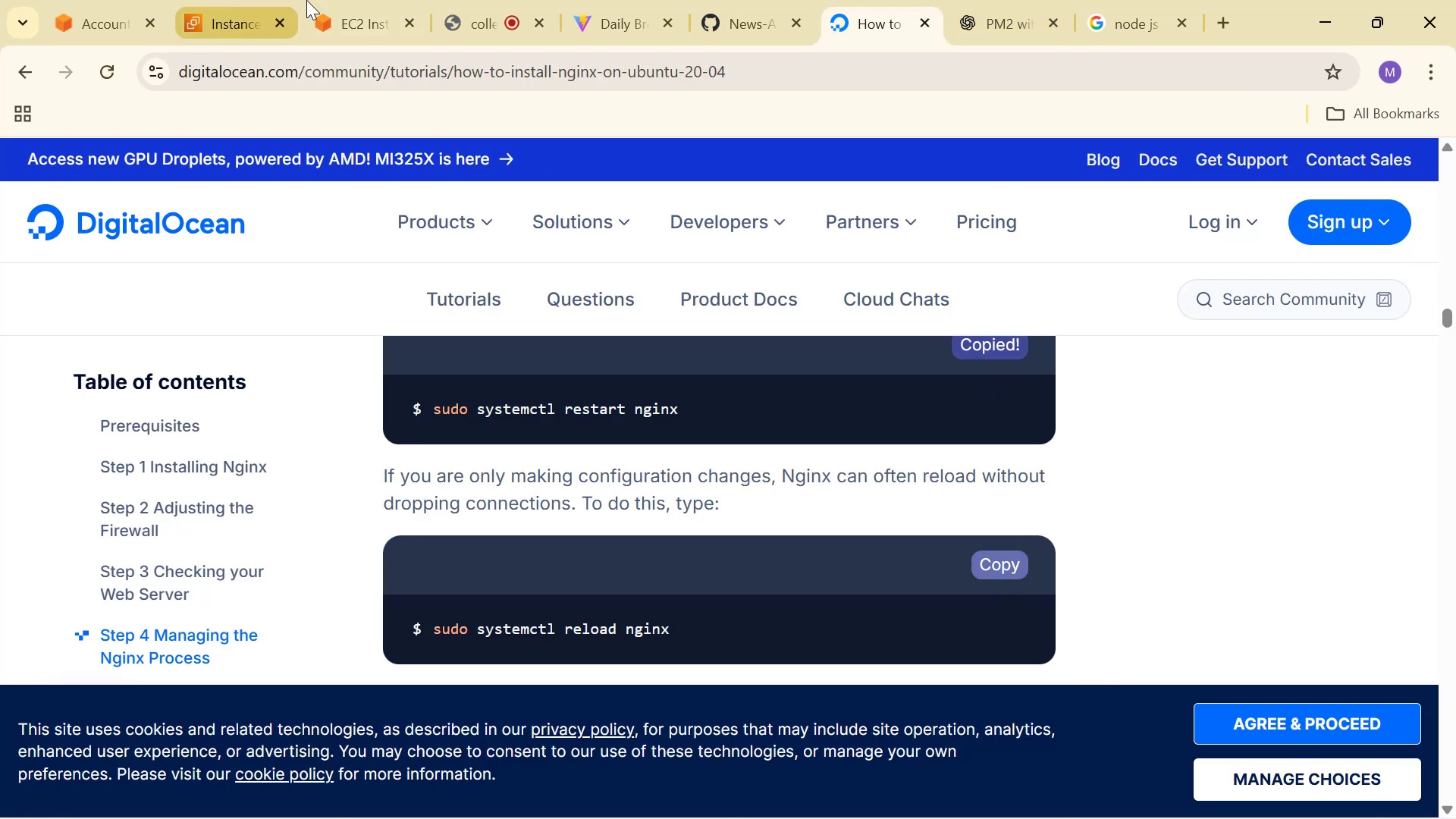 
left_click([365, 0])
 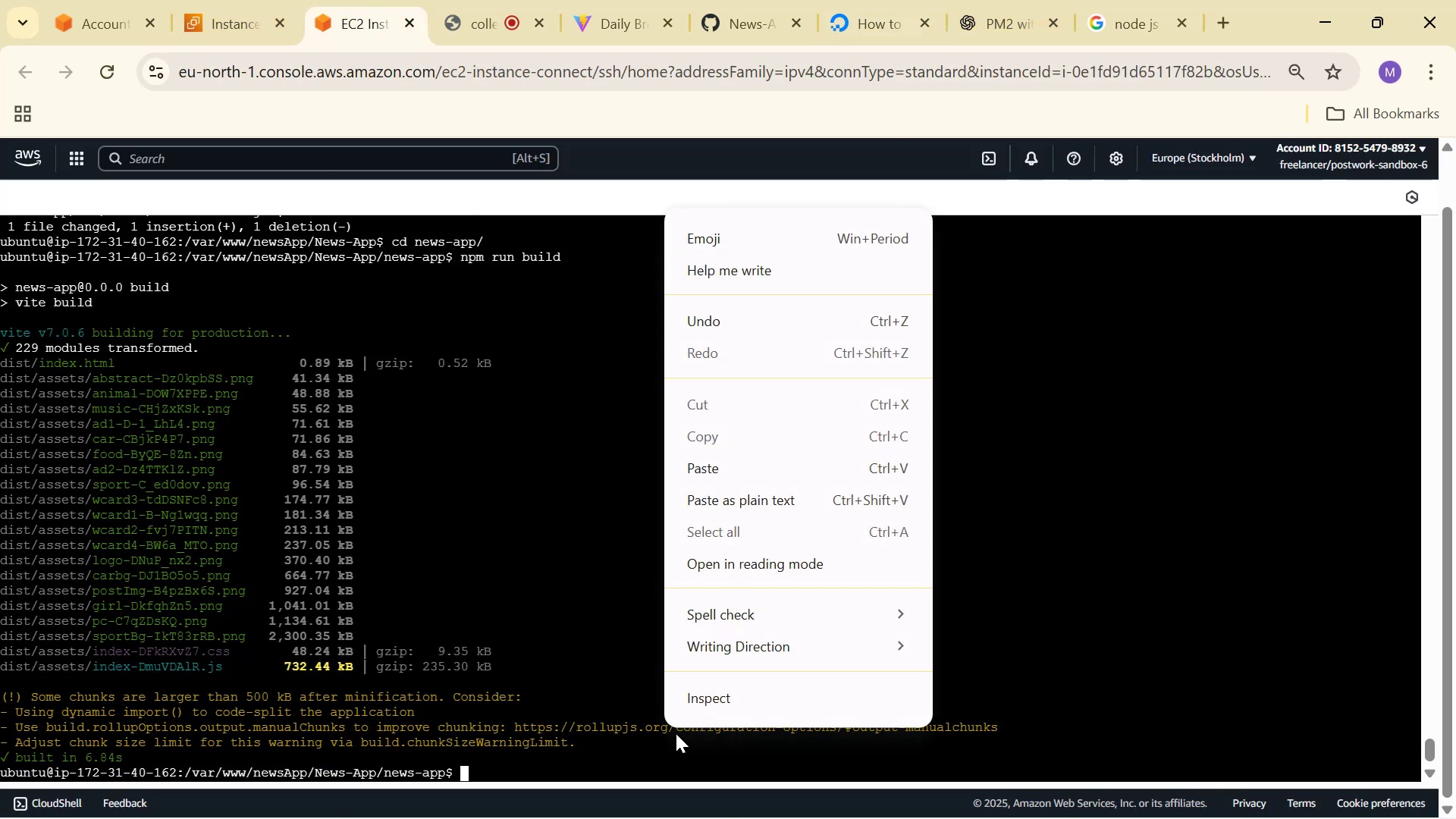 
left_click([736, 460])
 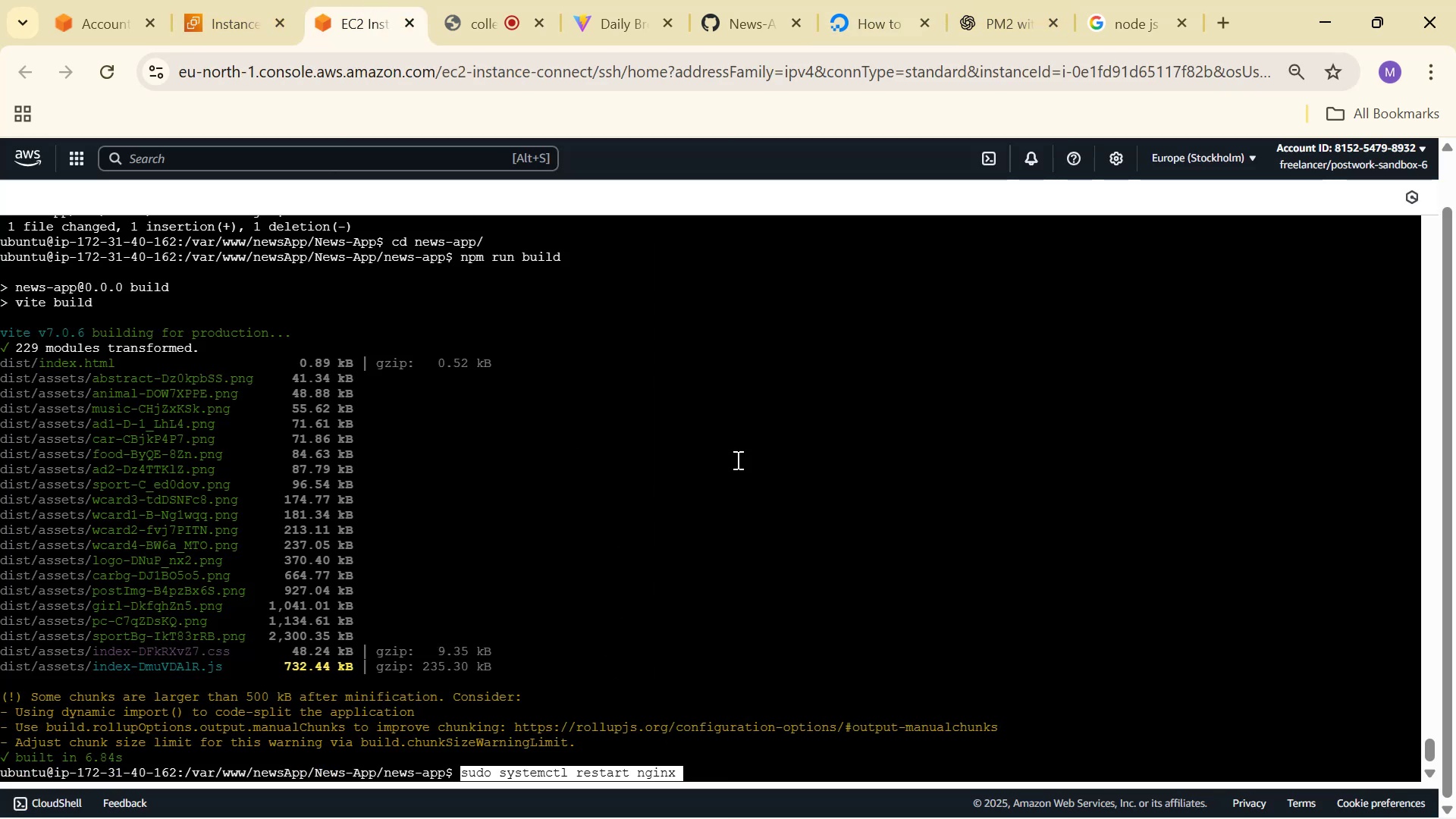 
key(Enter)
 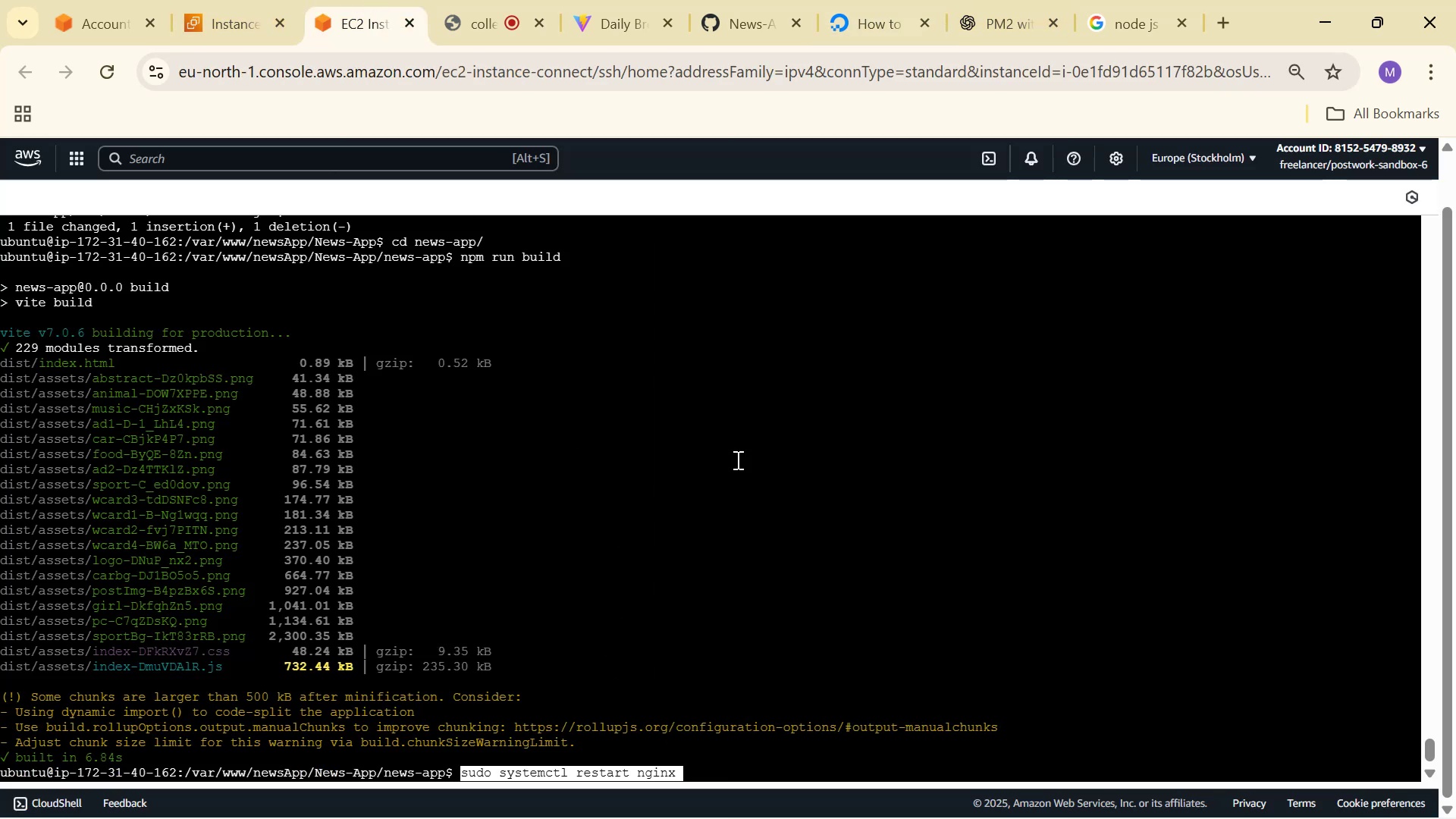 
type(pm2 logs)
 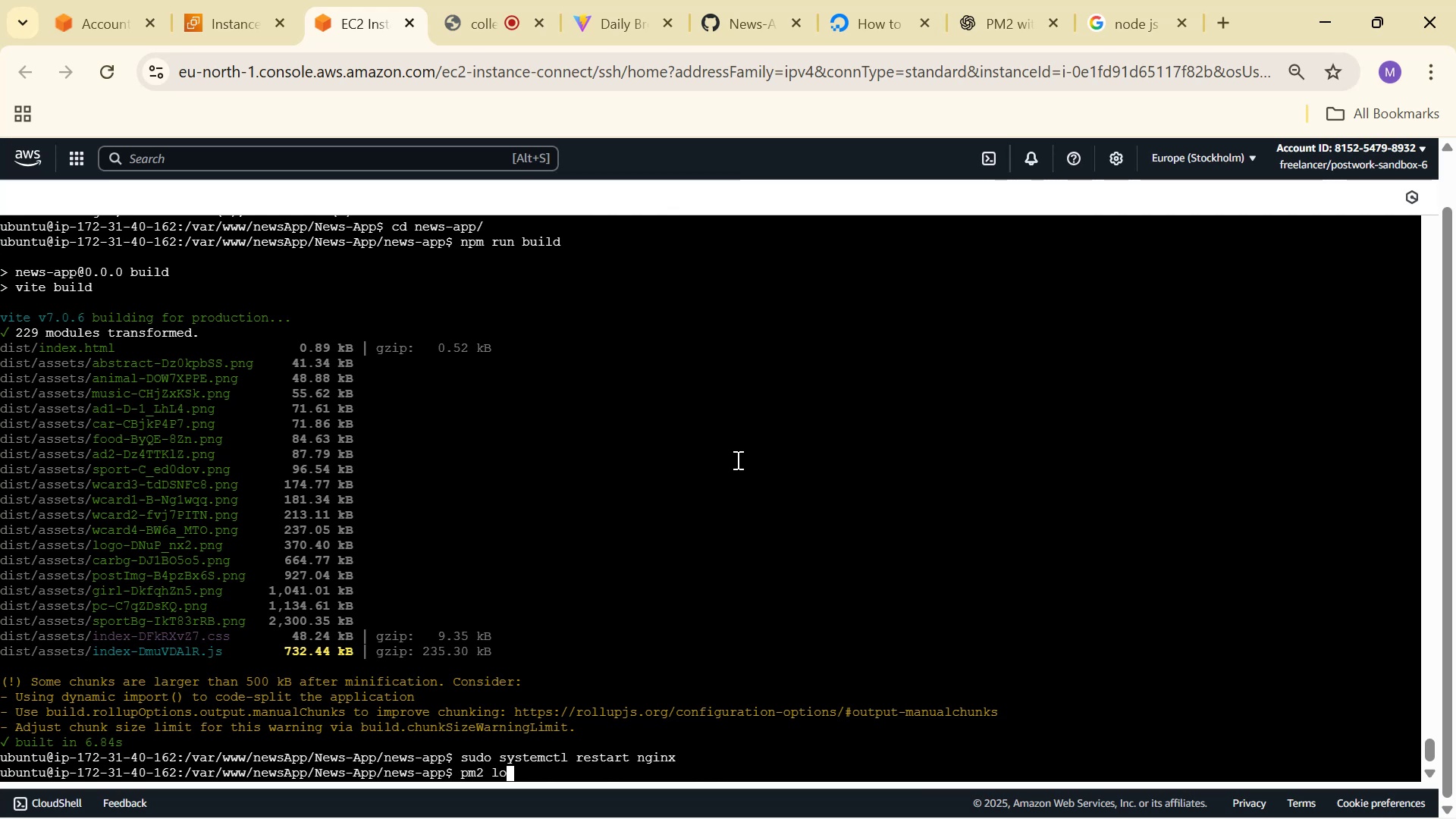 
key(Enter)
 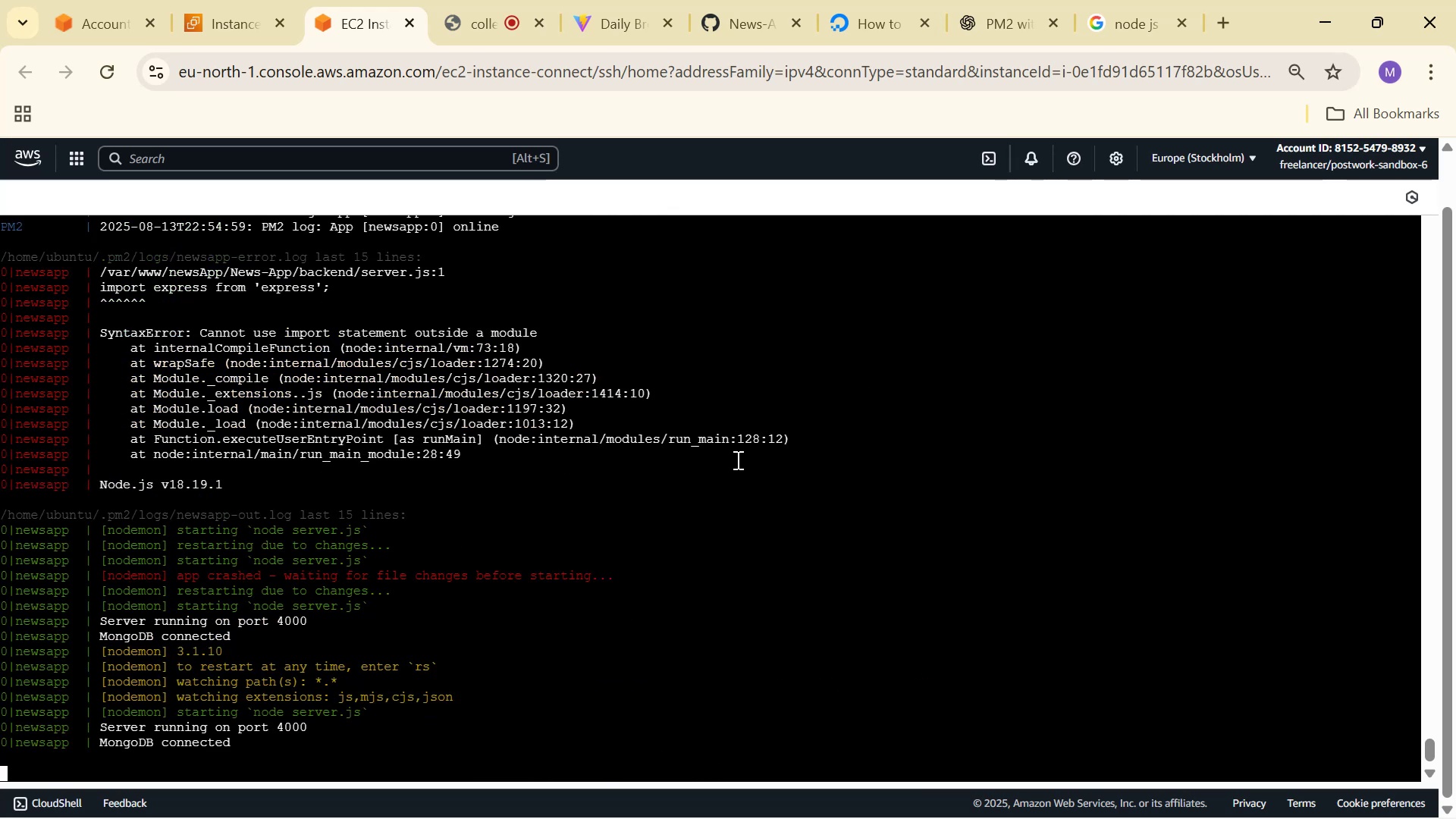 
key(Alt+Tab)
 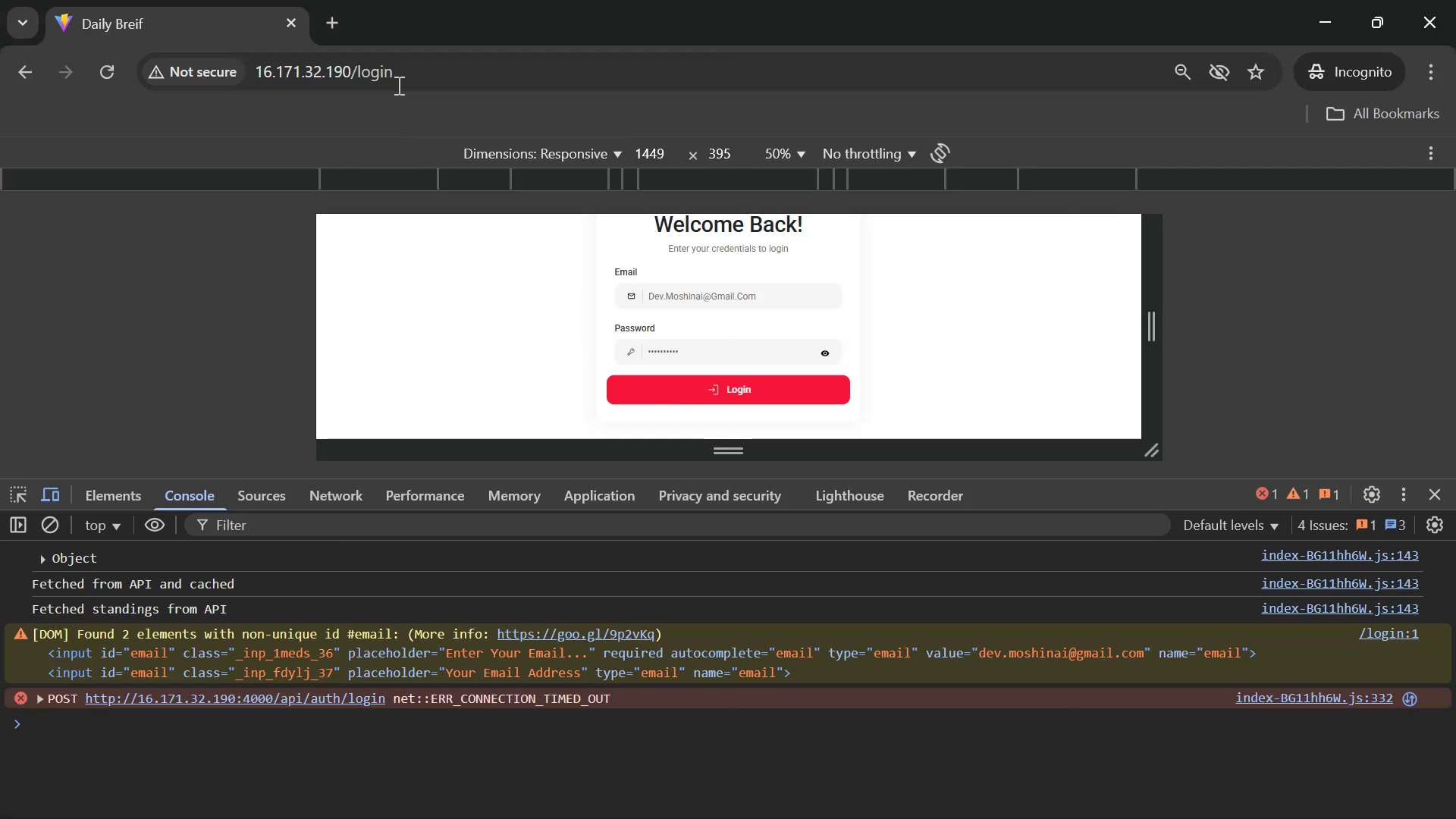 
key(Control+X)
 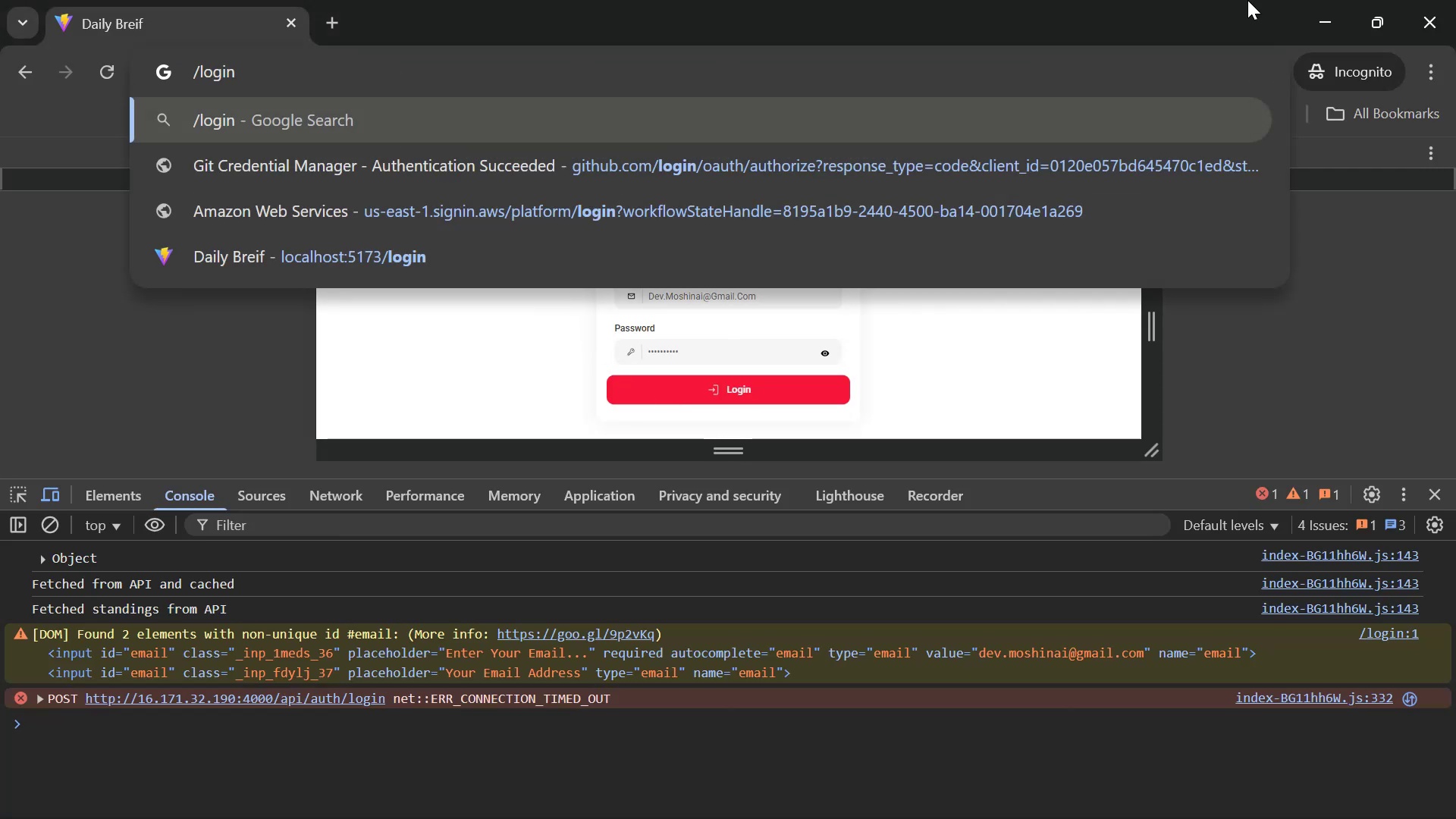 
left_click([1455, 0])
 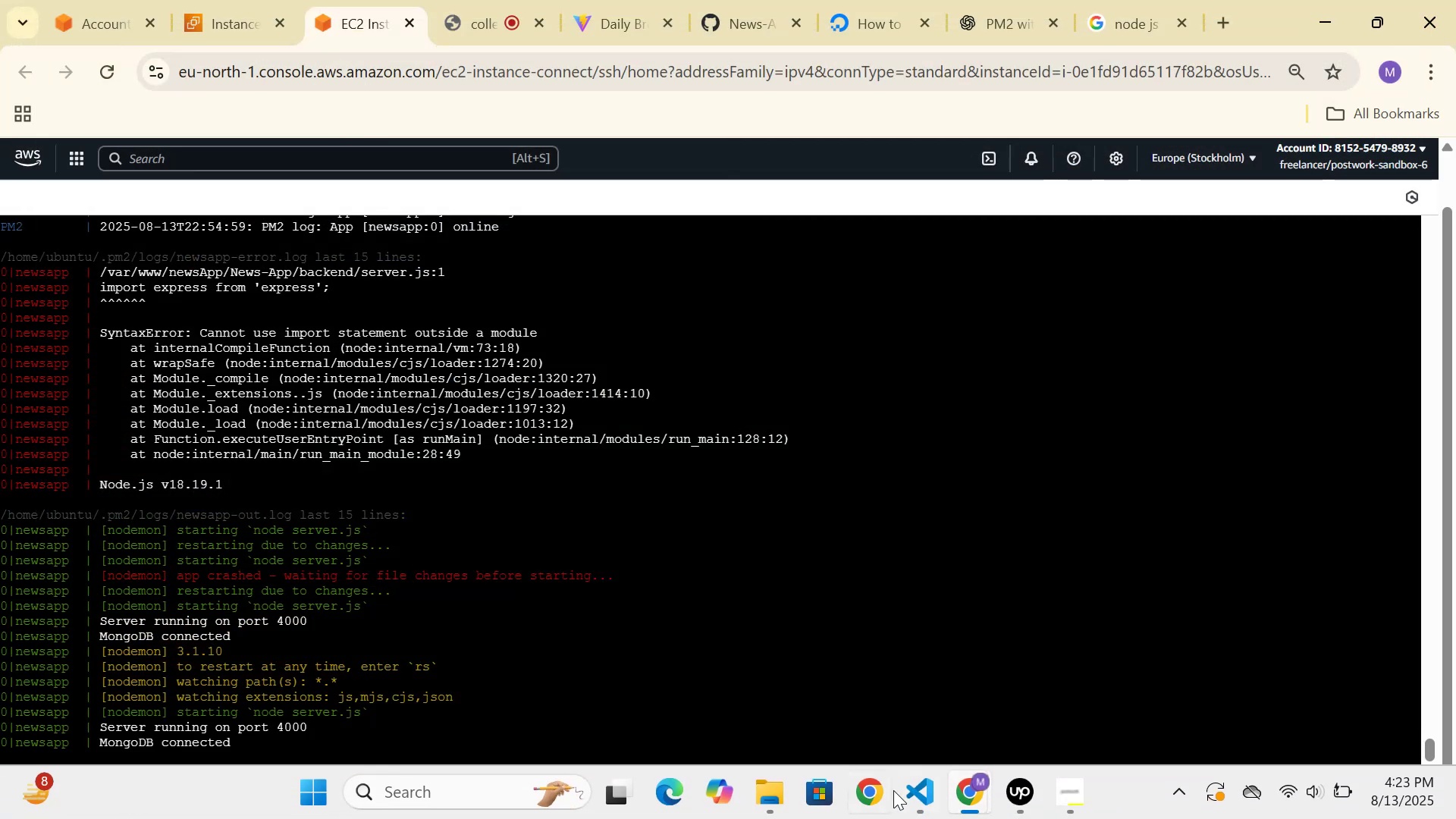 
right_click([888, 793])
 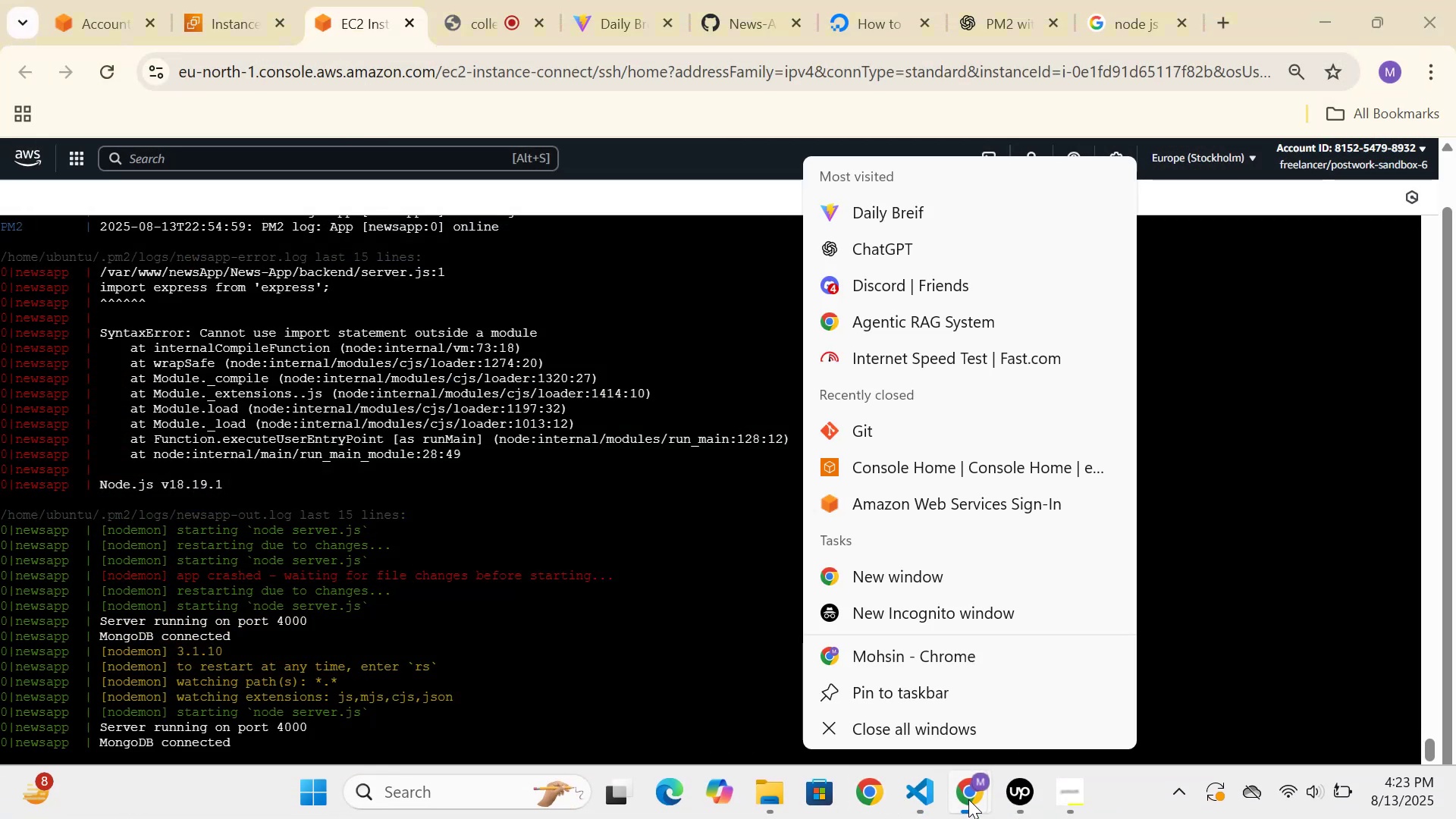 
left_click([934, 617])
 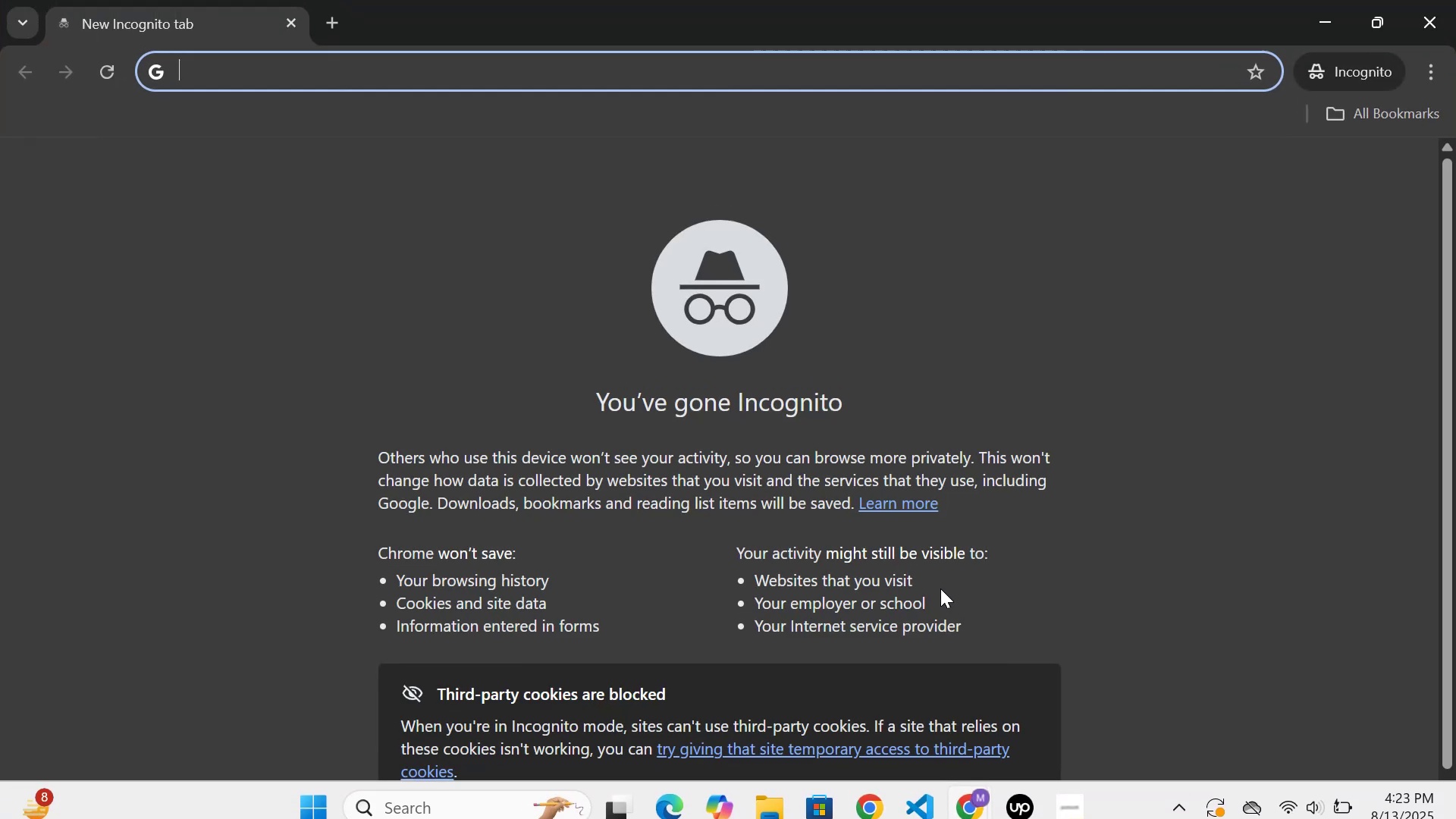 
key(Control+ControlLeft)
 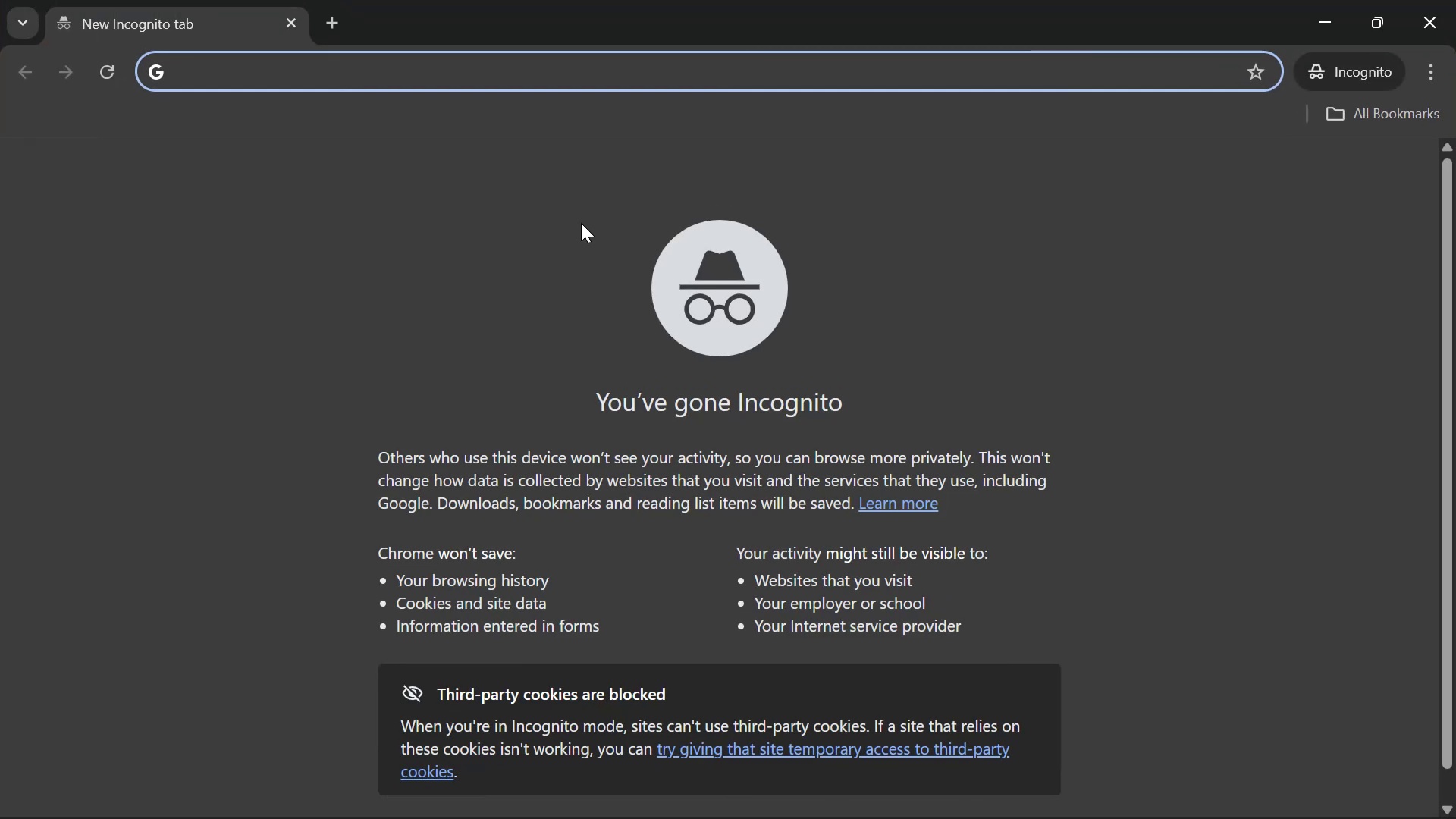 
key(Control+V)
 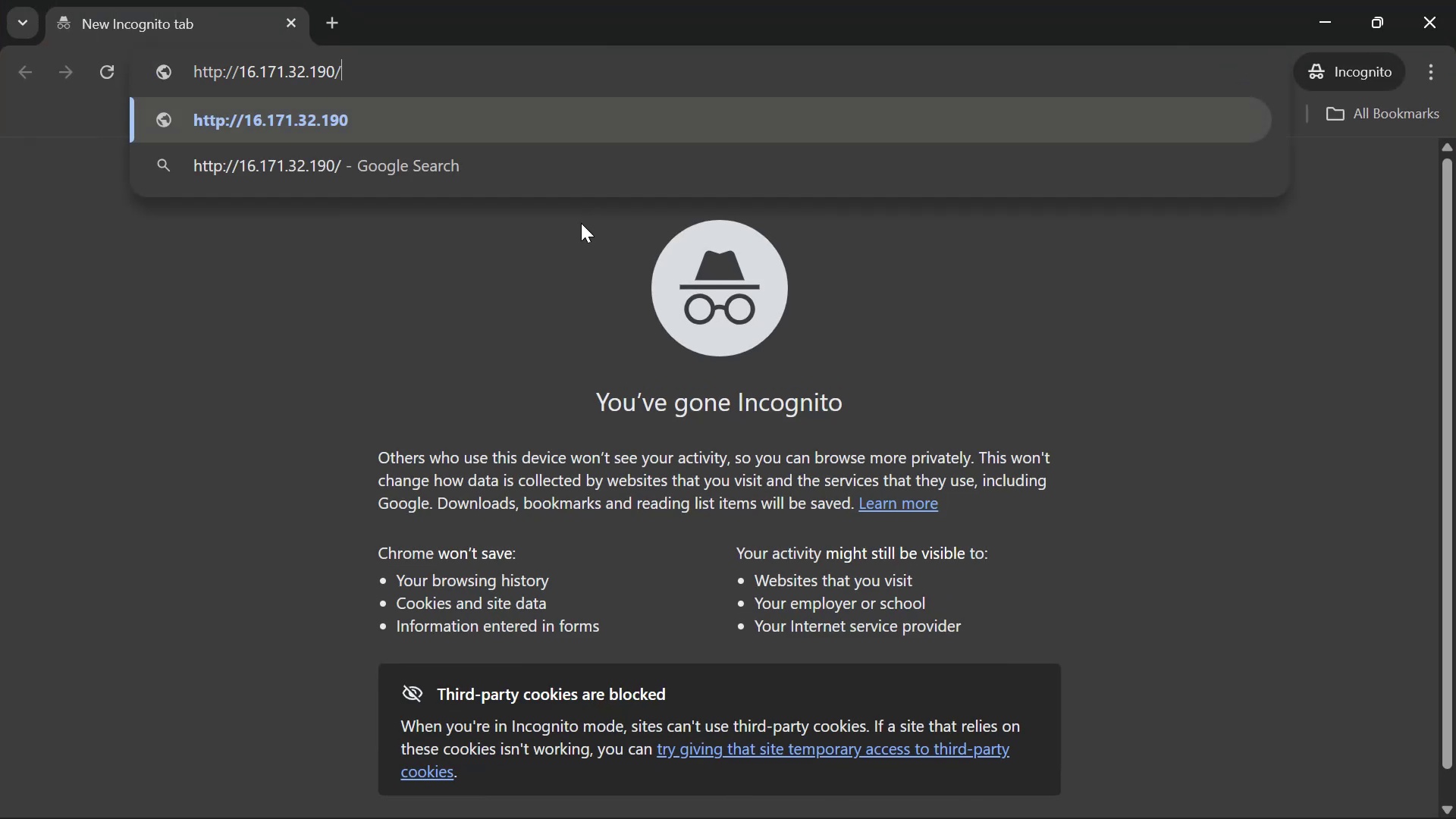 
key(Backspace)
 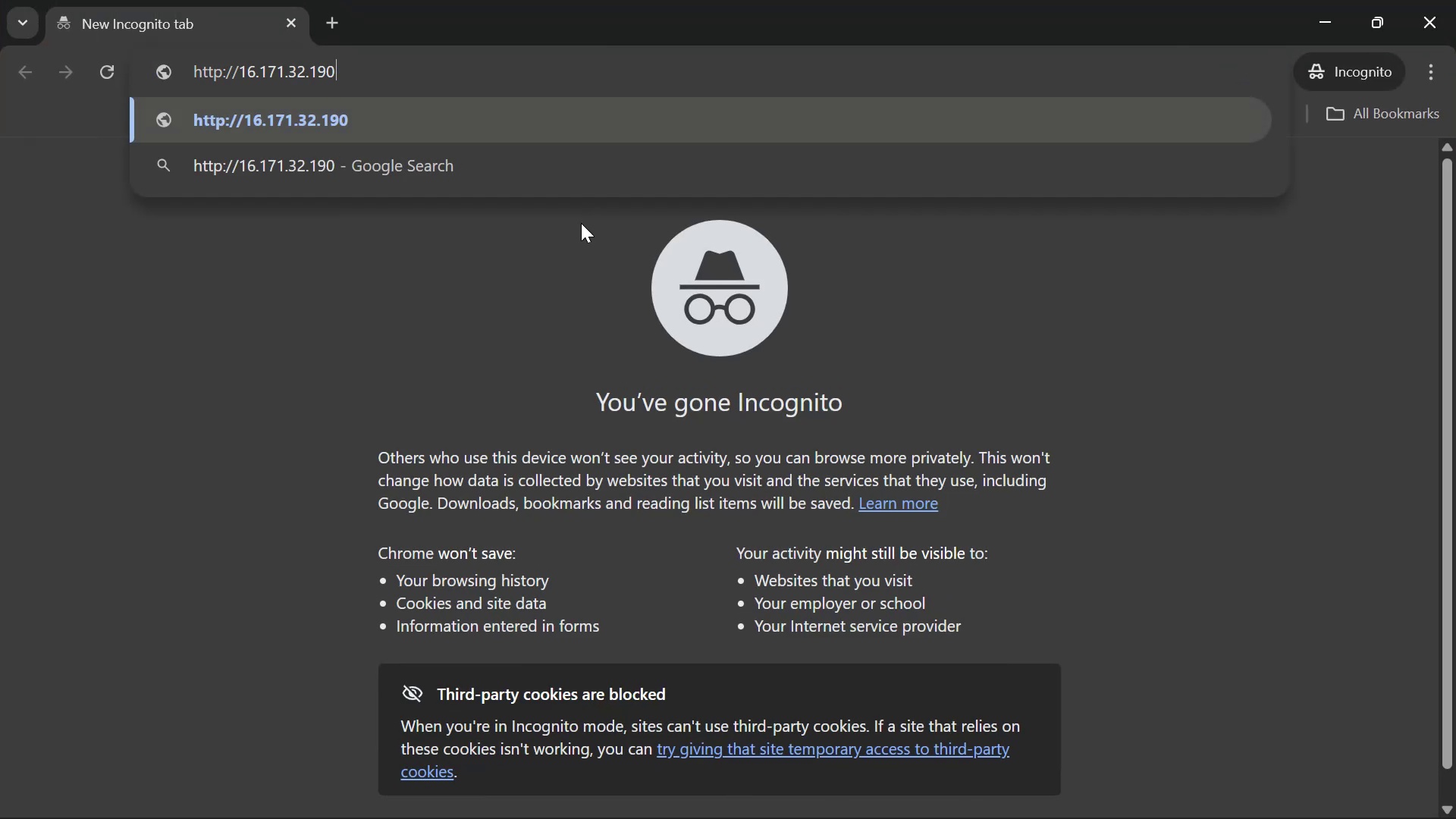 
key(Enter)
 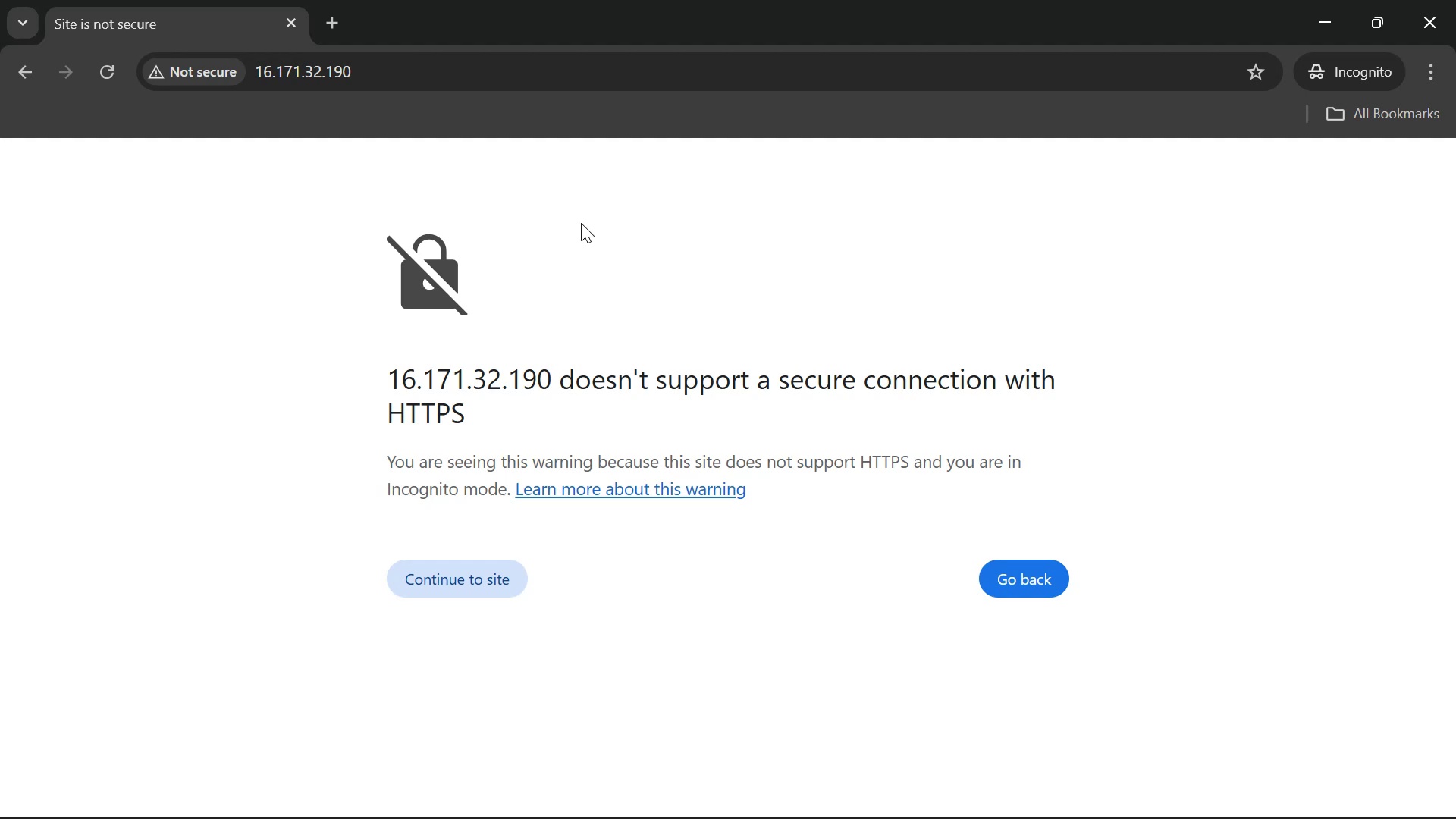 
left_click([485, 579])
 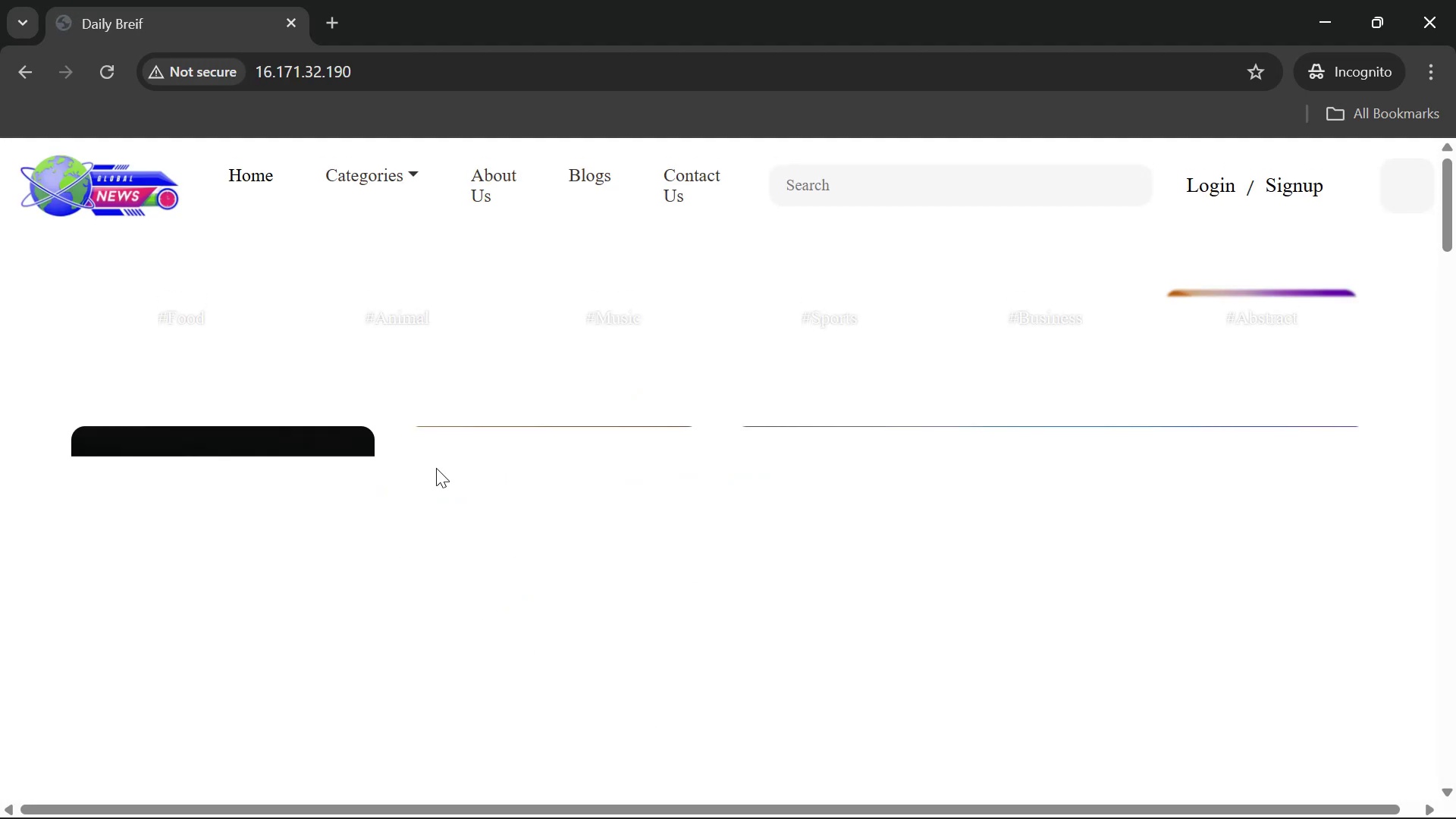 
key(Control+Minus)
 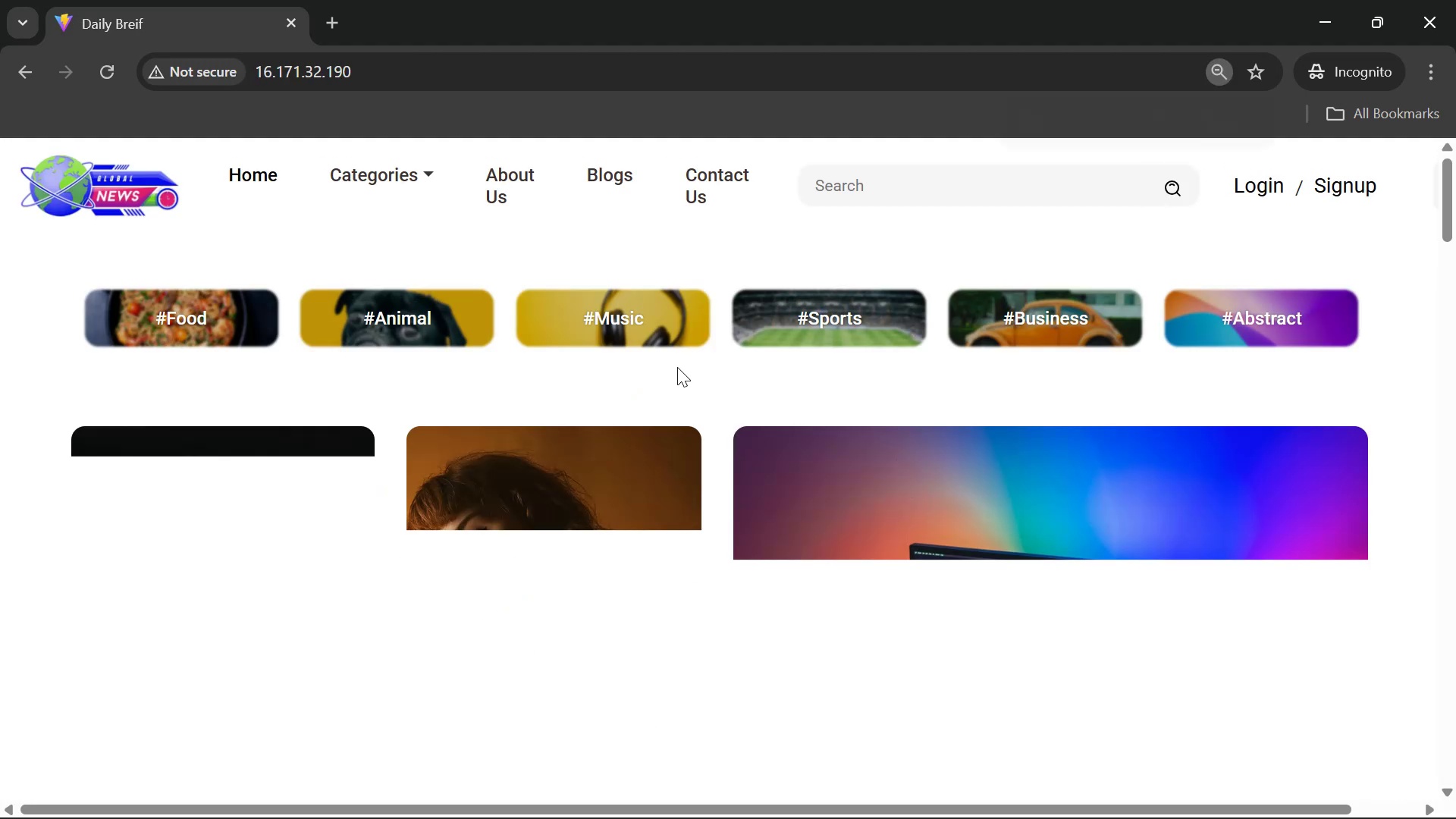 
key(Control+Minus)
 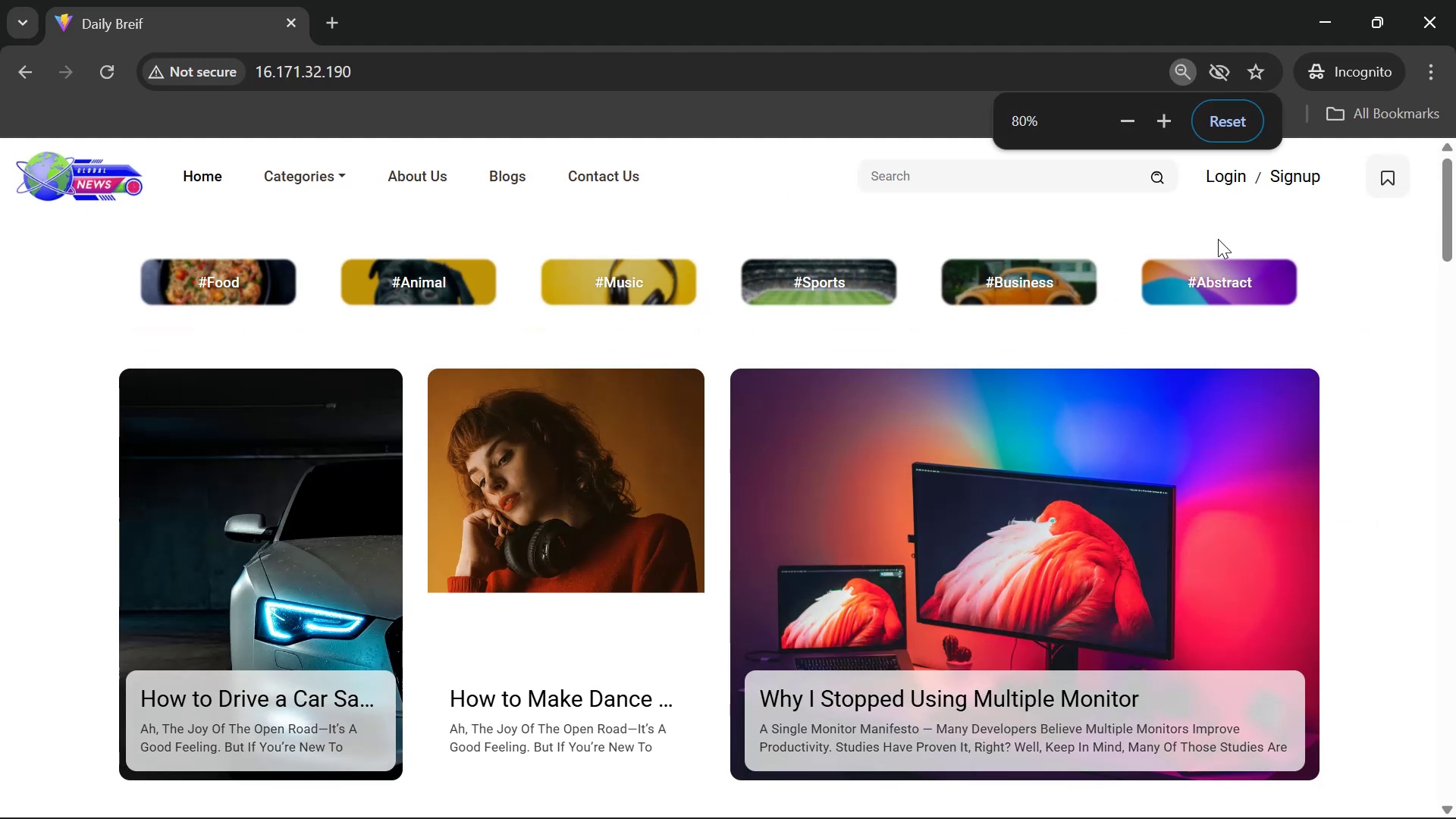 
left_click([1238, 182])
 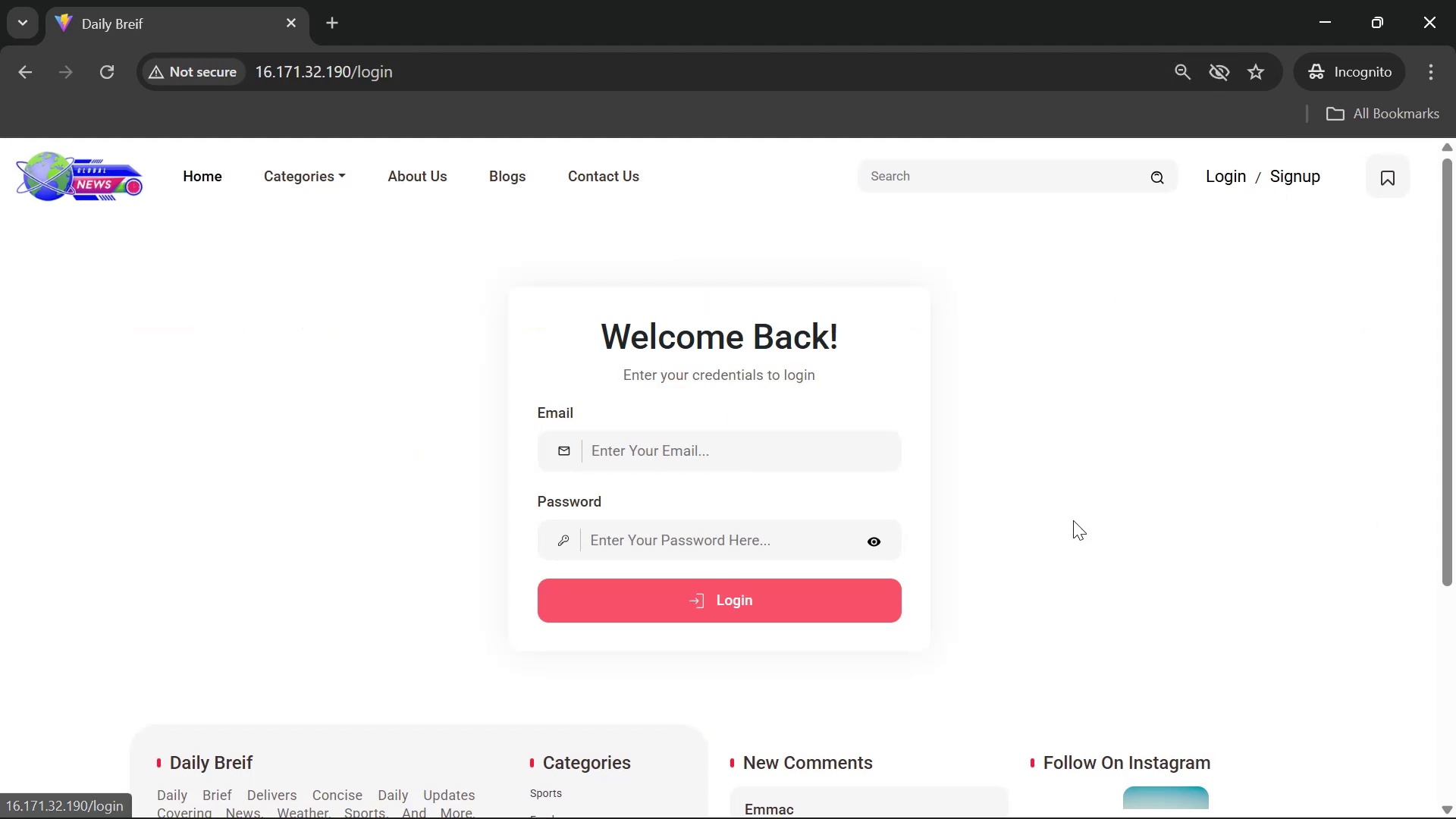 
right_click([1067, 439])
 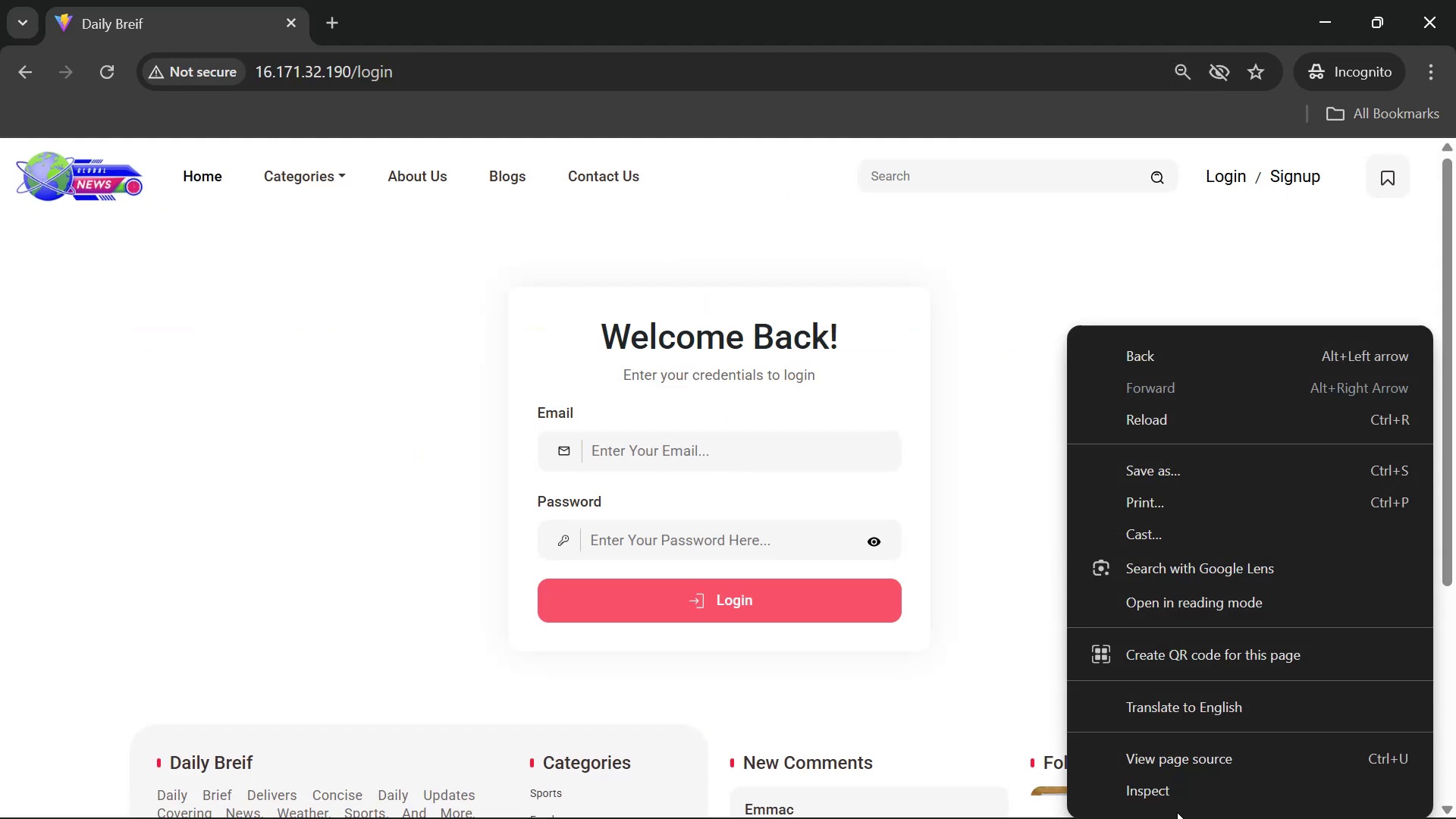 
left_click([1177, 803])
 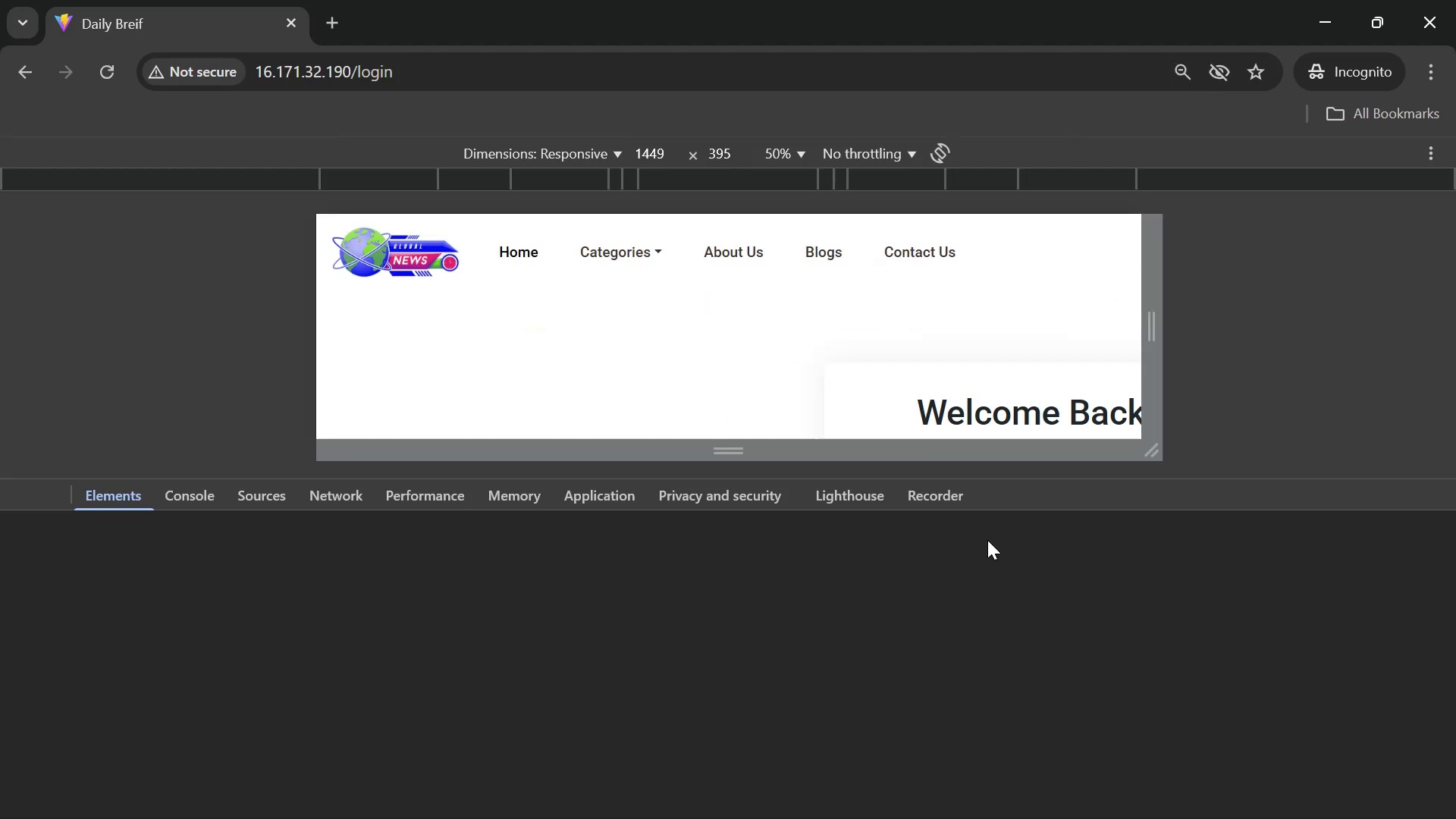 
scroll: coordinate [779, 306], scroll_direction: down, amount: 6.0
 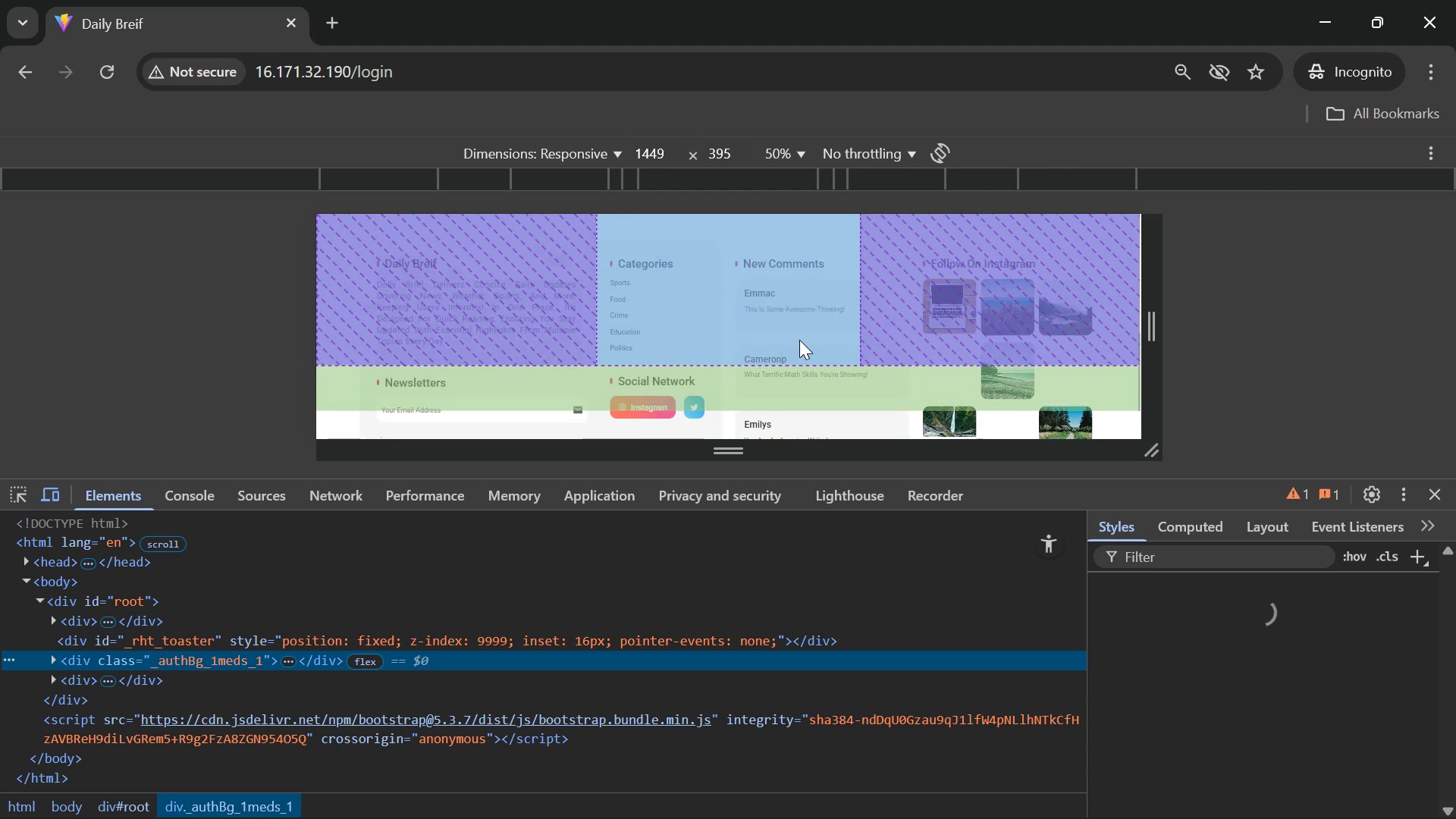 
scroll: coordinate [819, 332], scroll_direction: up, amount: 4.0
 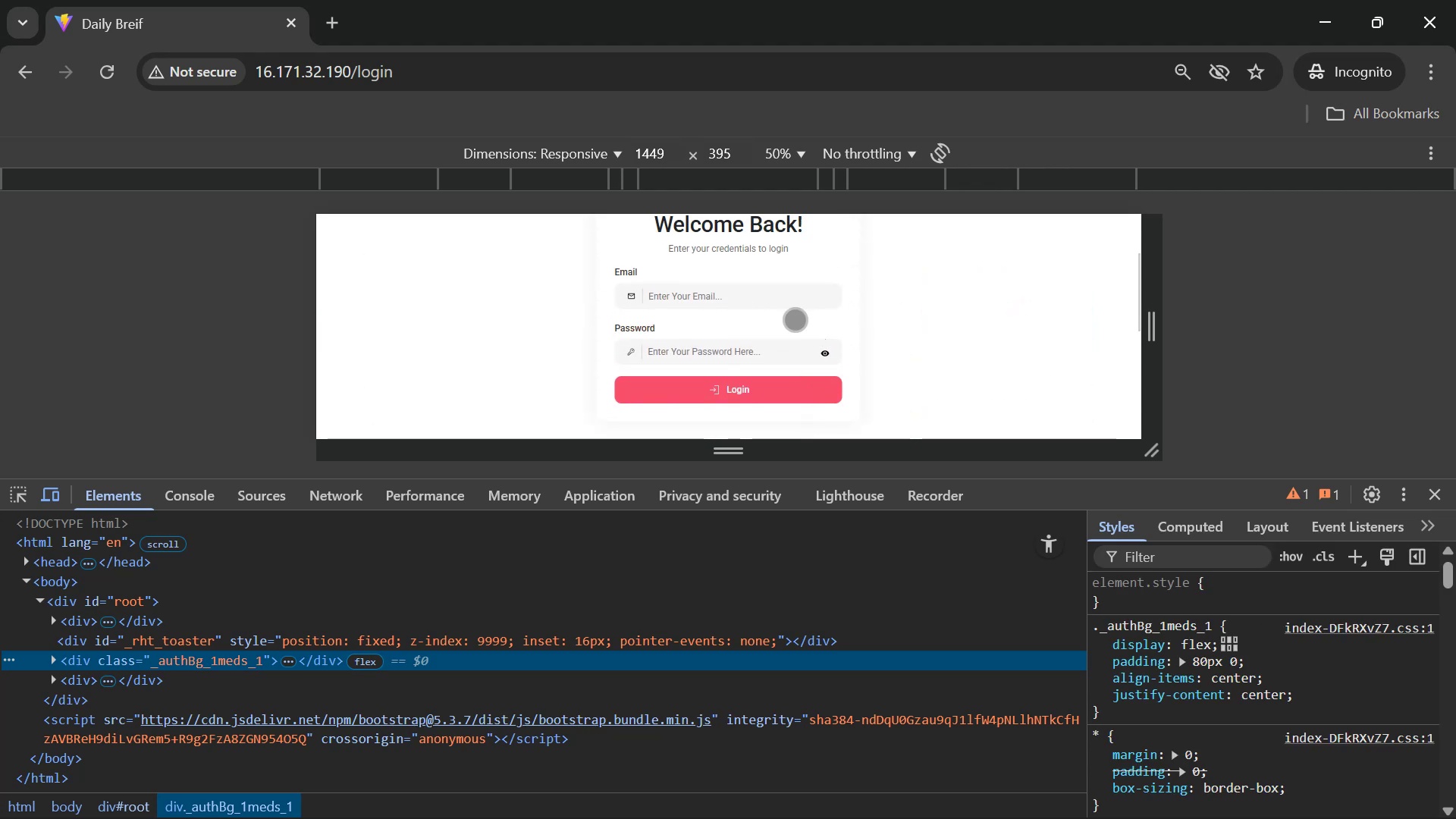 
double_click([772, 307])
 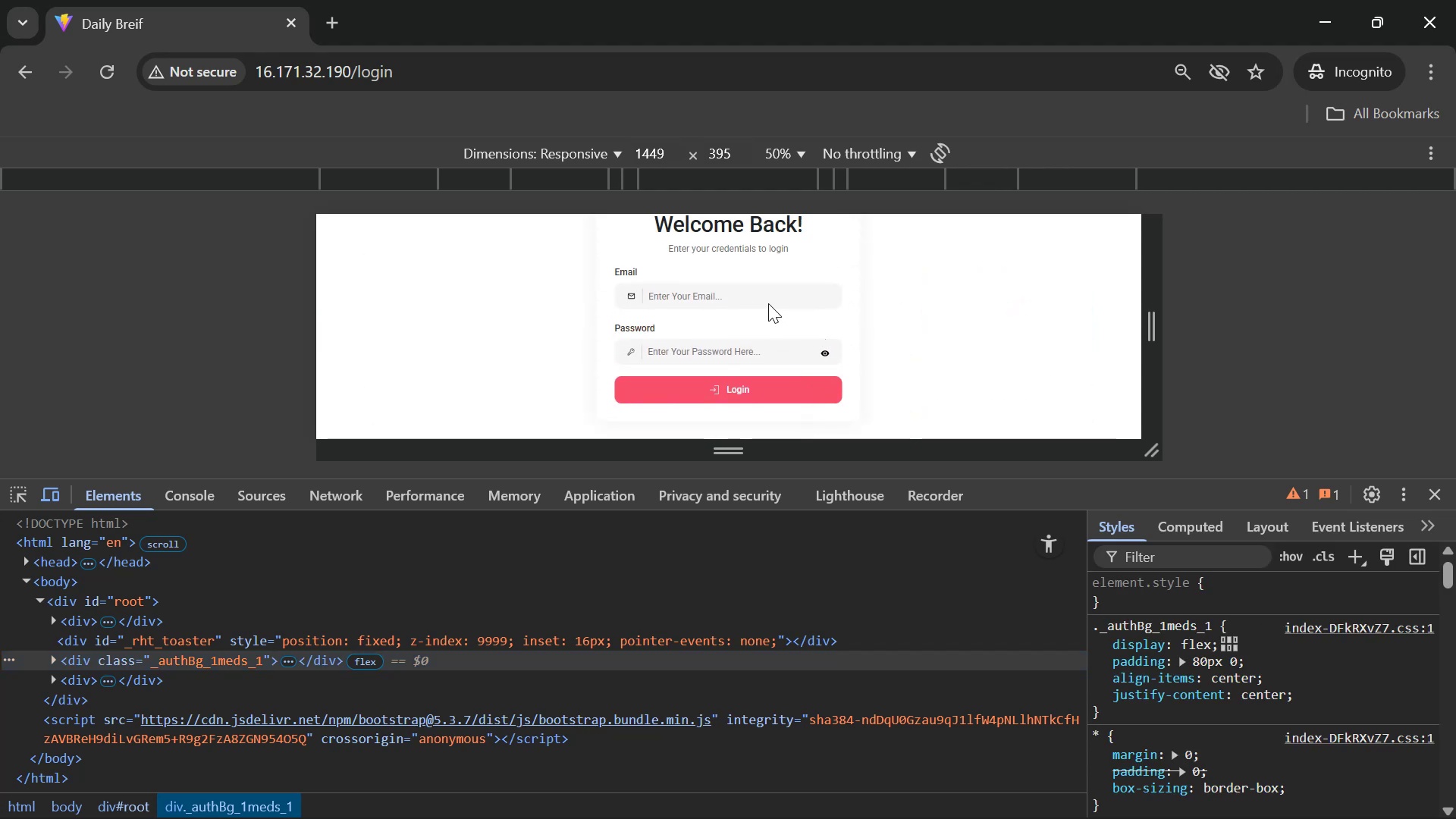 
triple_click([767, 297])
 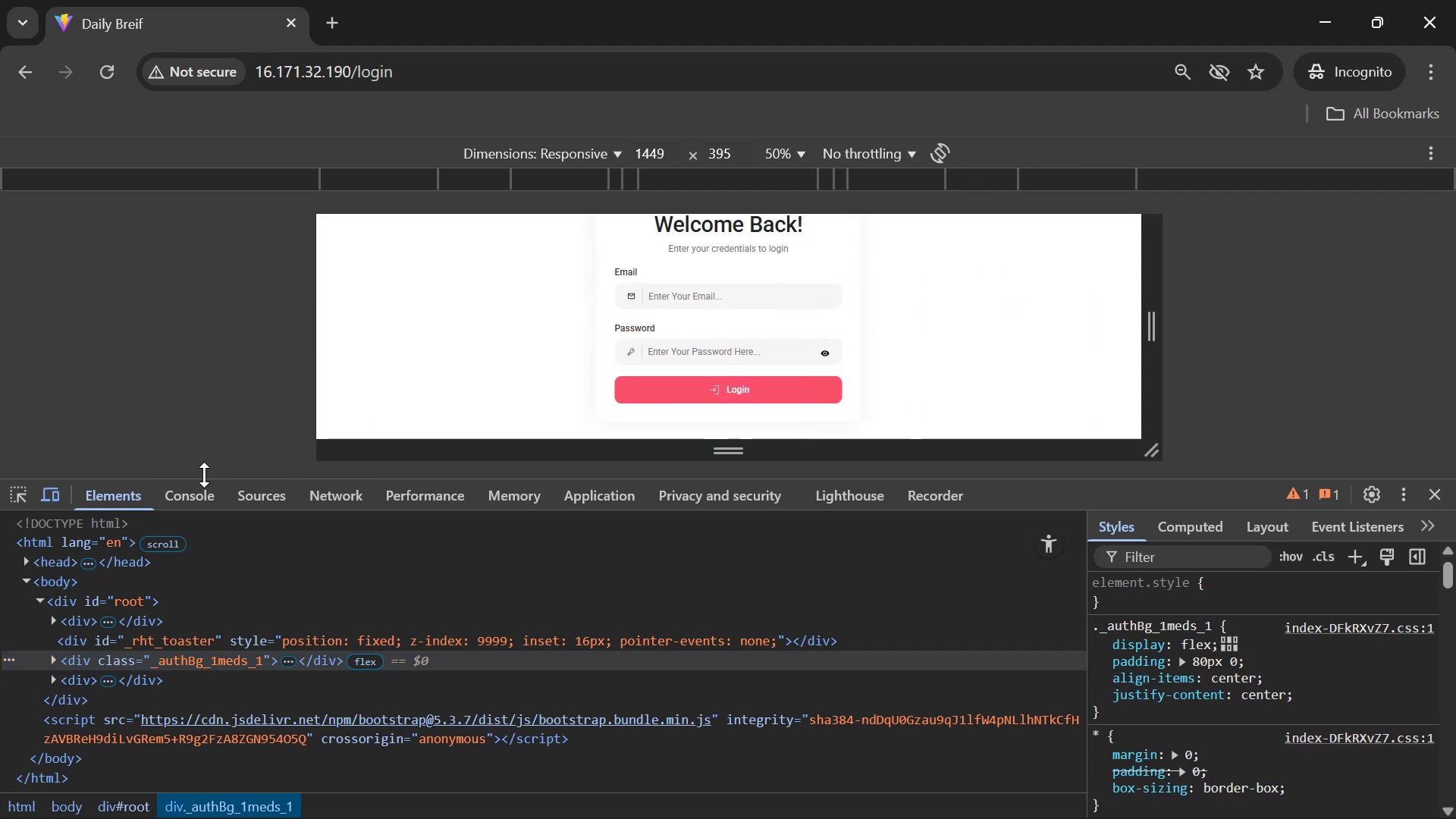 
double_click([208, 485])
 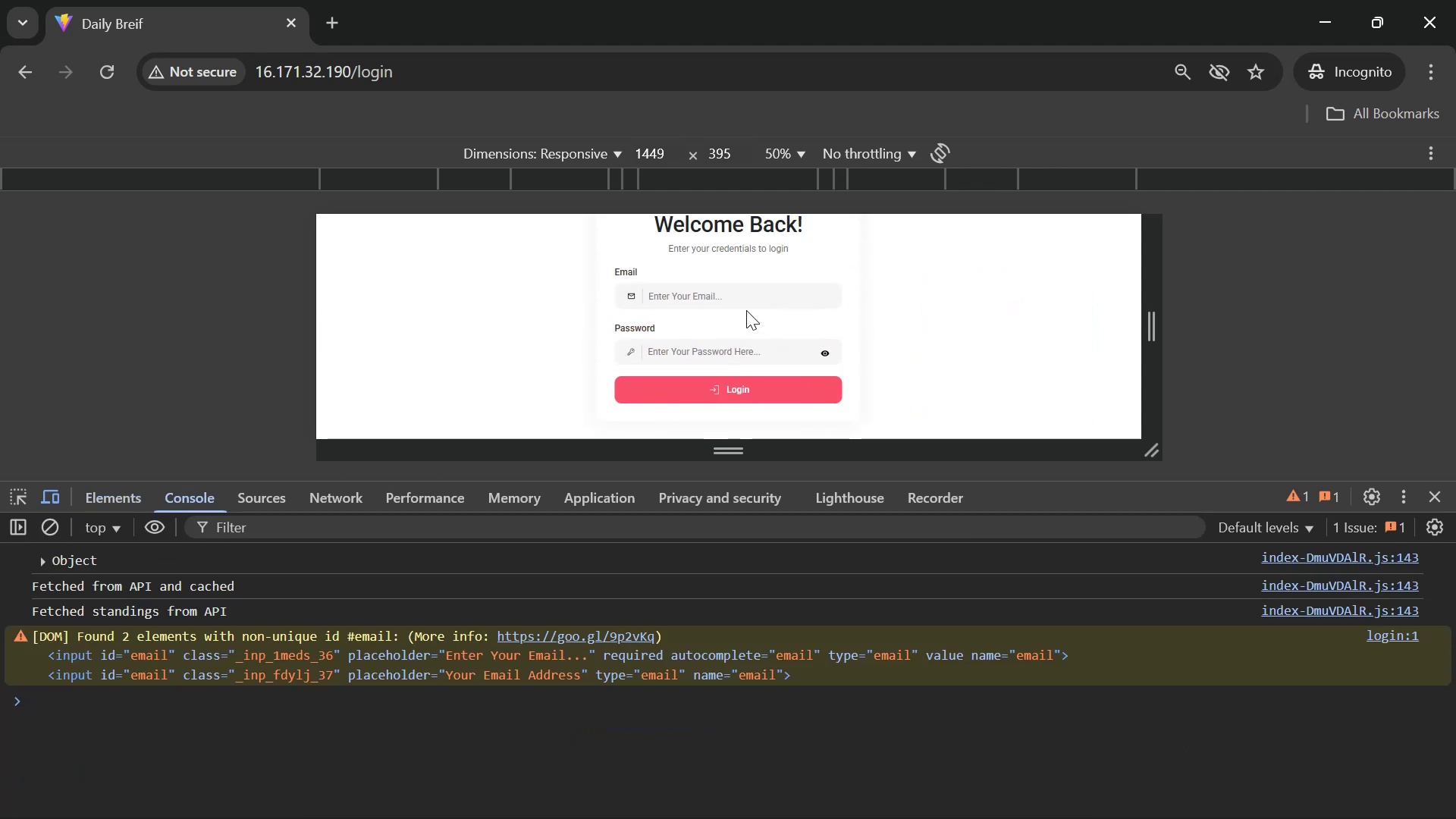 
left_click([750, 293])
 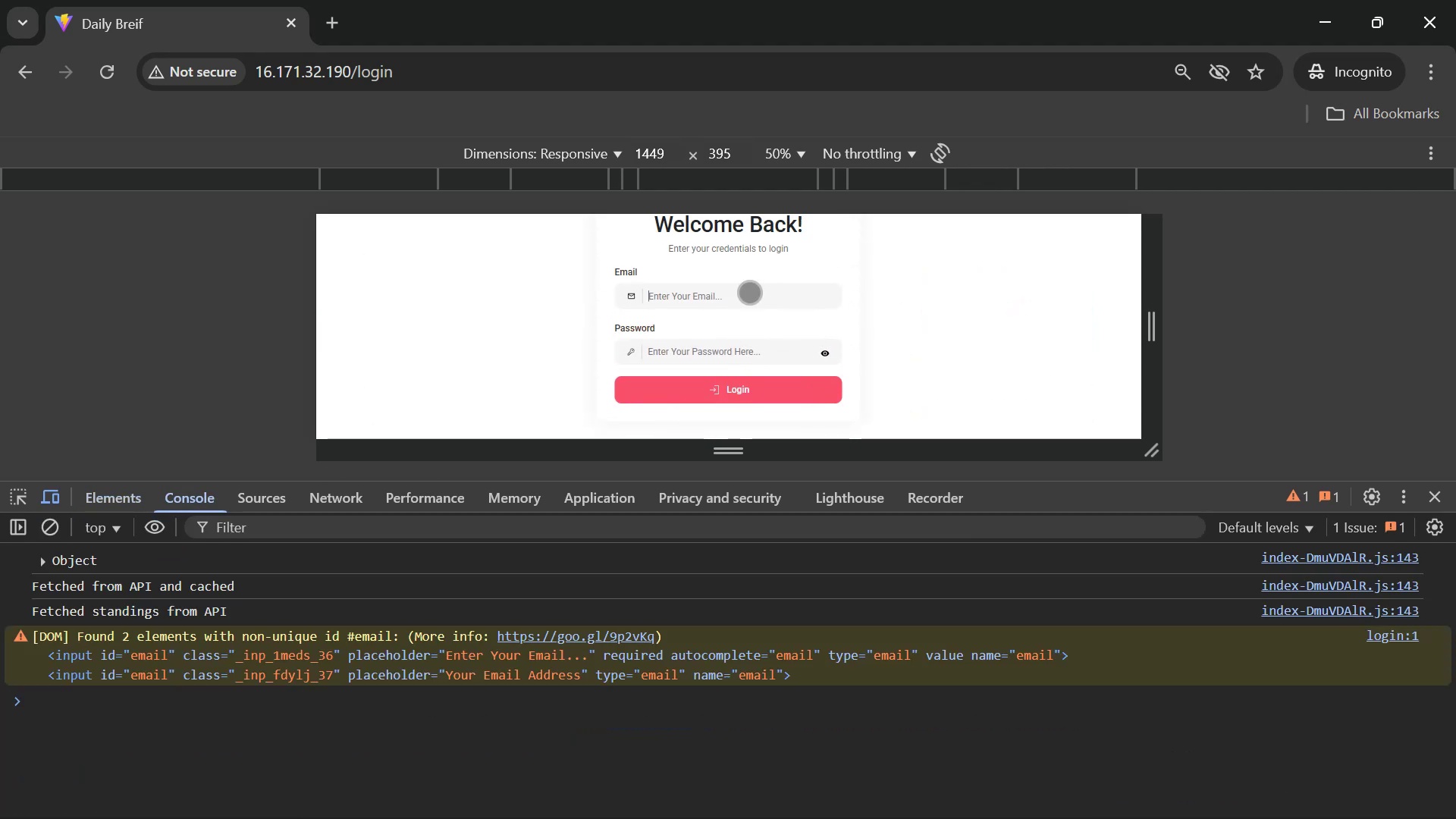 
type(dev.mohsinai@gmail.com)
 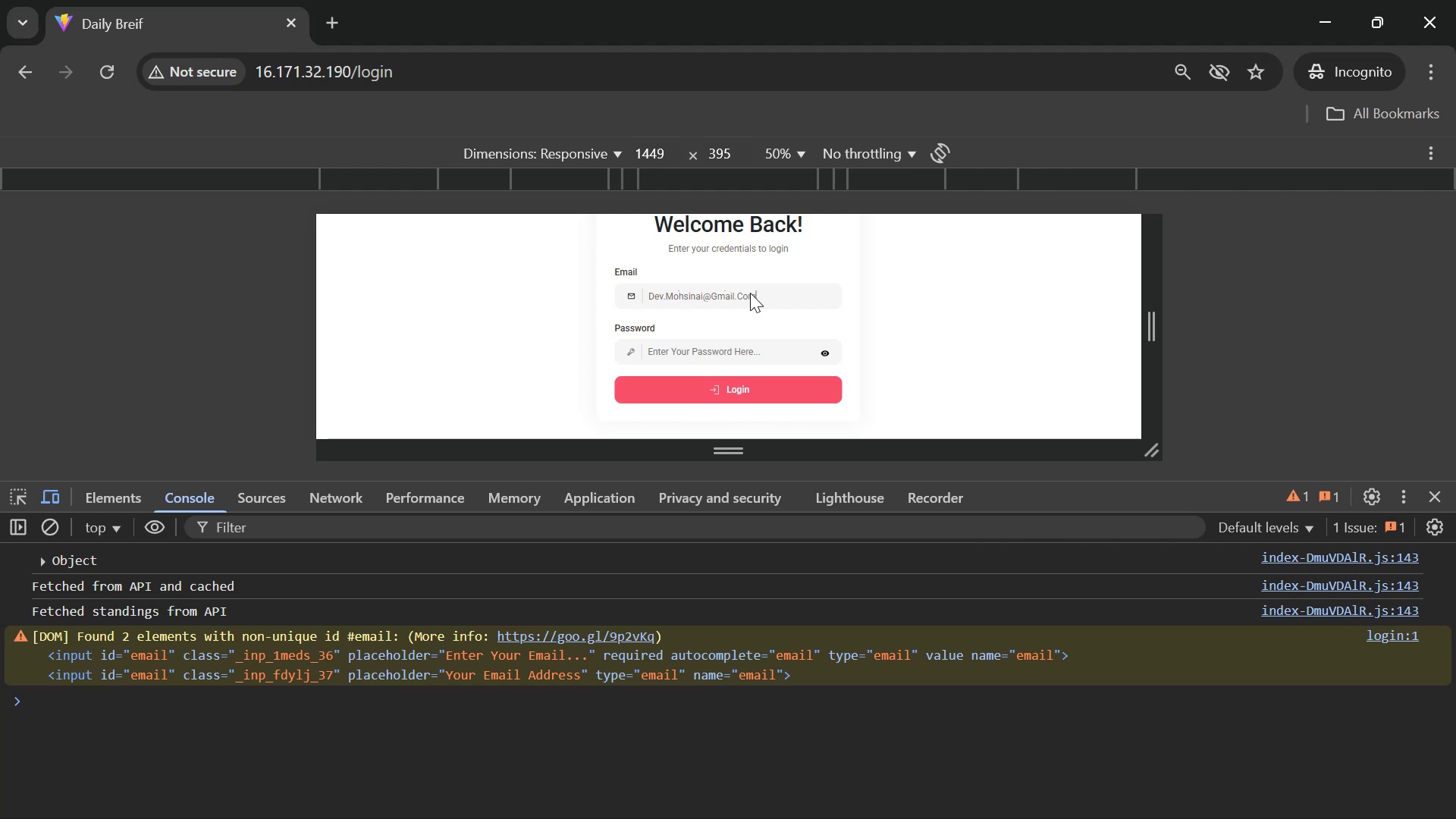 
left_click([761, 340])
 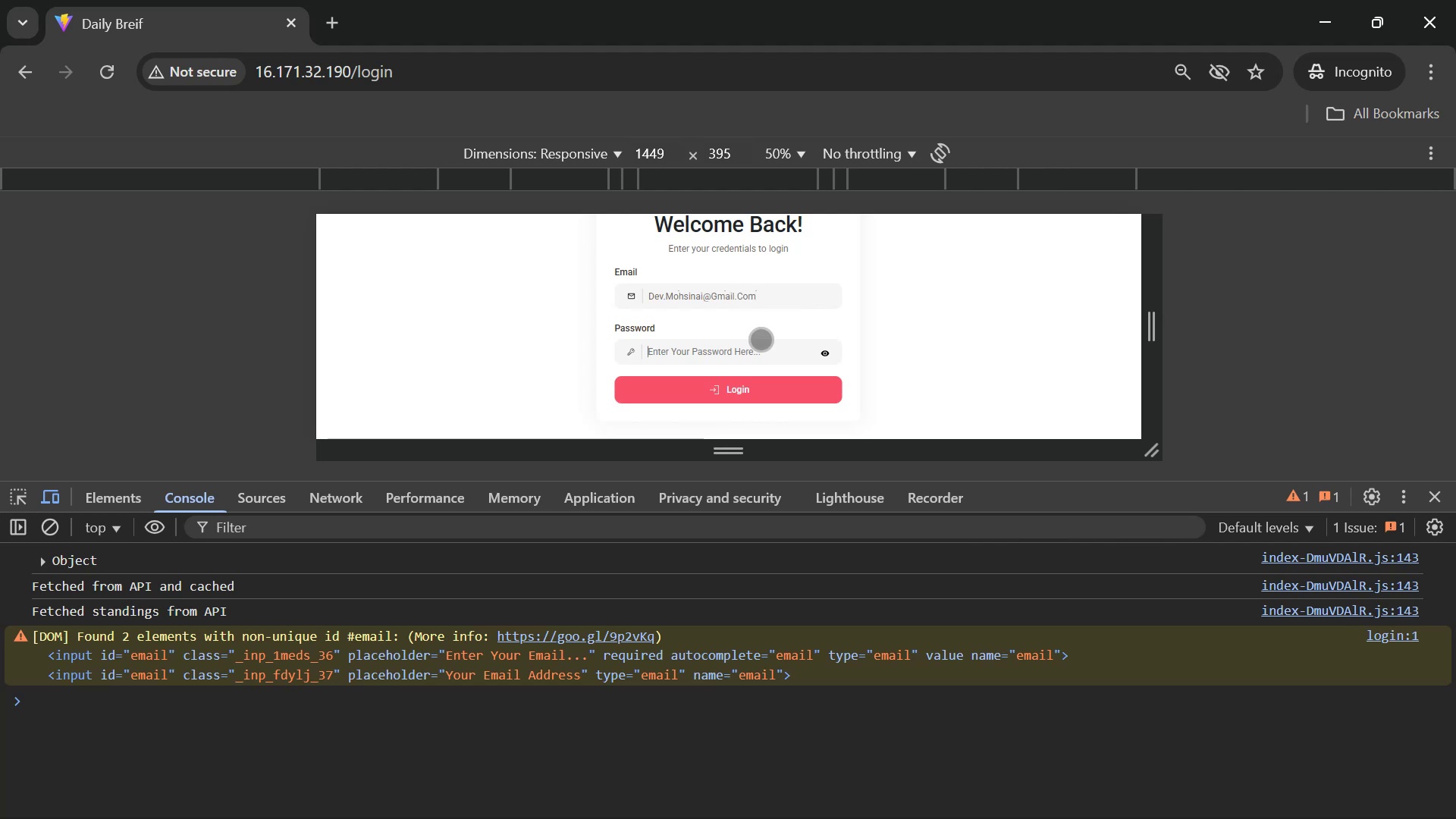 
type(Invosoft2@)
 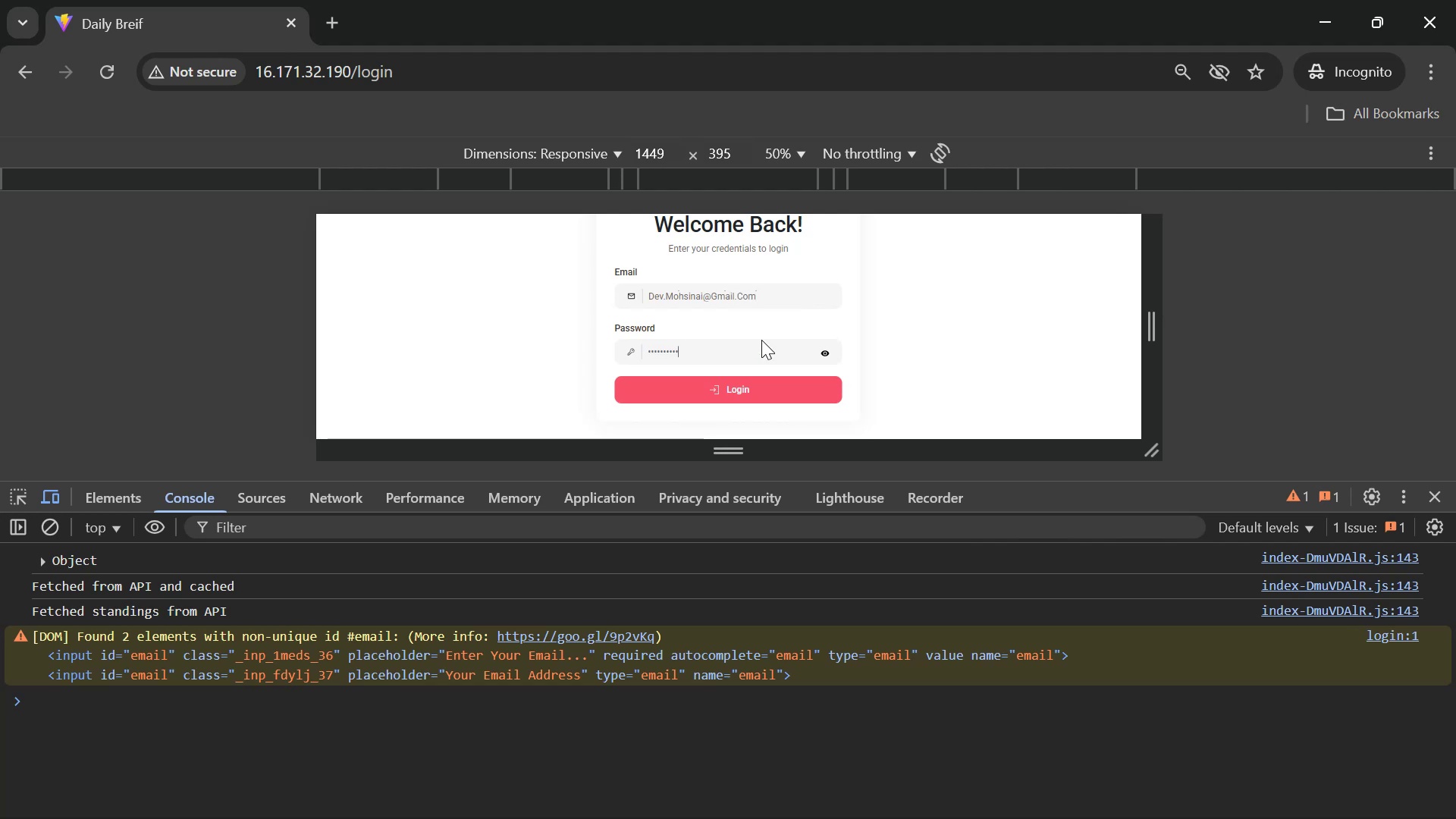 
double_click([830, 357])
 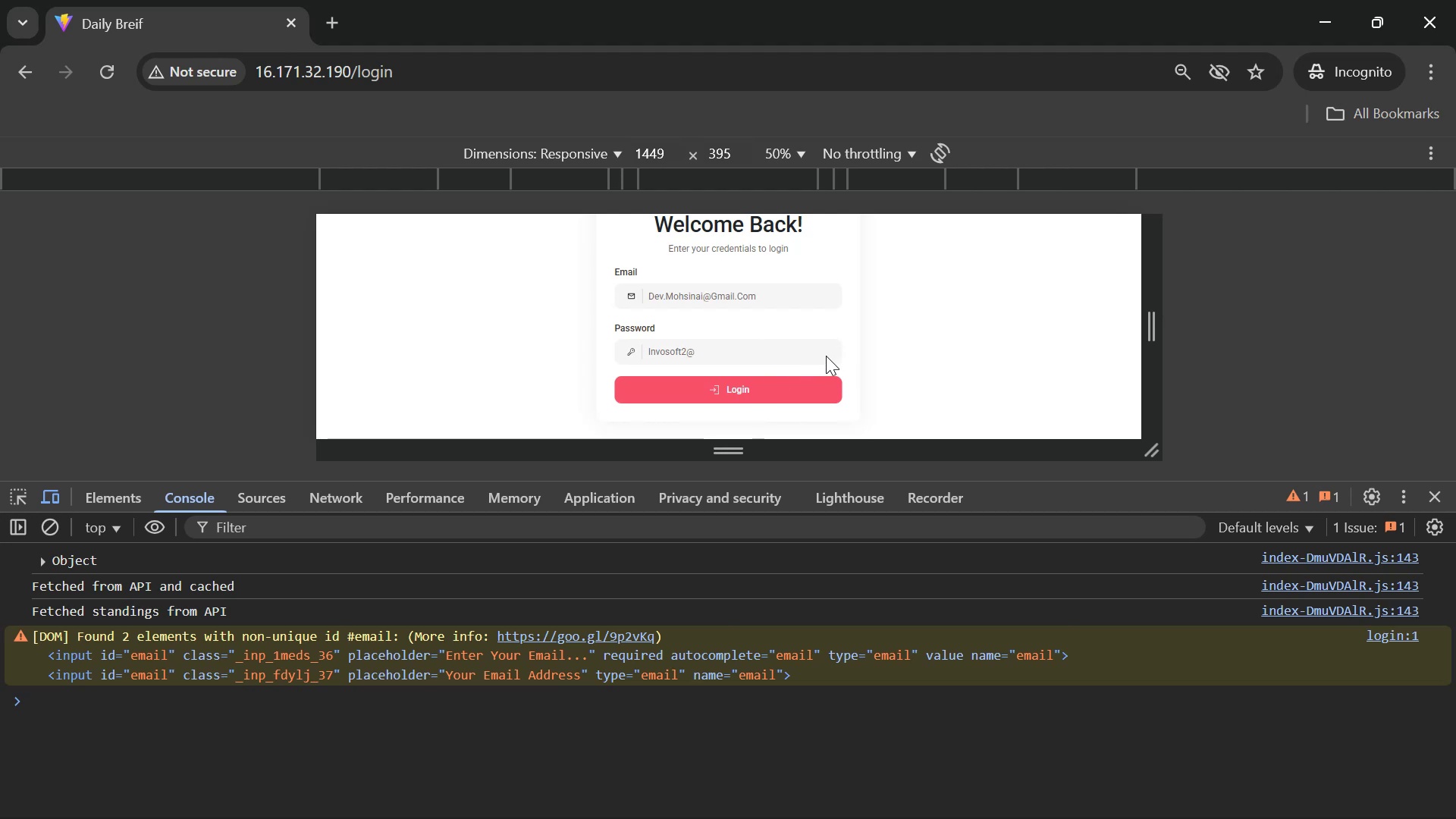 
left_click([821, 353])
 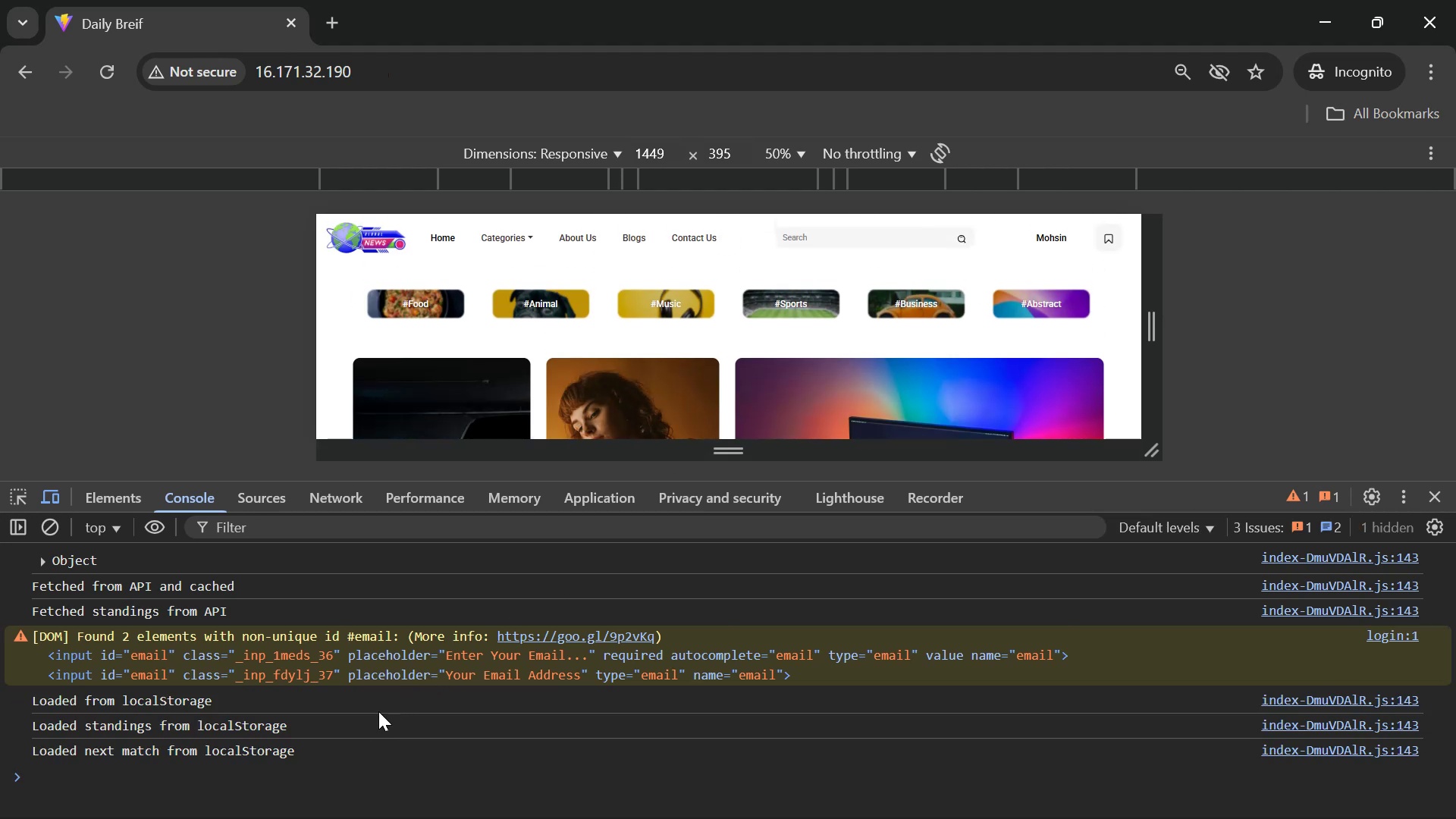 
wait(5.13)
 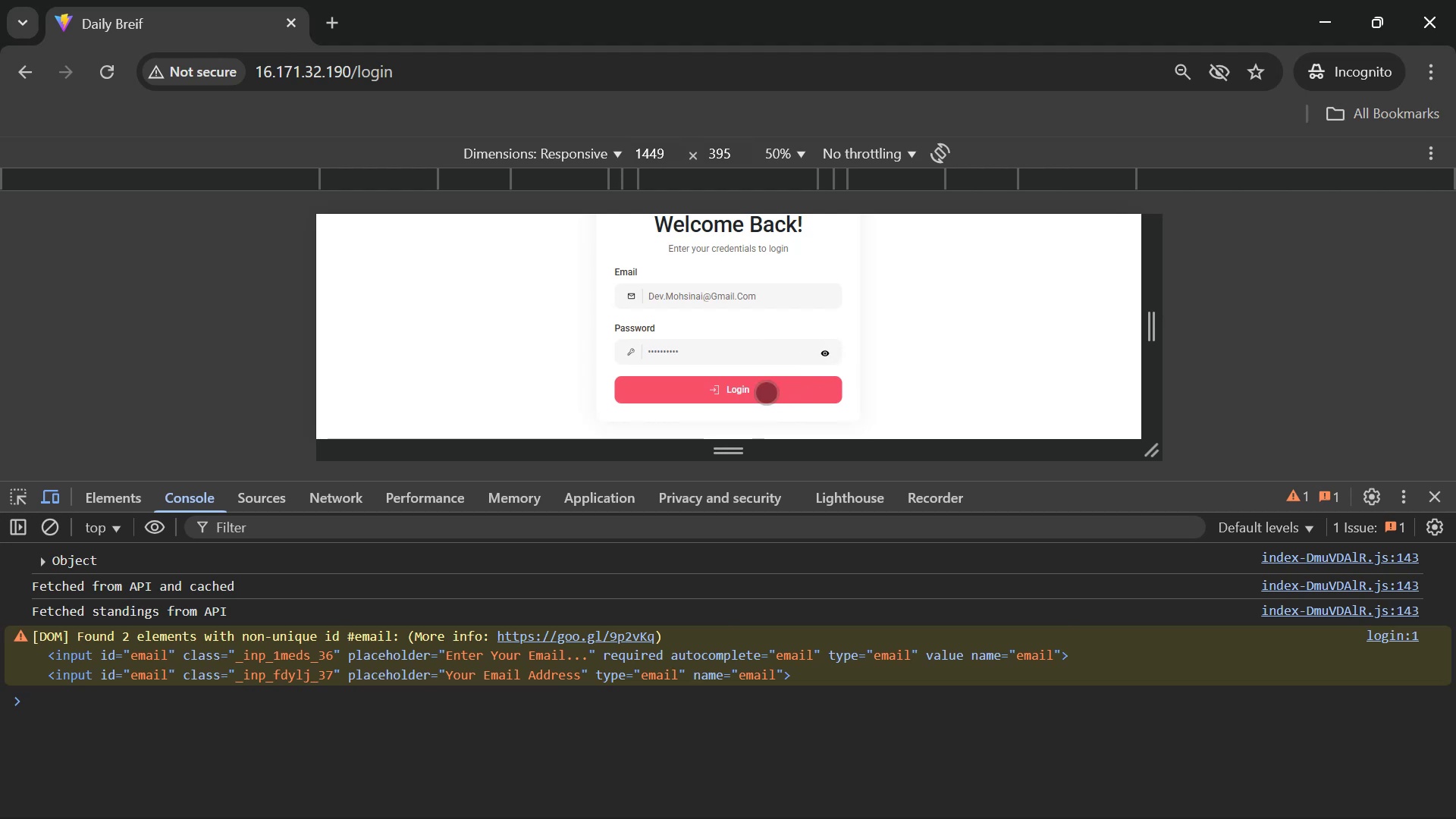 
left_click([1429, 493])
 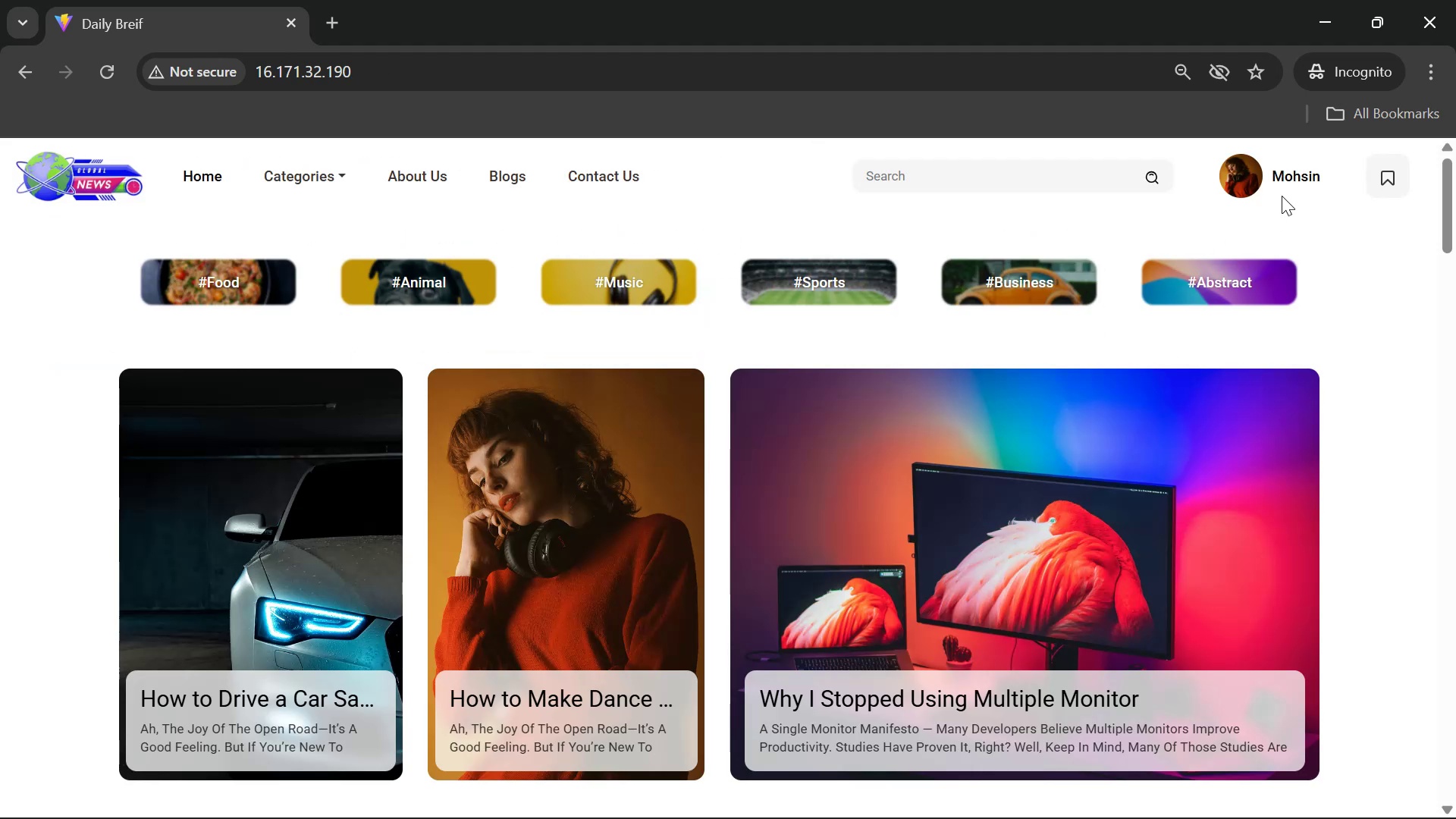 
left_click([1286, 177])
 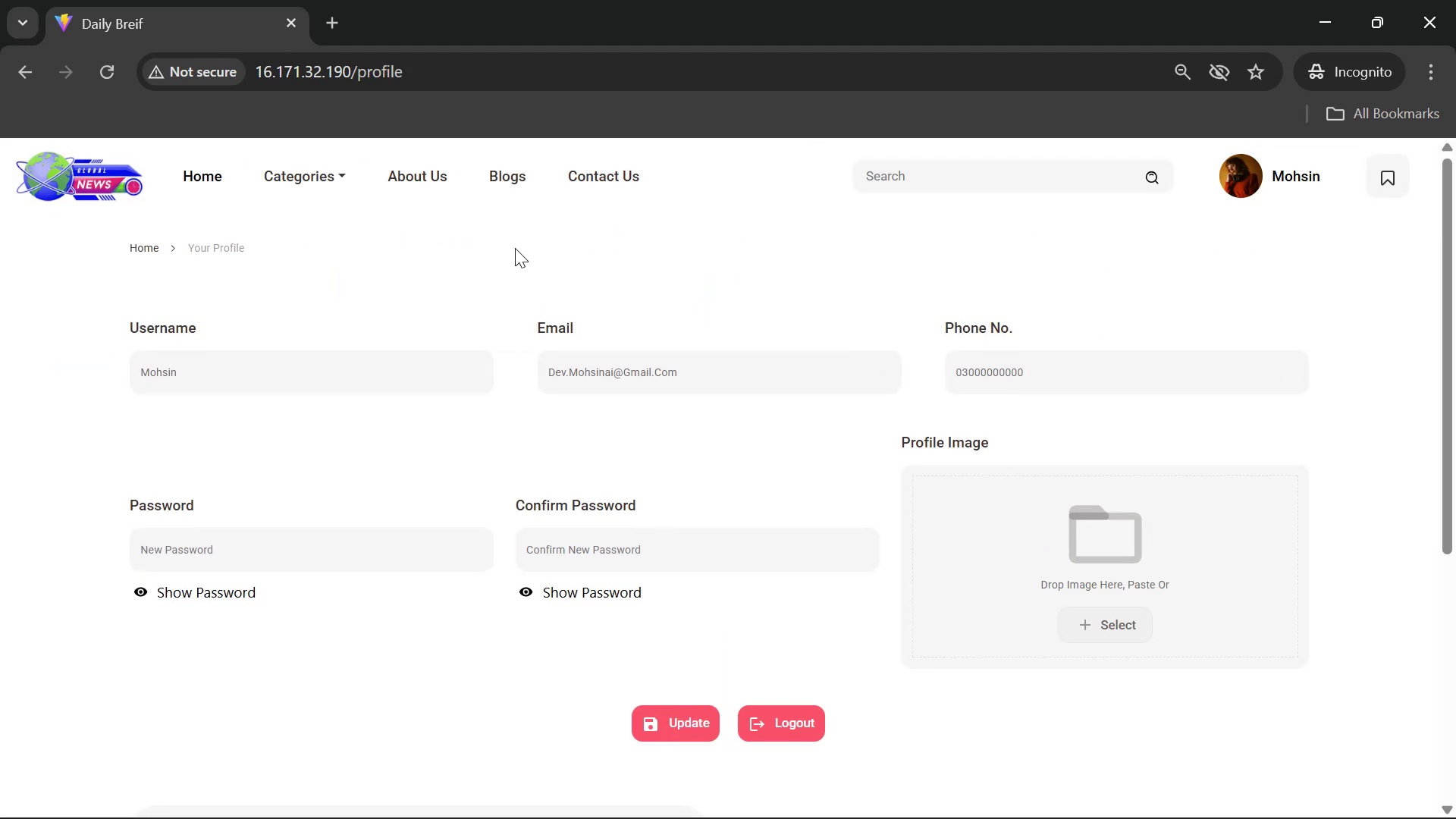 
left_click([193, 162])
 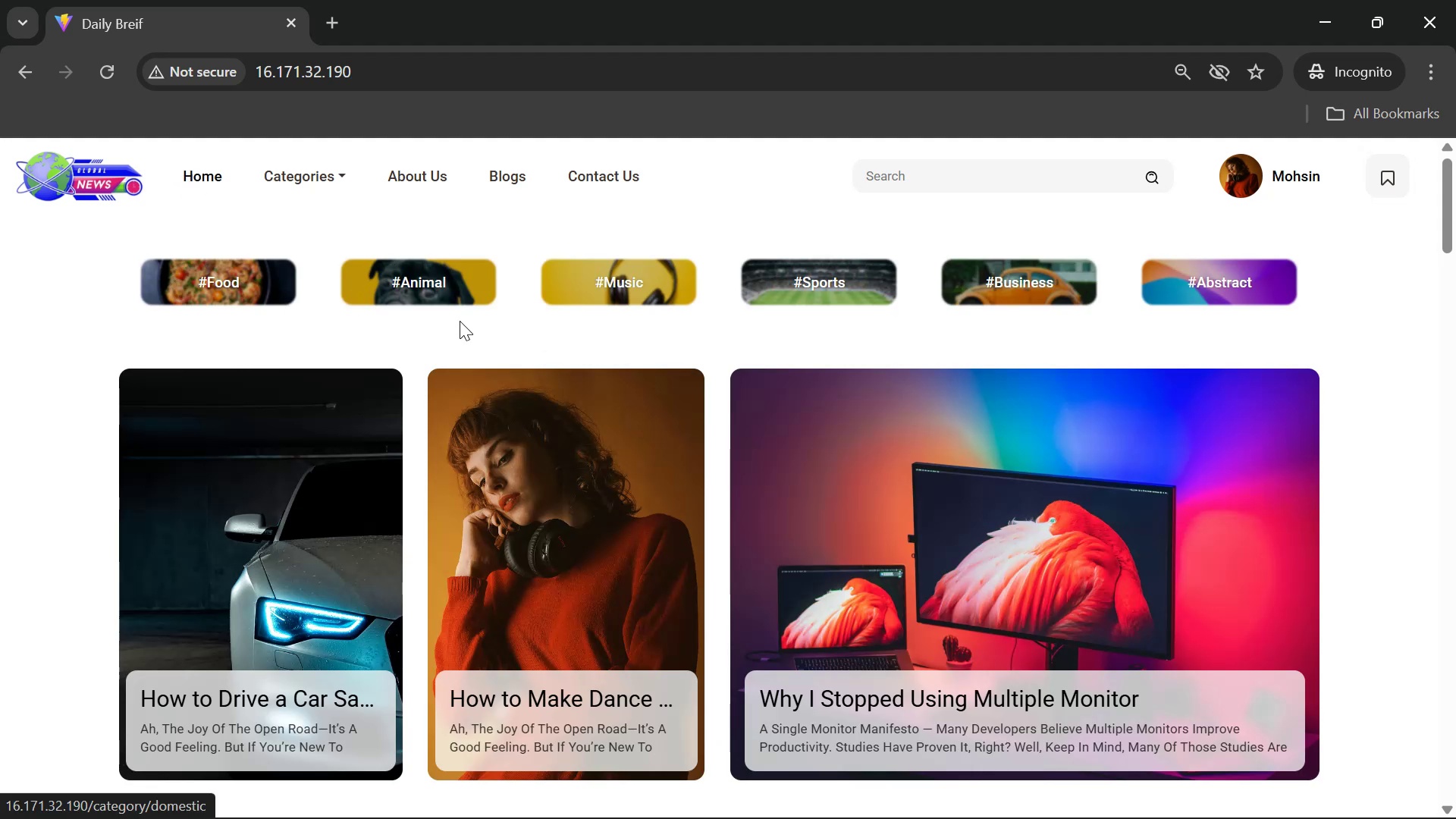 
key(Alt+Tab)
 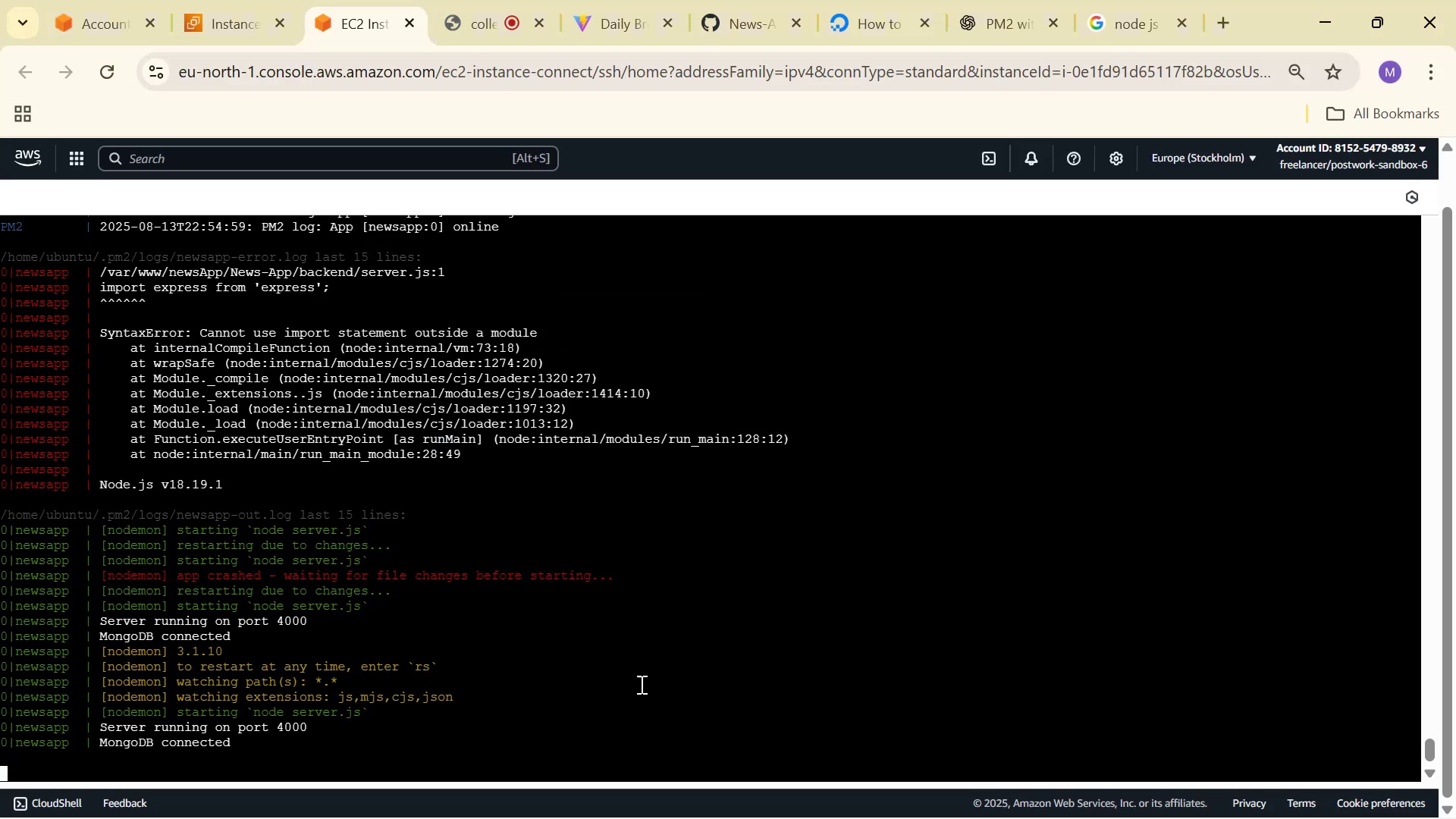 
scroll: coordinate [662, 651], scroll_direction: down, amount: 6.0
 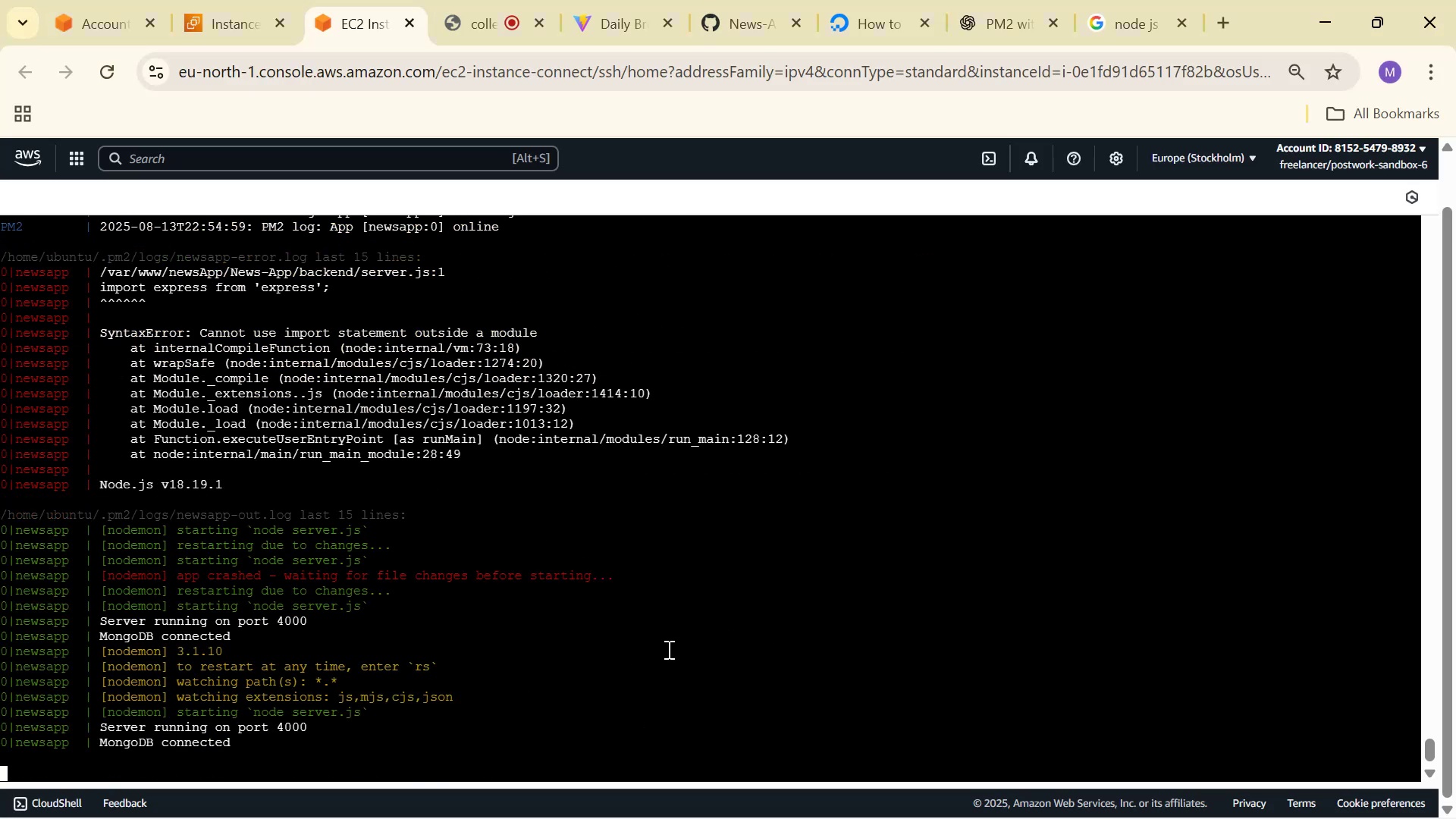 
key(Control+C)
 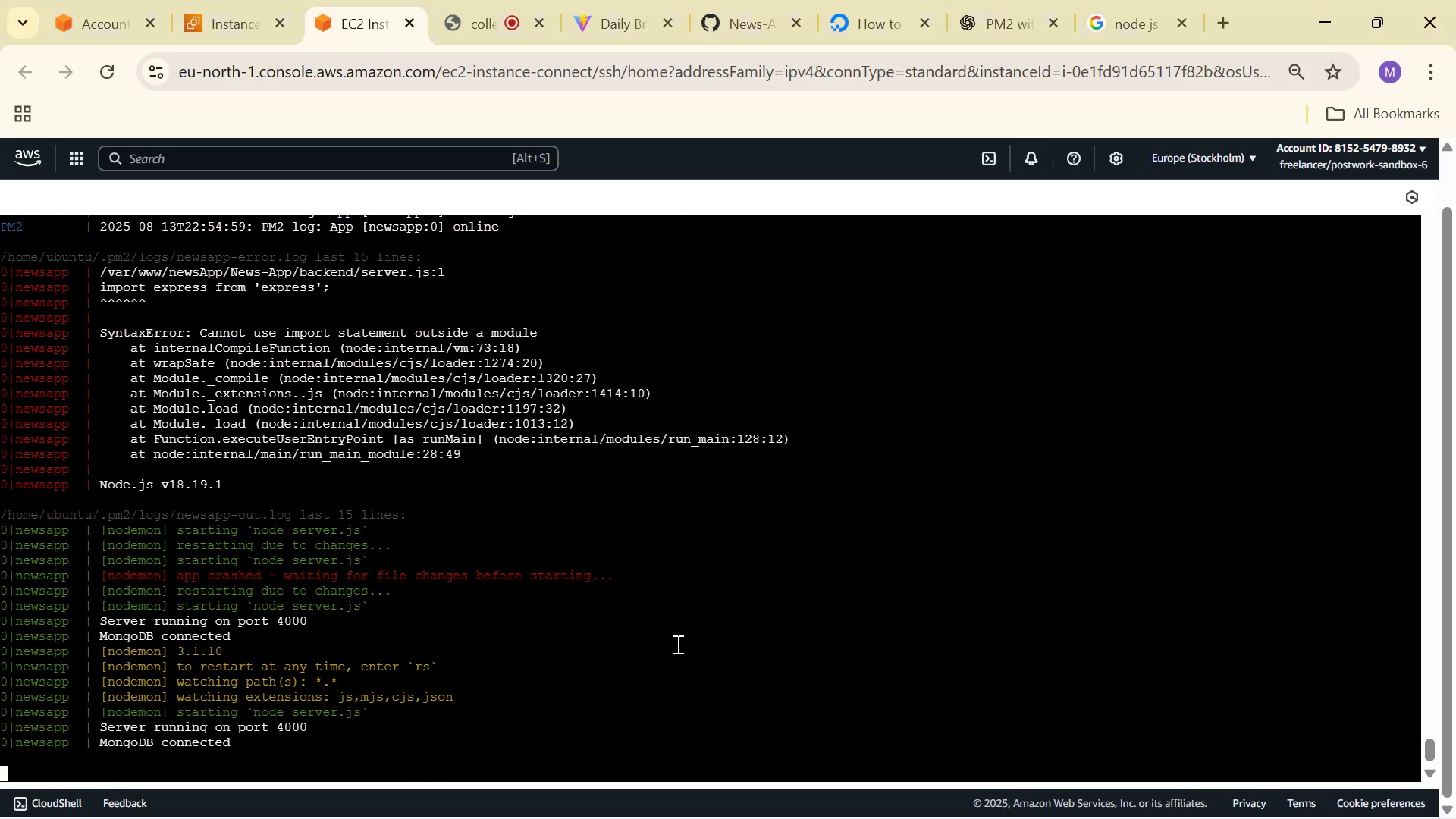 
key(Control+C)
 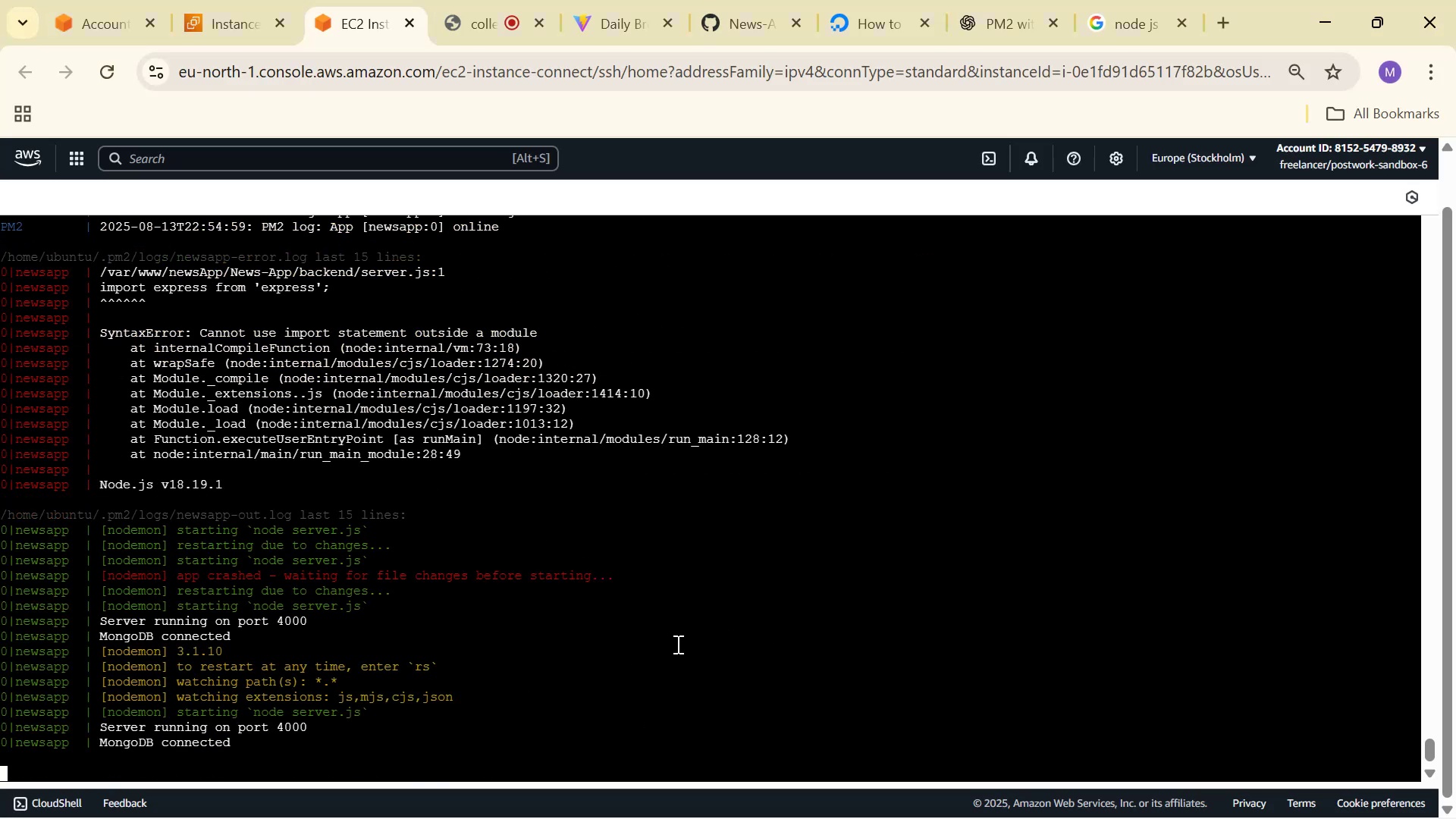 
key(Control+C)
 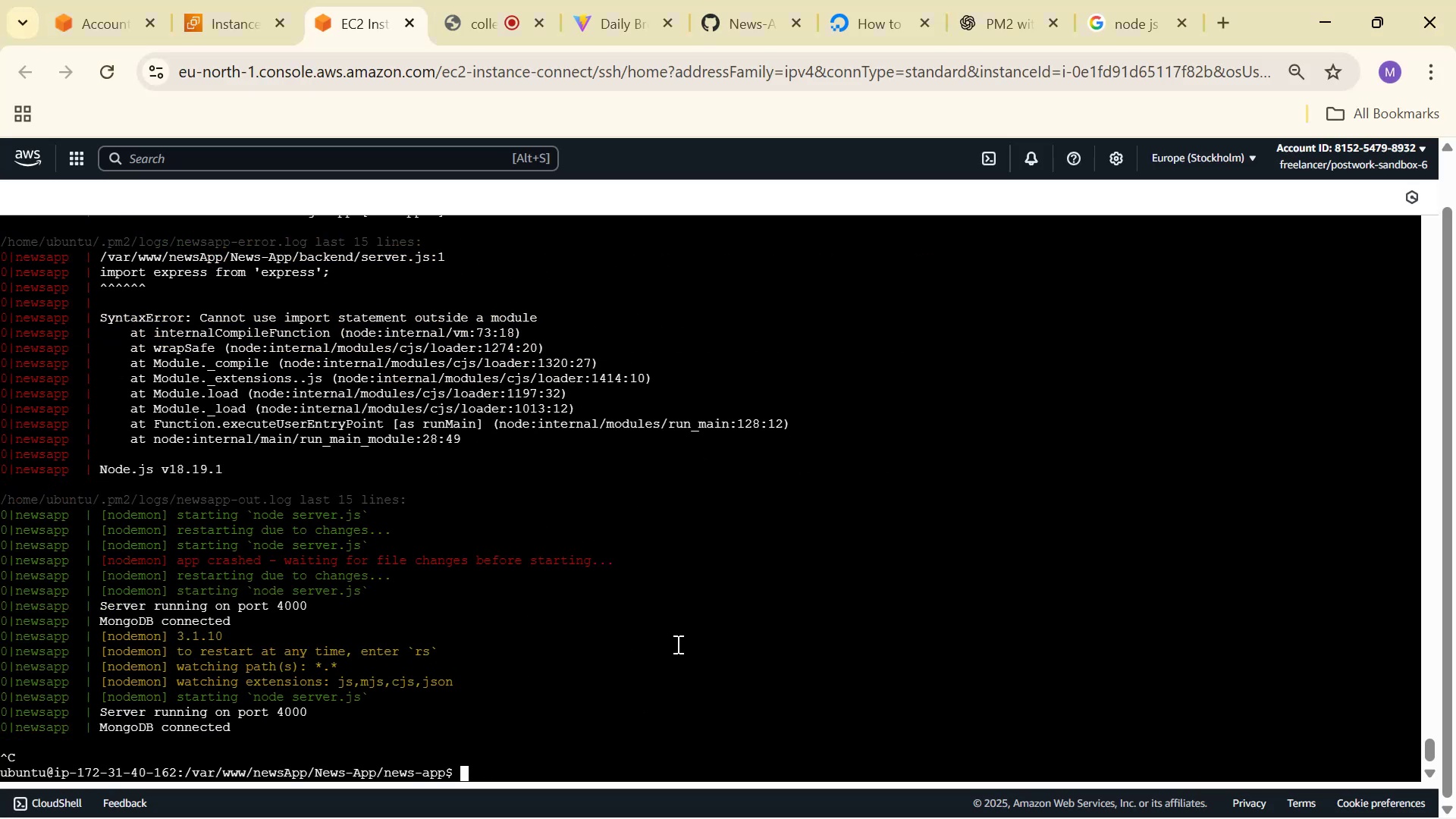 